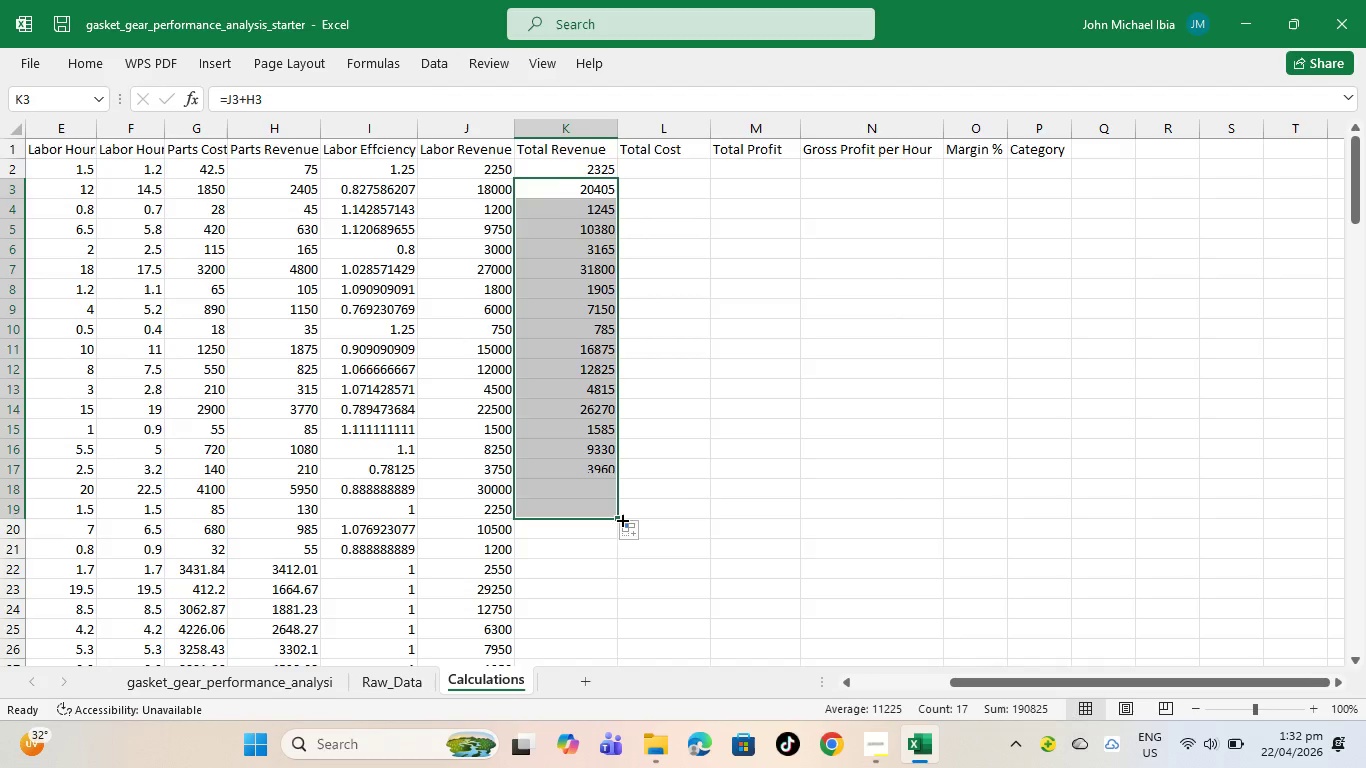 
scroll: coordinate [604, 516], scroll_direction: down, amount: 3.0
 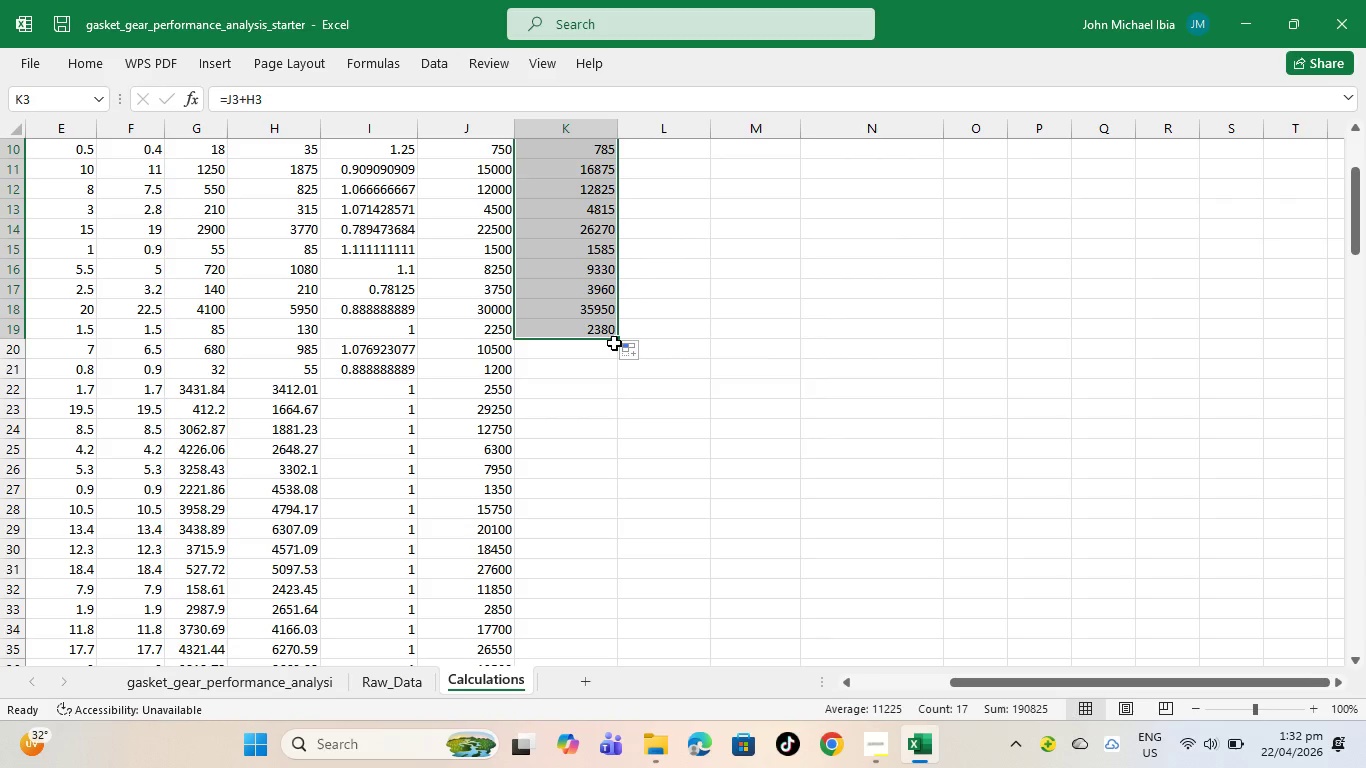 
left_click_drag(start_coordinate=[619, 337], to_coordinate=[587, 587])
 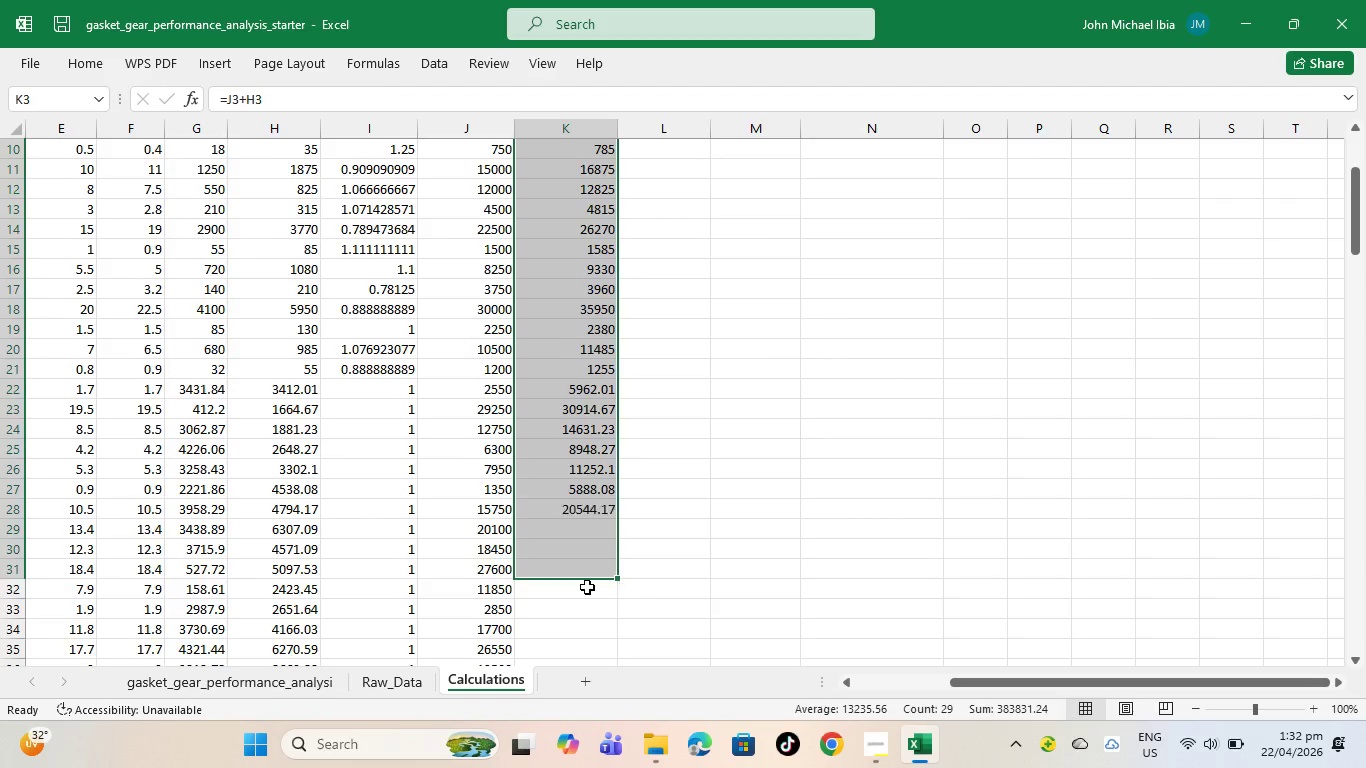 
scroll: coordinate [587, 587], scroll_direction: down, amount: 5.0
 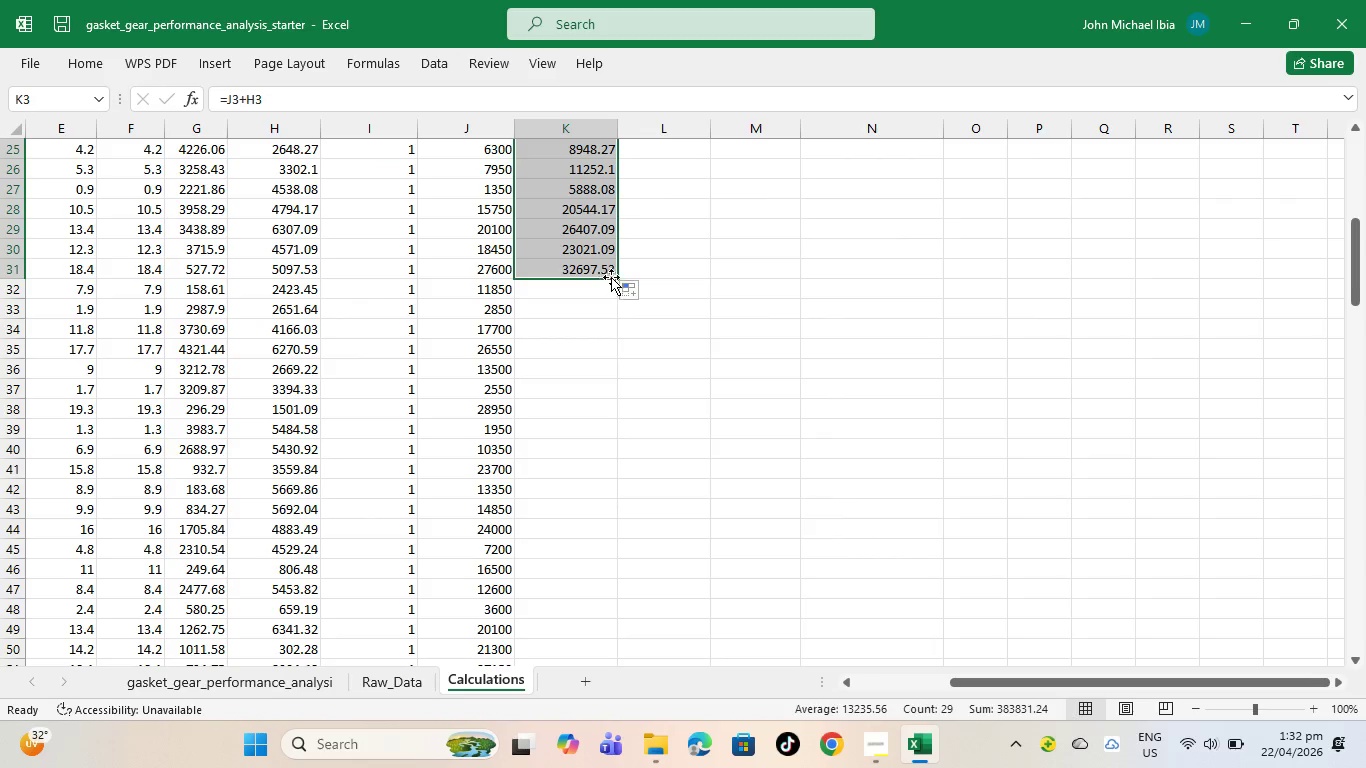 
left_click_drag(start_coordinate=[618, 275], to_coordinate=[619, 701])
 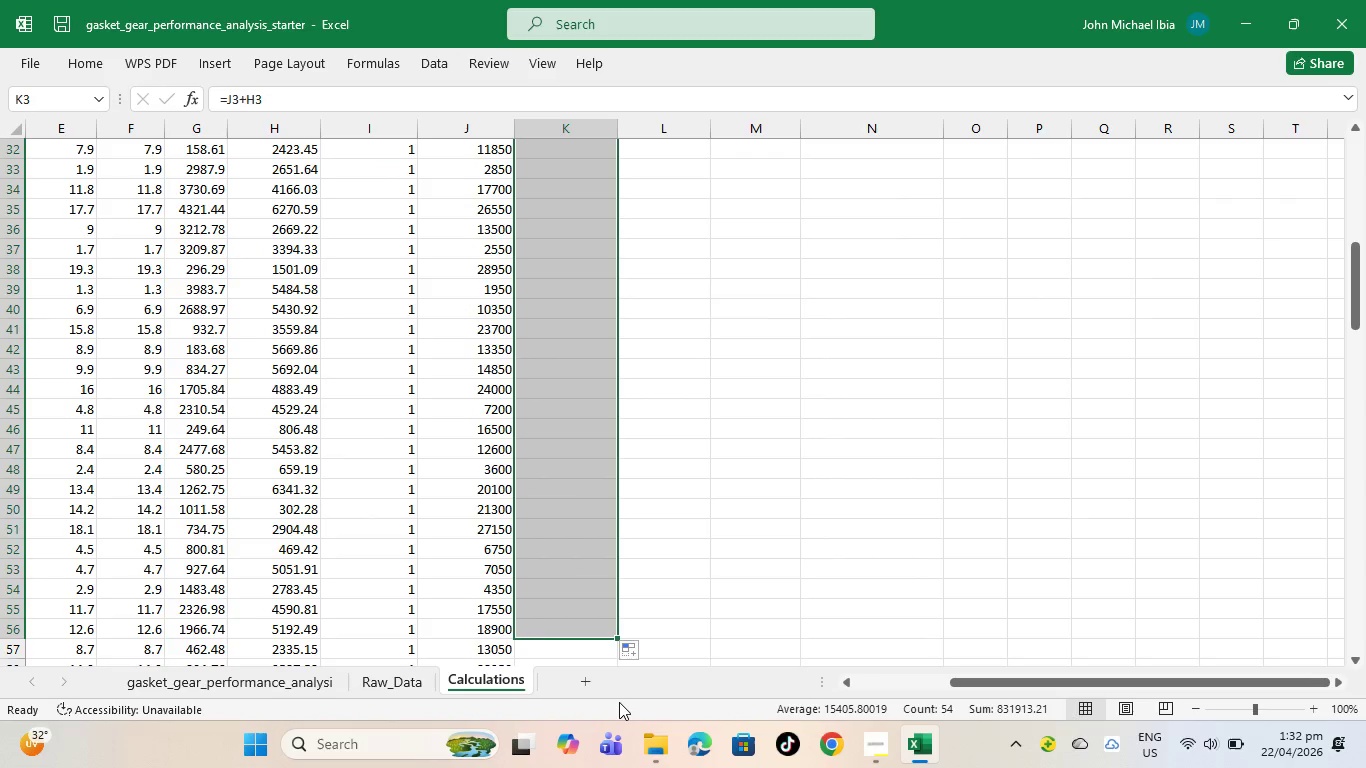 
scroll: coordinate [602, 615], scroll_direction: down, amount: 5.0
 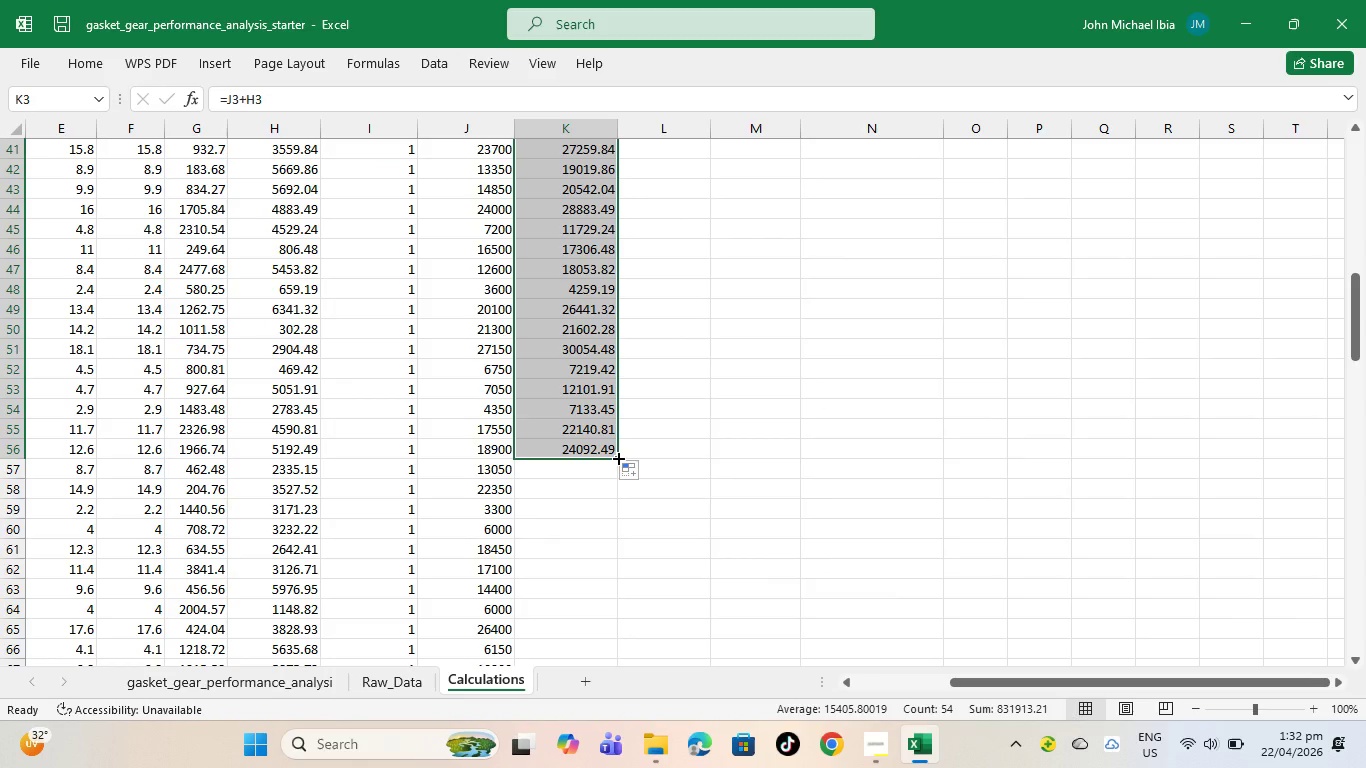 
left_click_drag(start_coordinate=[617, 457], to_coordinate=[604, 653])
 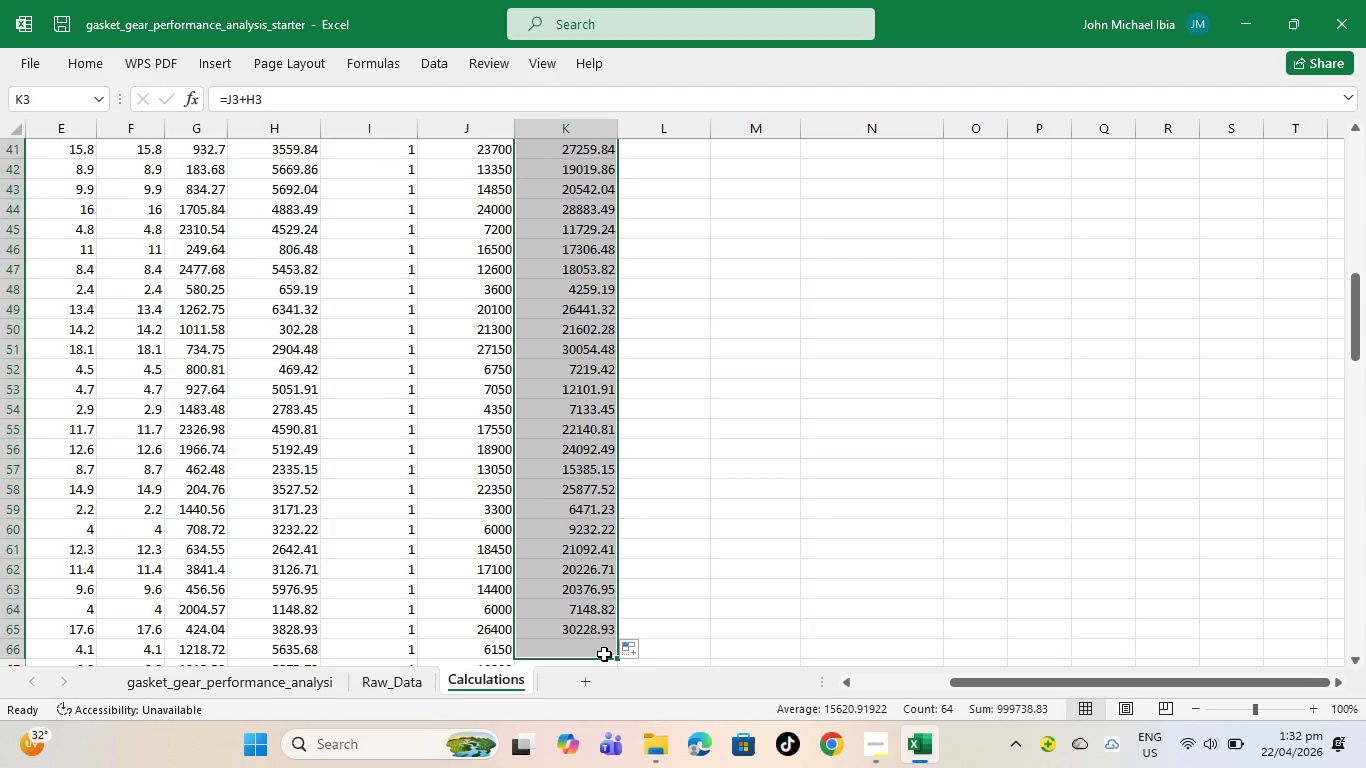 
scroll: coordinate [604, 654], scroll_direction: down, amount: 2.0
 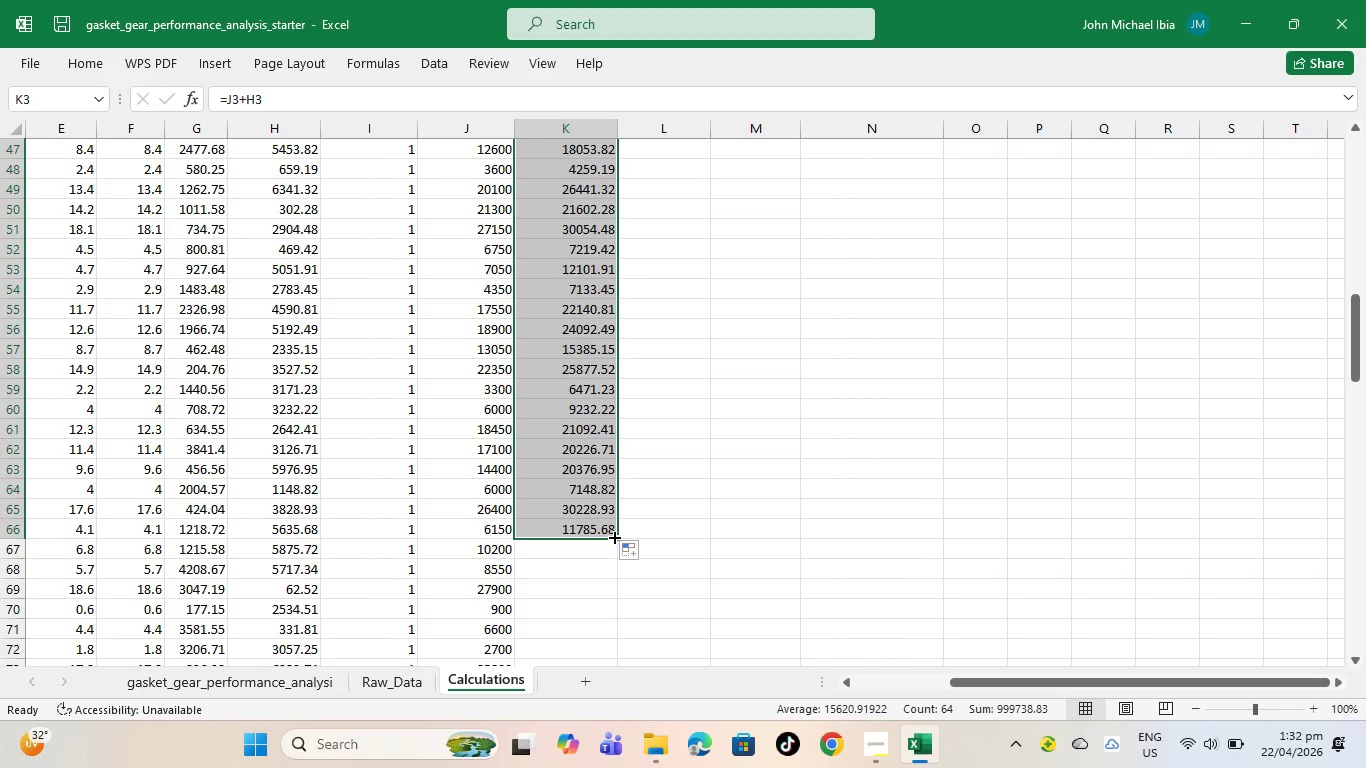 
left_click_drag(start_coordinate=[613, 536], to_coordinate=[600, 673])
 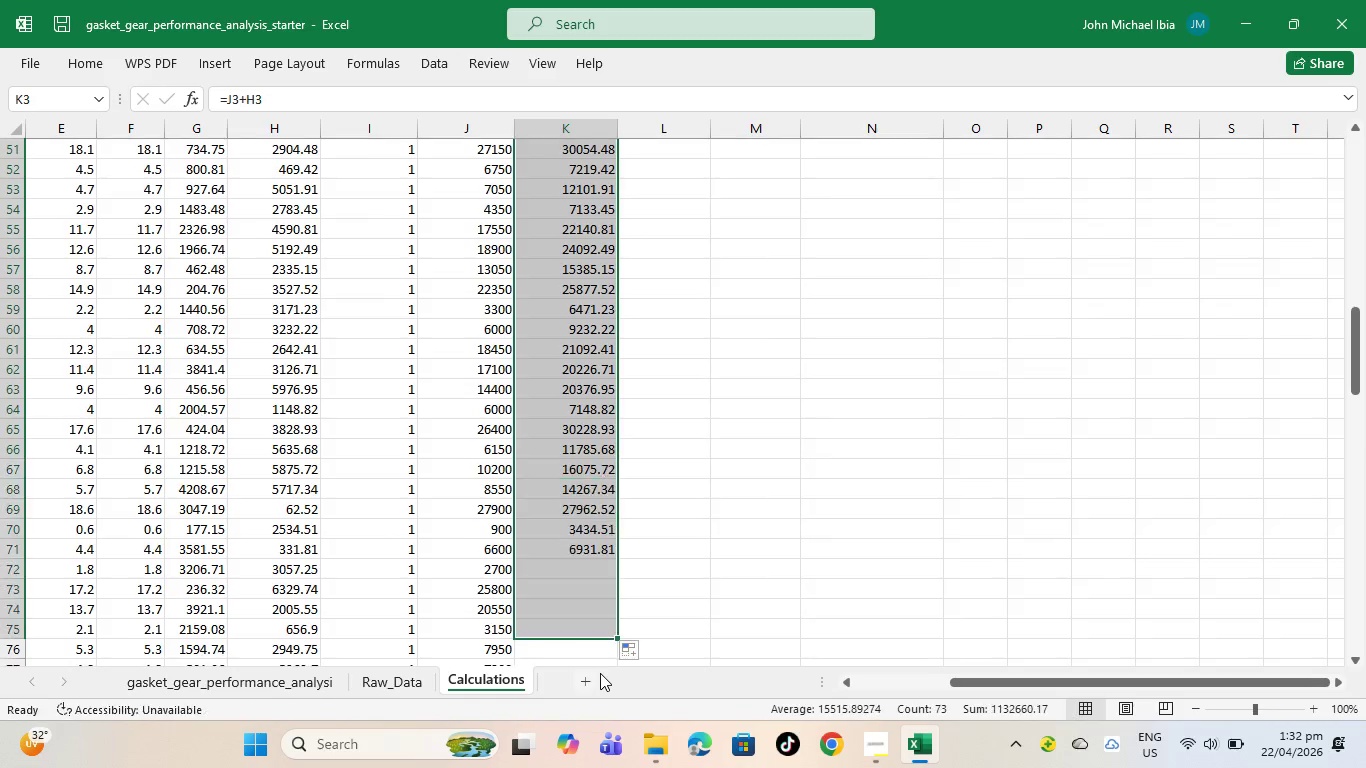 
scroll: coordinate [600, 673], scroll_direction: down, amount: 3.0
 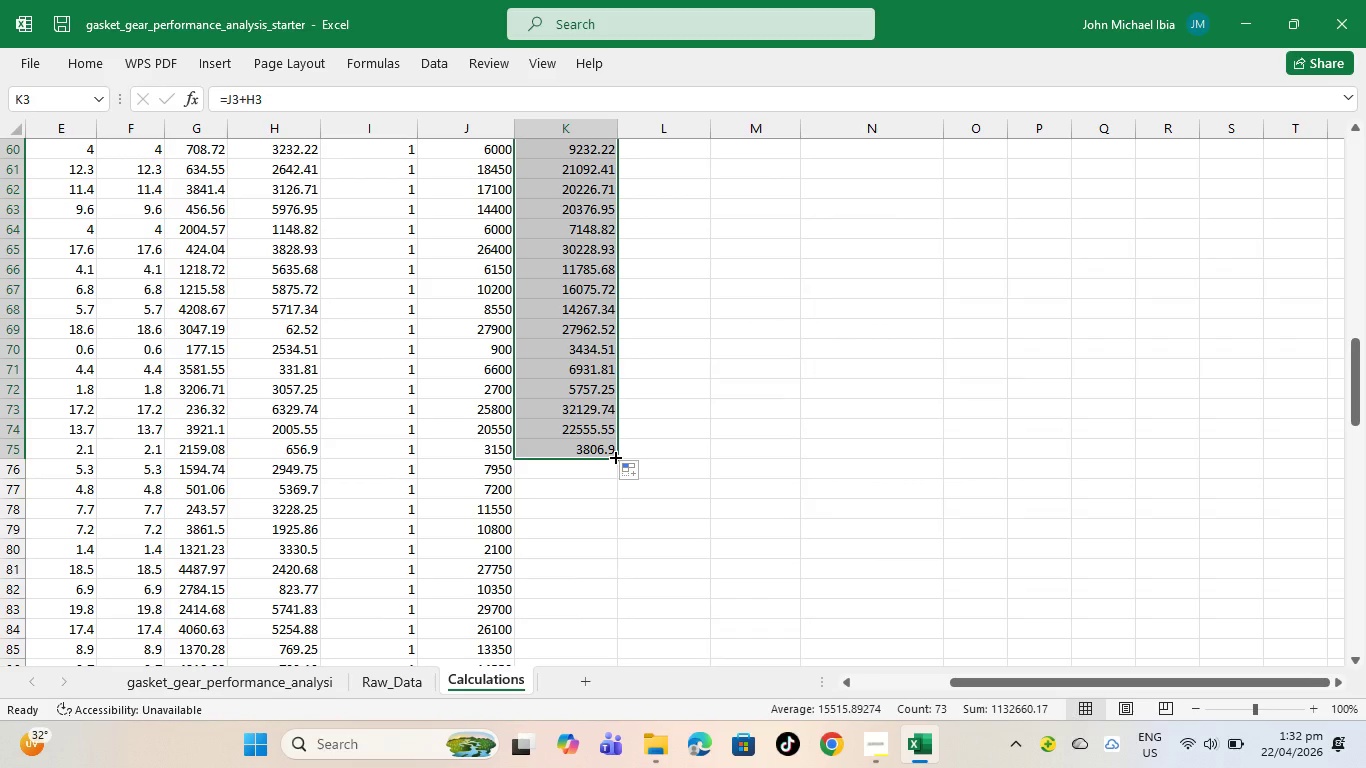 
left_click_drag(start_coordinate=[614, 456], to_coordinate=[607, 689])
 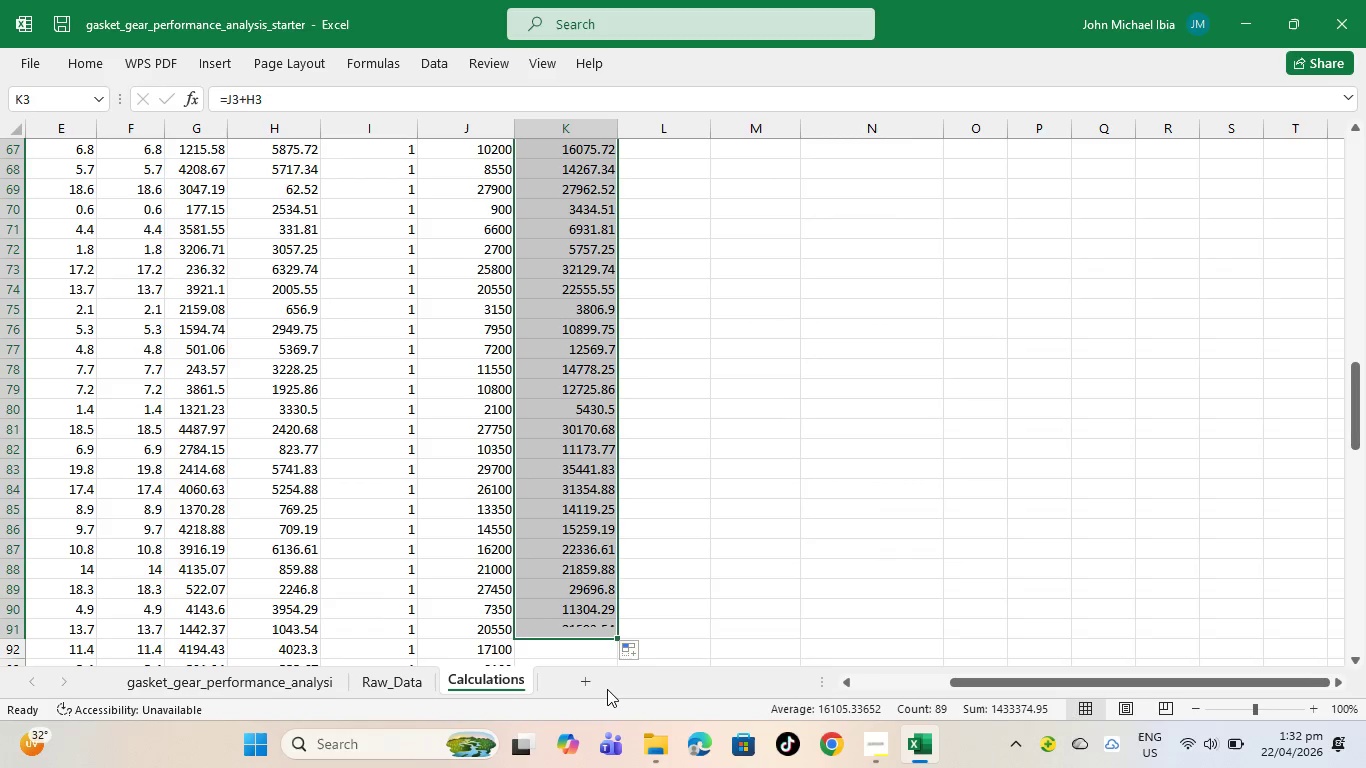 
scroll: coordinate [608, 689], scroll_direction: up, amount: 4.0
 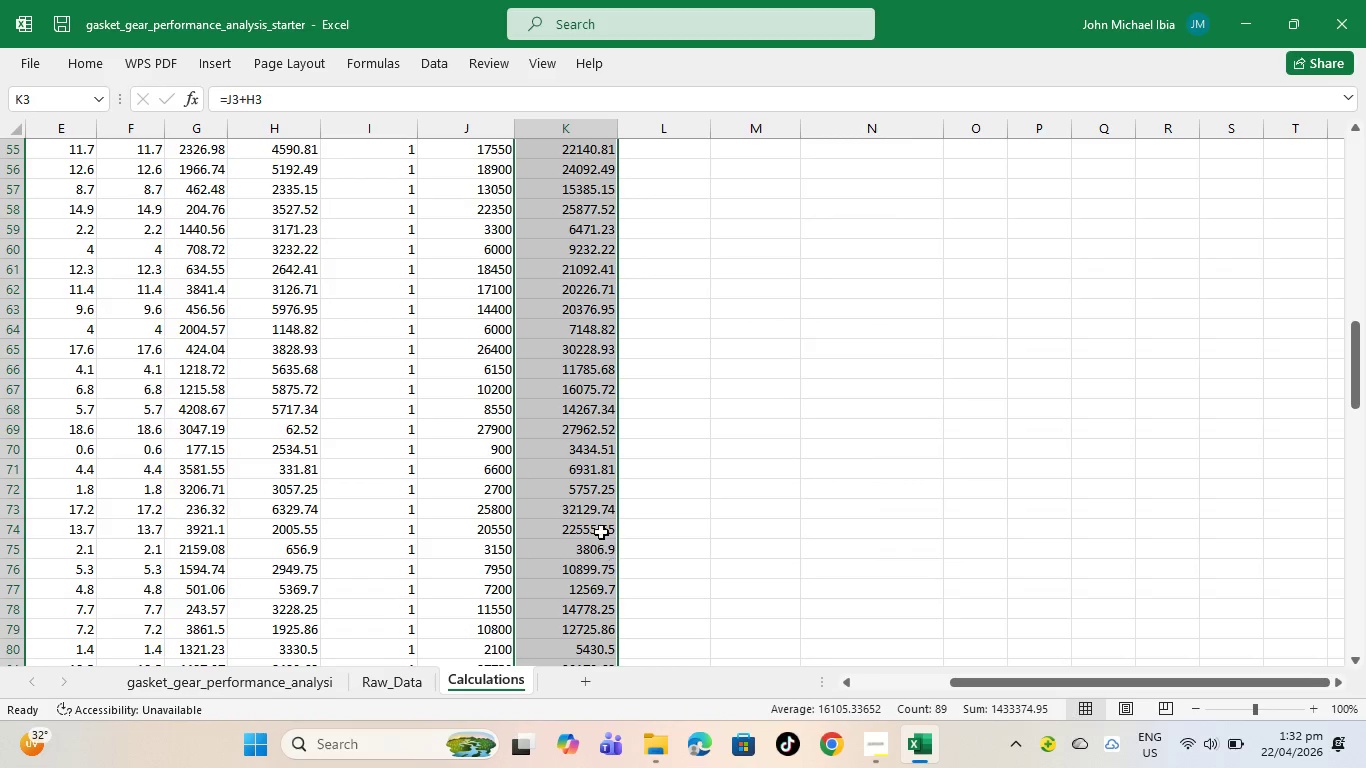 
scroll: coordinate [601, 532], scroll_direction: down, amount: 8.0
 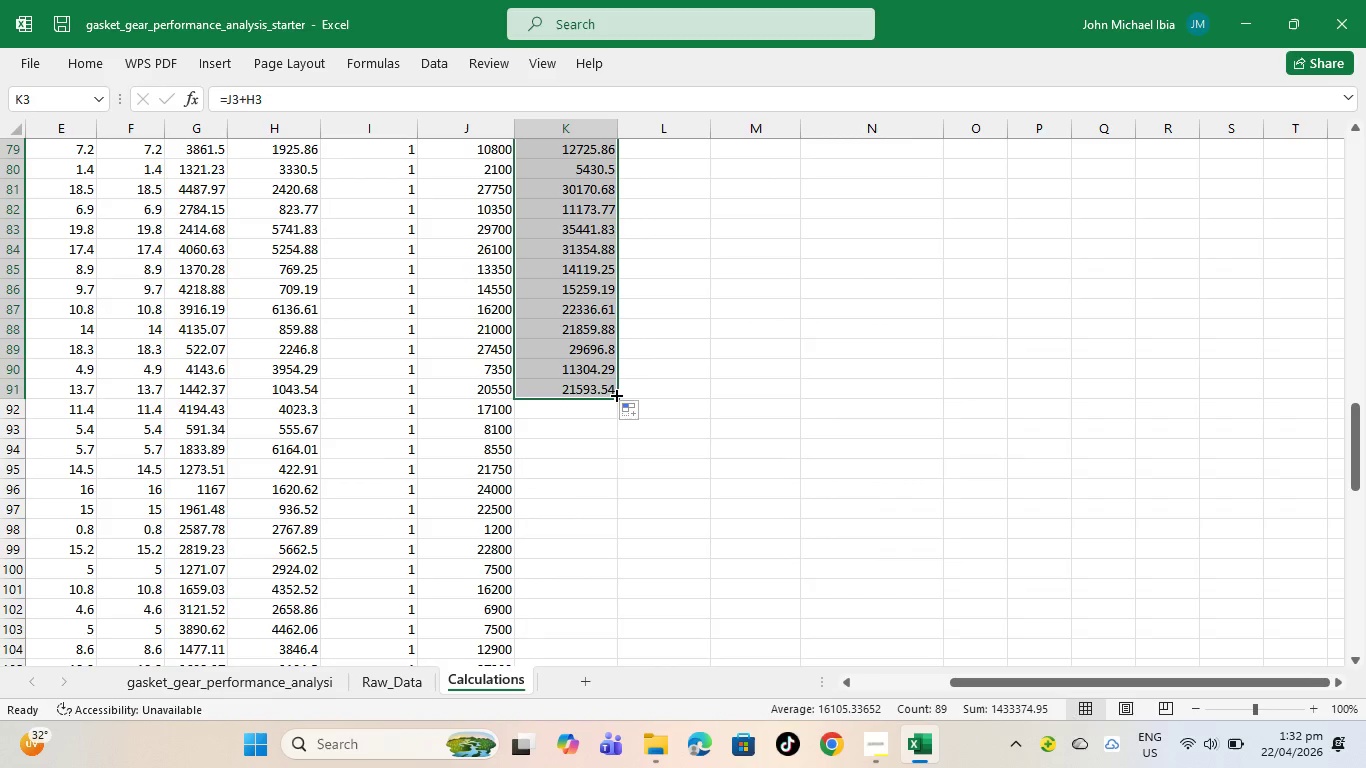 
left_click_drag(start_coordinate=[615, 394], to_coordinate=[612, 556])
 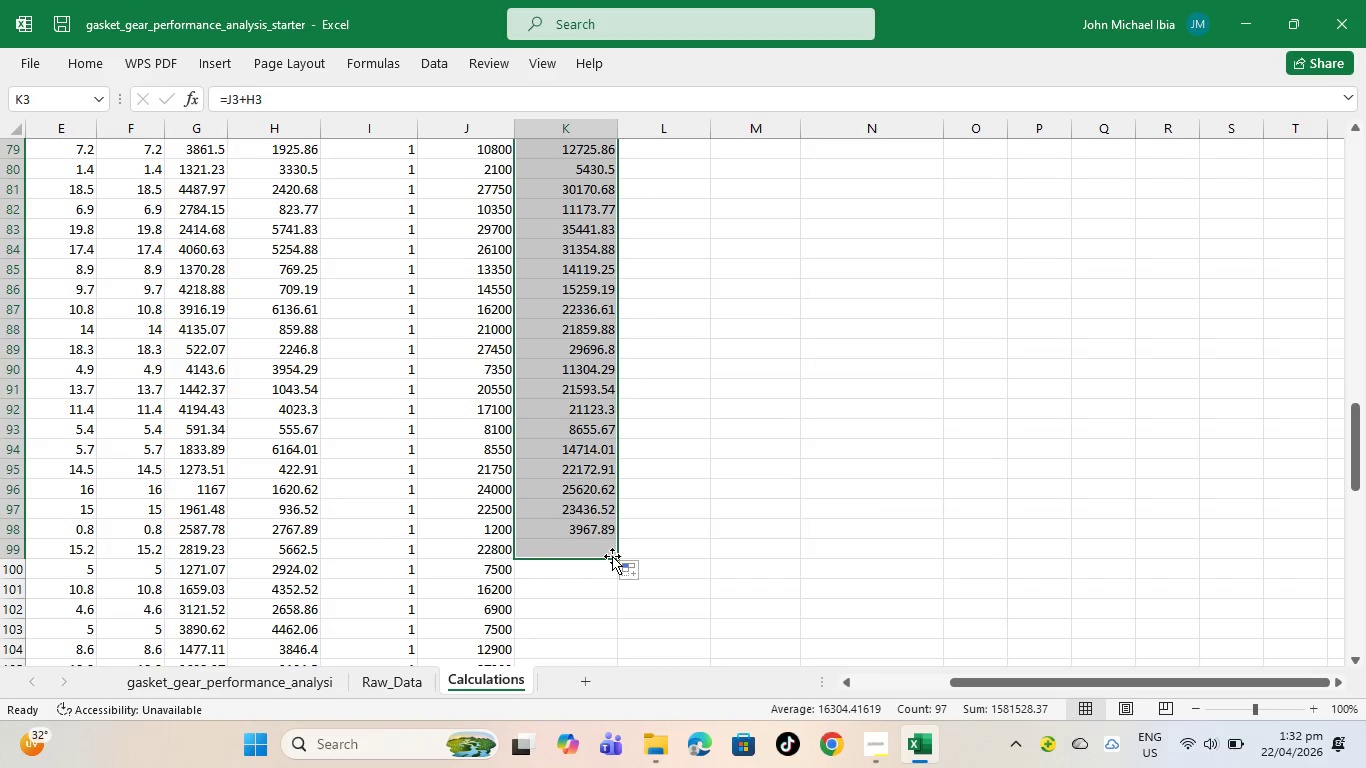 
scroll: coordinate [612, 556], scroll_direction: down, amount: 4.0
 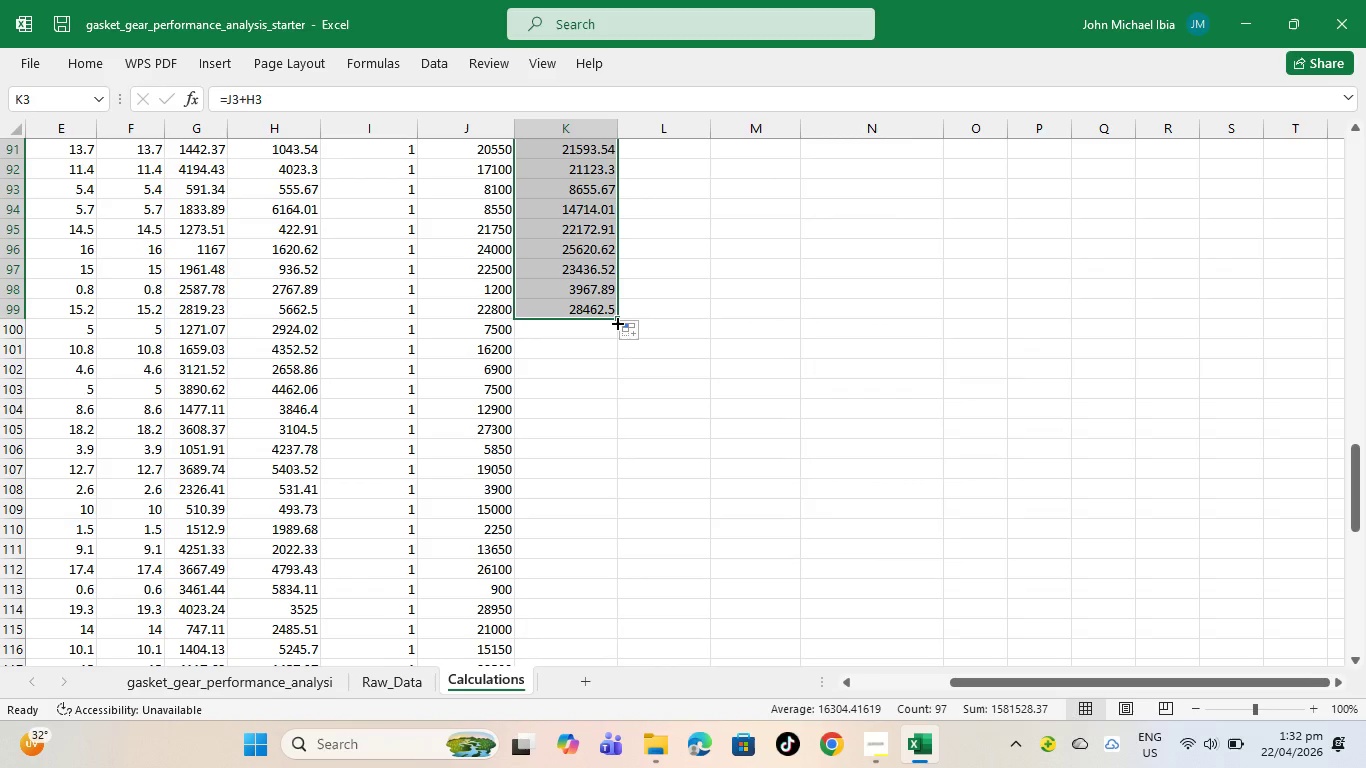 
left_click_drag(start_coordinate=[619, 321], to_coordinate=[603, 486])
 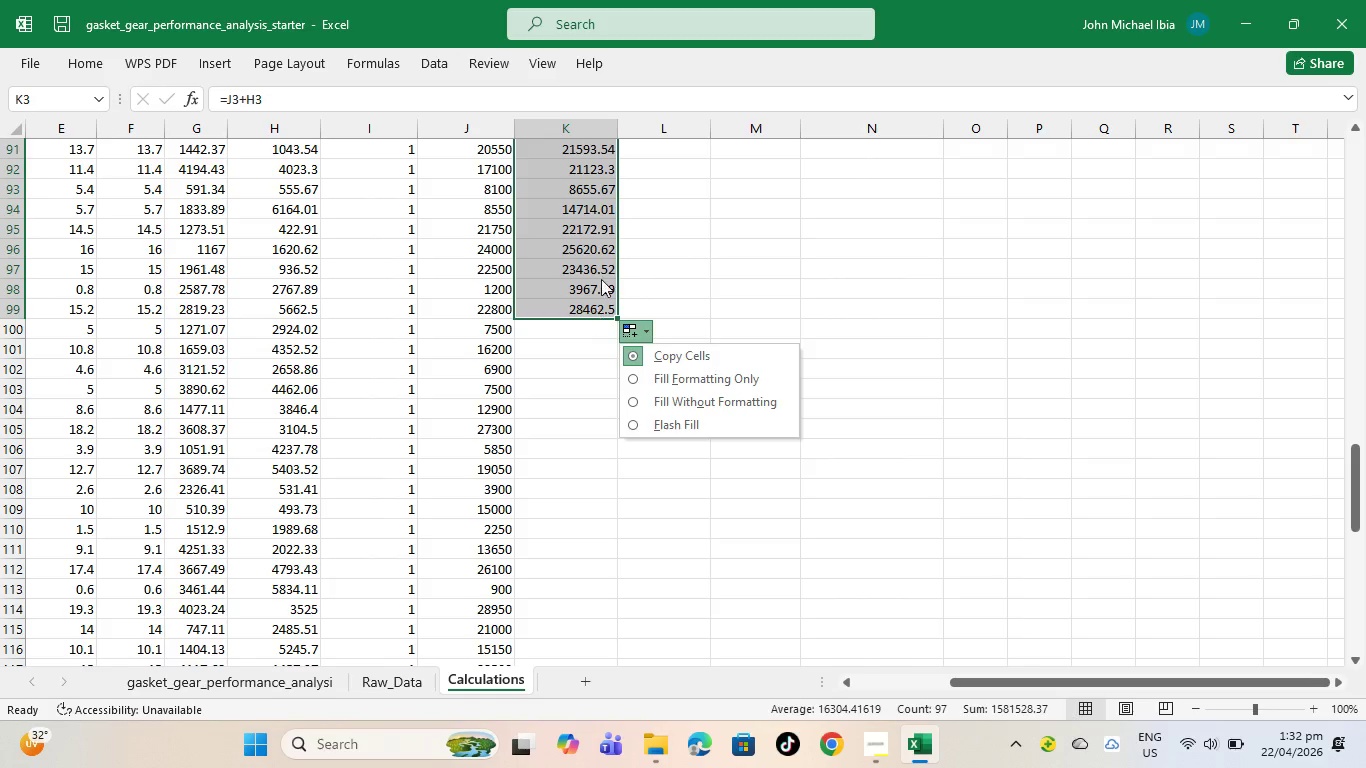 
left_click([602, 278])
 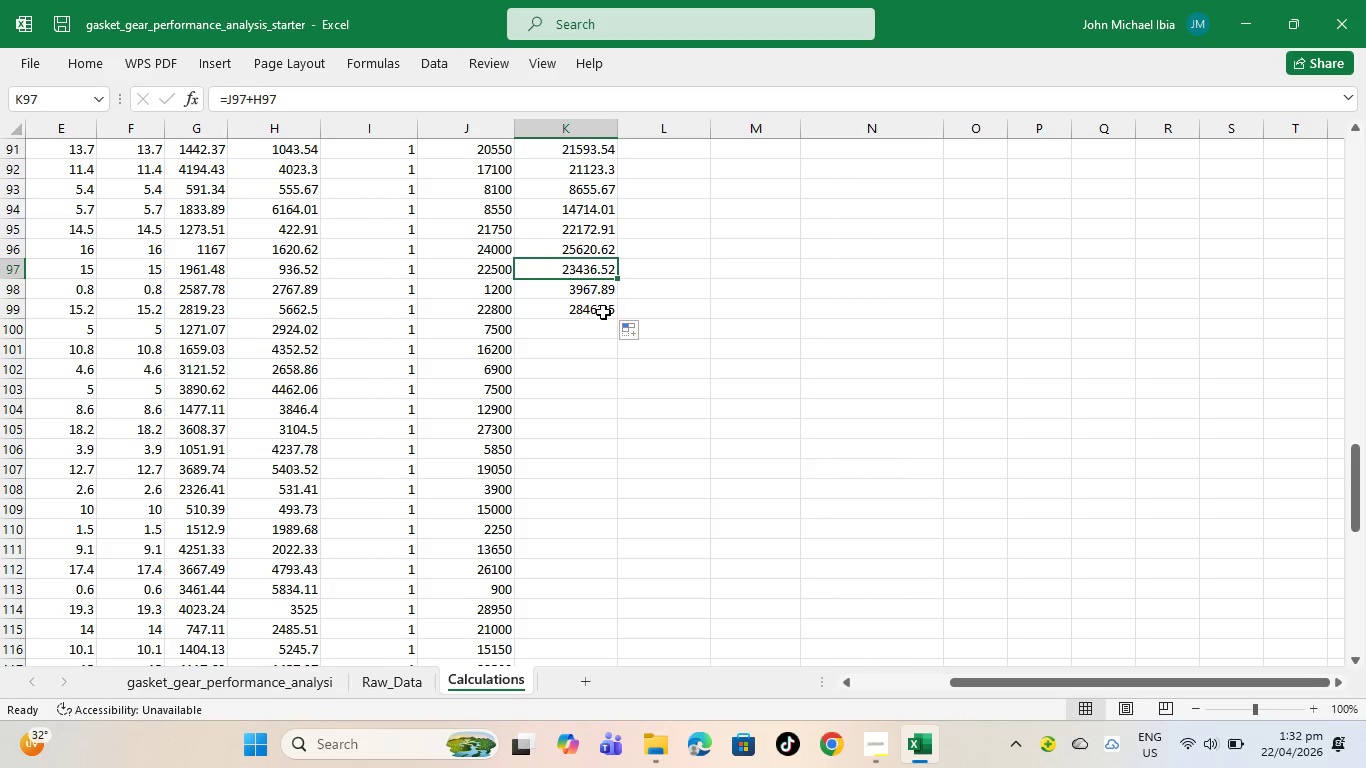 
left_click([603, 312])
 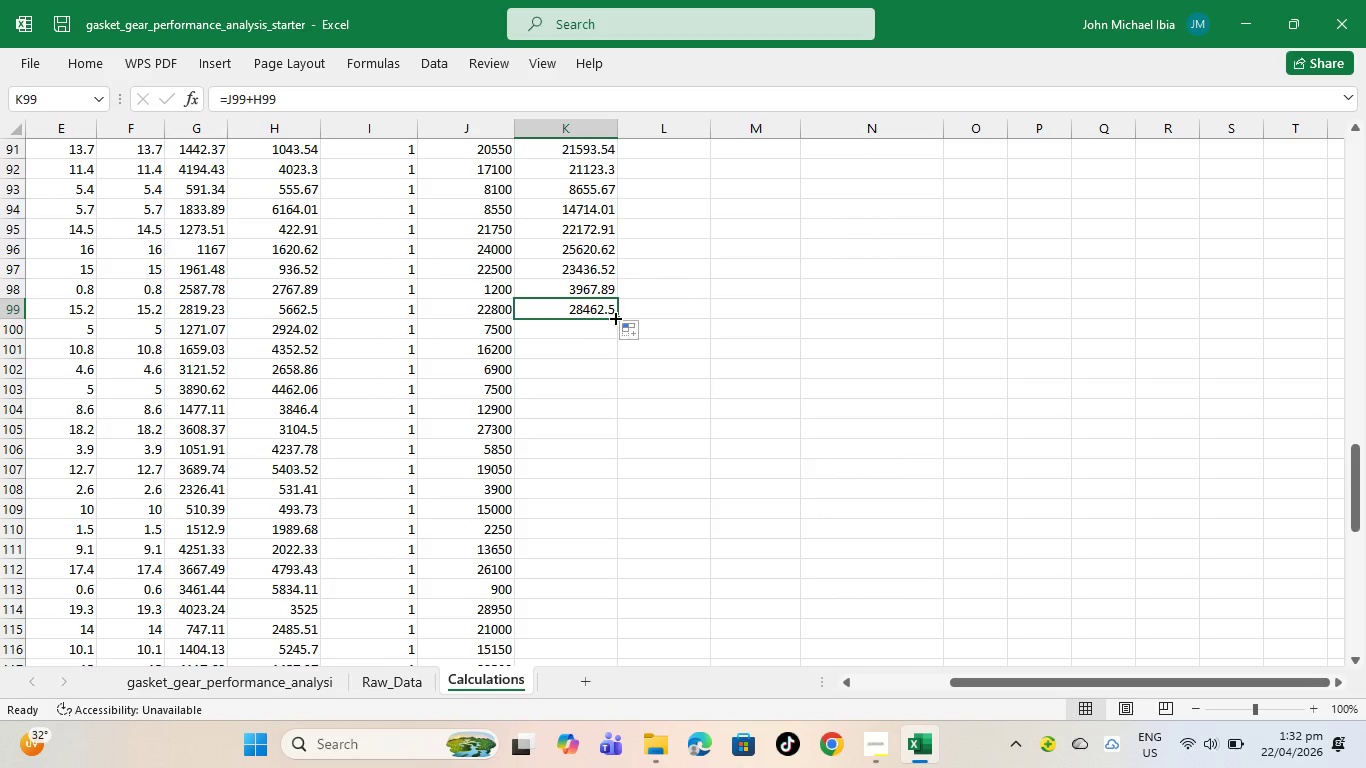 
left_click_drag(start_coordinate=[614, 317], to_coordinate=[597, 548])
 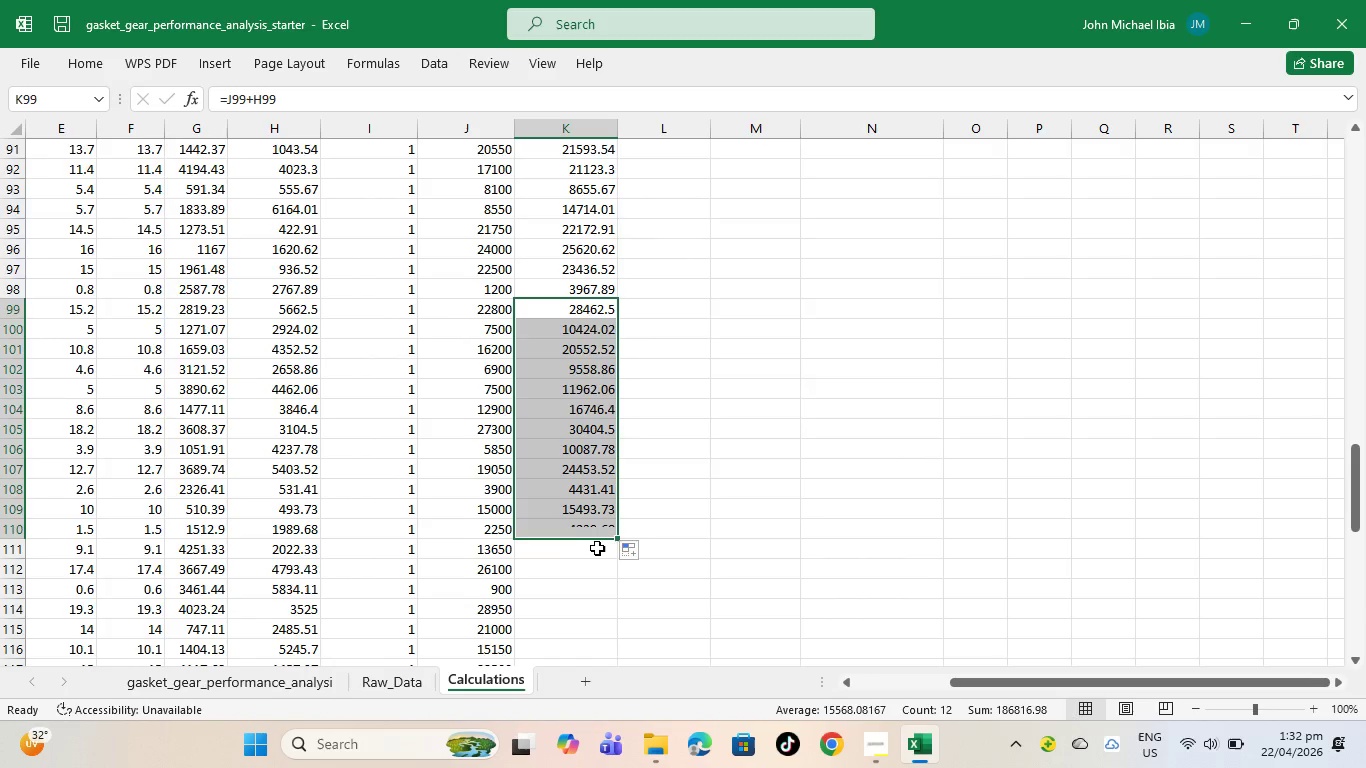 
scroll: coordinate [597, 548], scroll_direction: down, amount: 2.0
 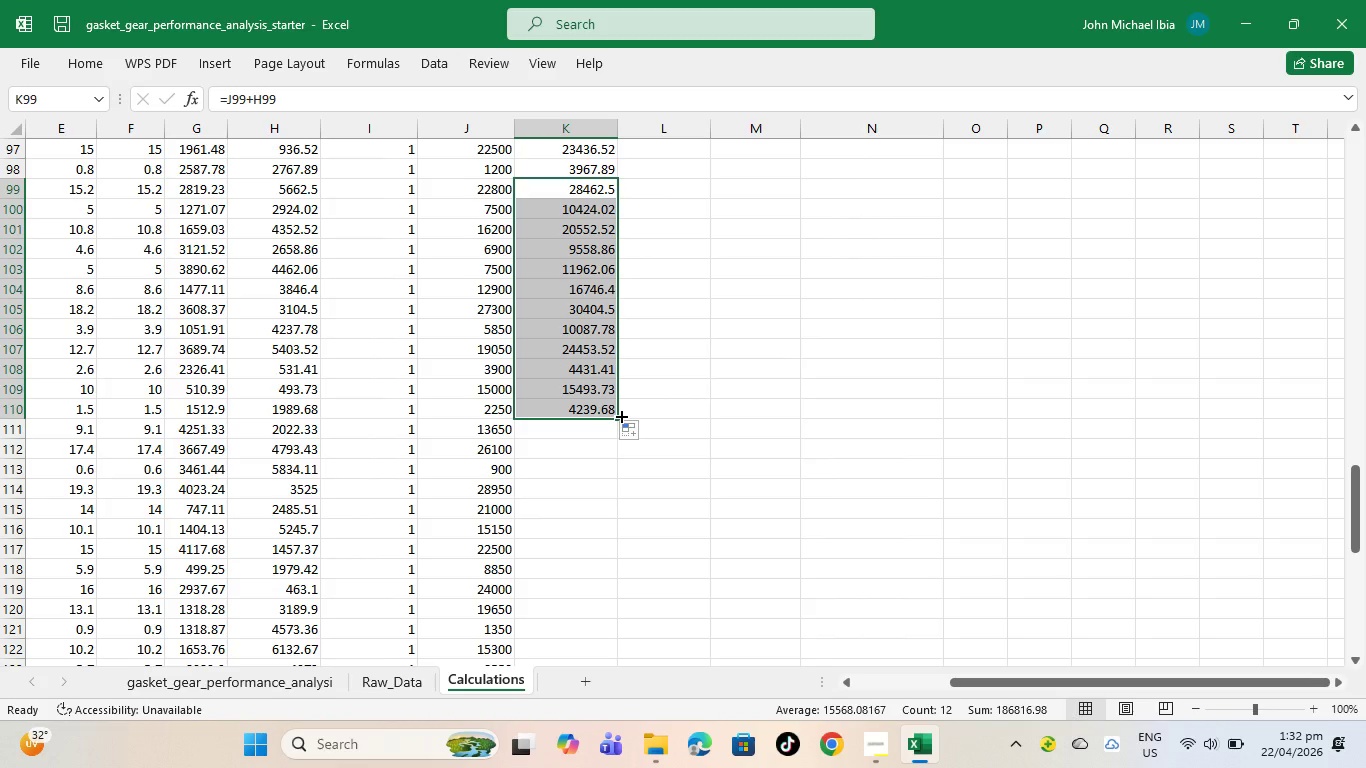 
left_click_drag(start_coordinate=[620, 415], to_coordinate=[626, 637])
 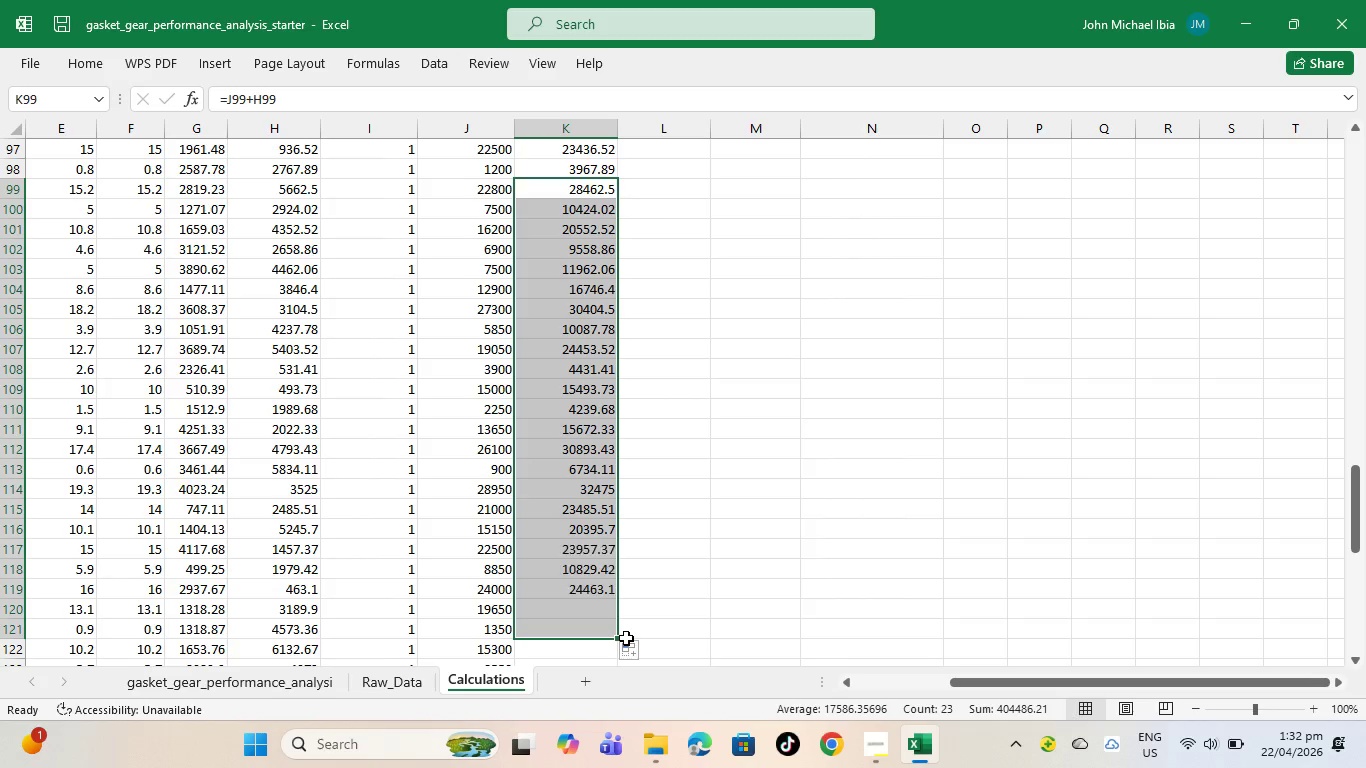 
scroll: coordinate [626, 638], scroll_direction: down, amount: 5.0
 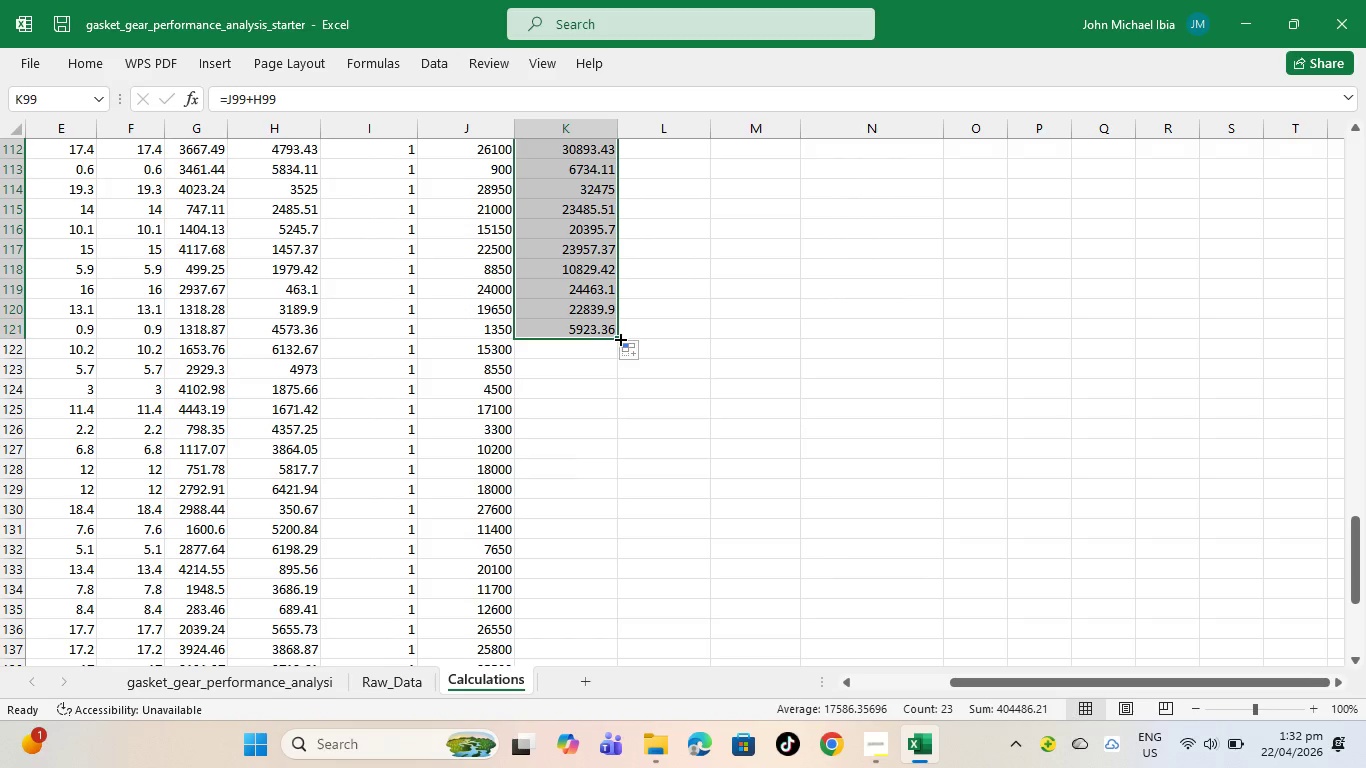 
left_click_drag(start_coordinate=[618, 338], to_coordinate=[601, 649])
 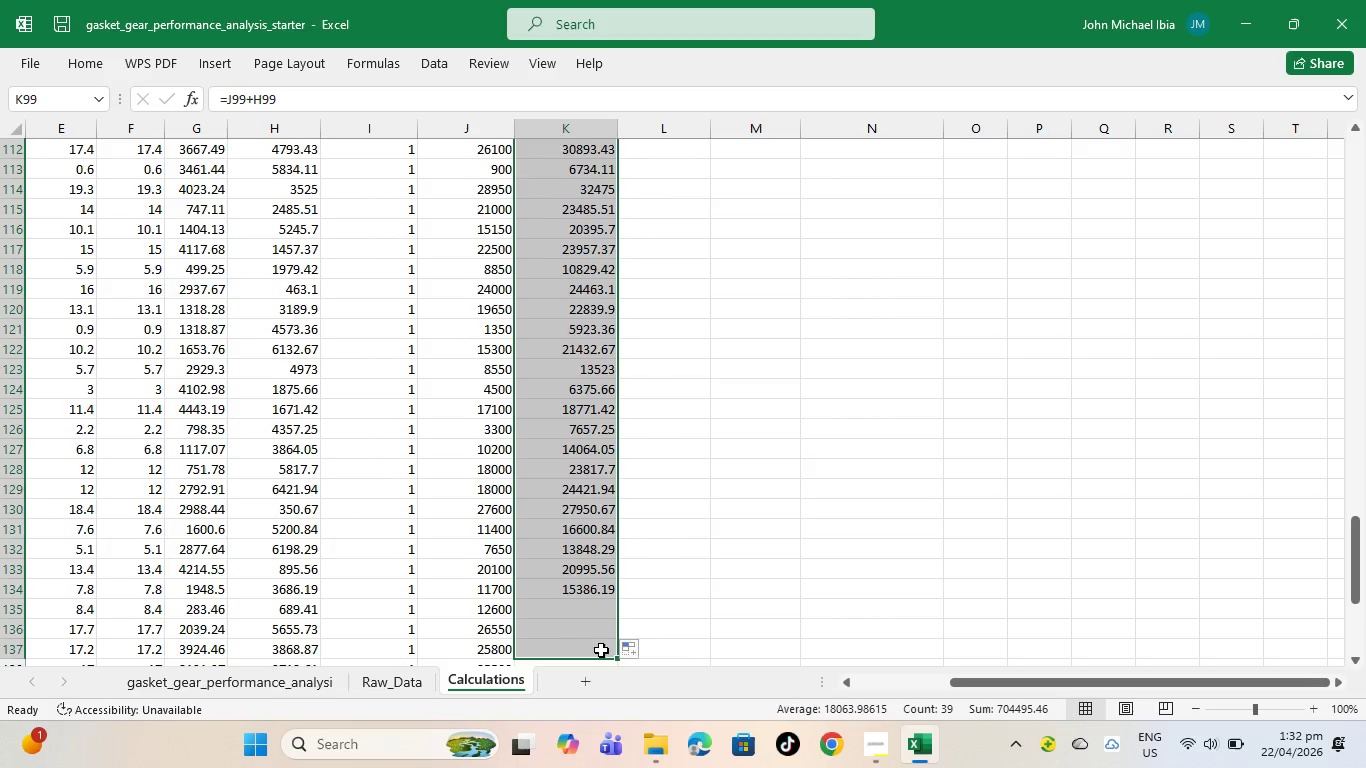 
scroll: coordinate [601, 650], scroll_direction: down, amount: 5.0
 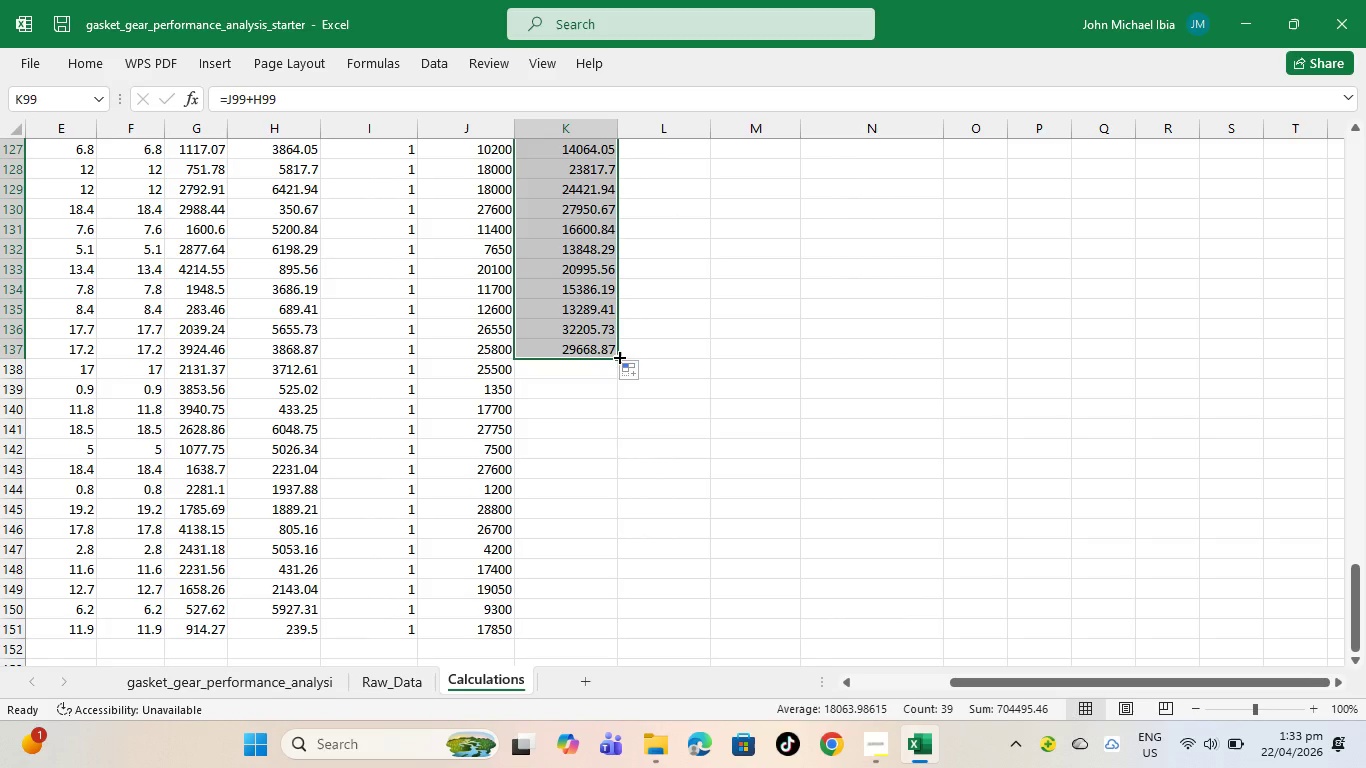 
left_click_drag(start_coordinate=[618, 356], to_coordinate=[584, 679])
 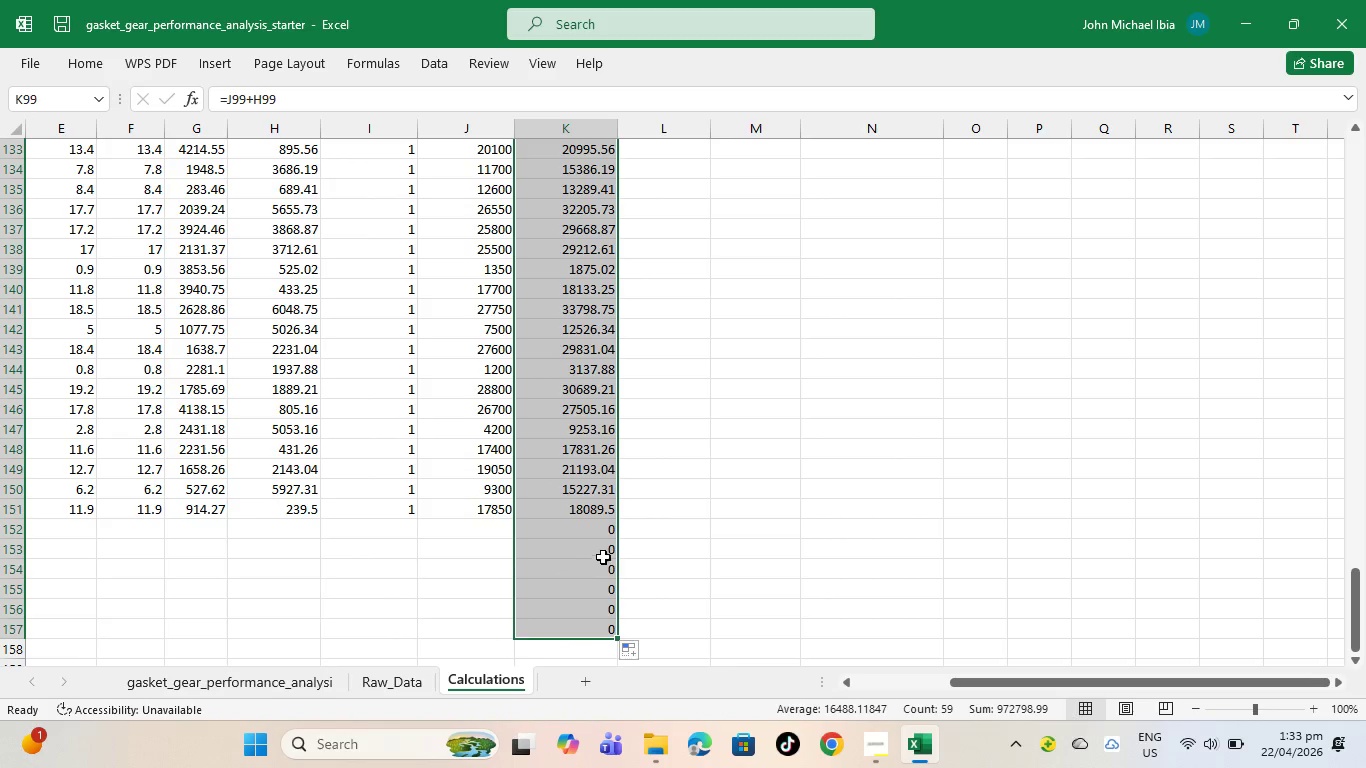 
left_click([609, 532])
 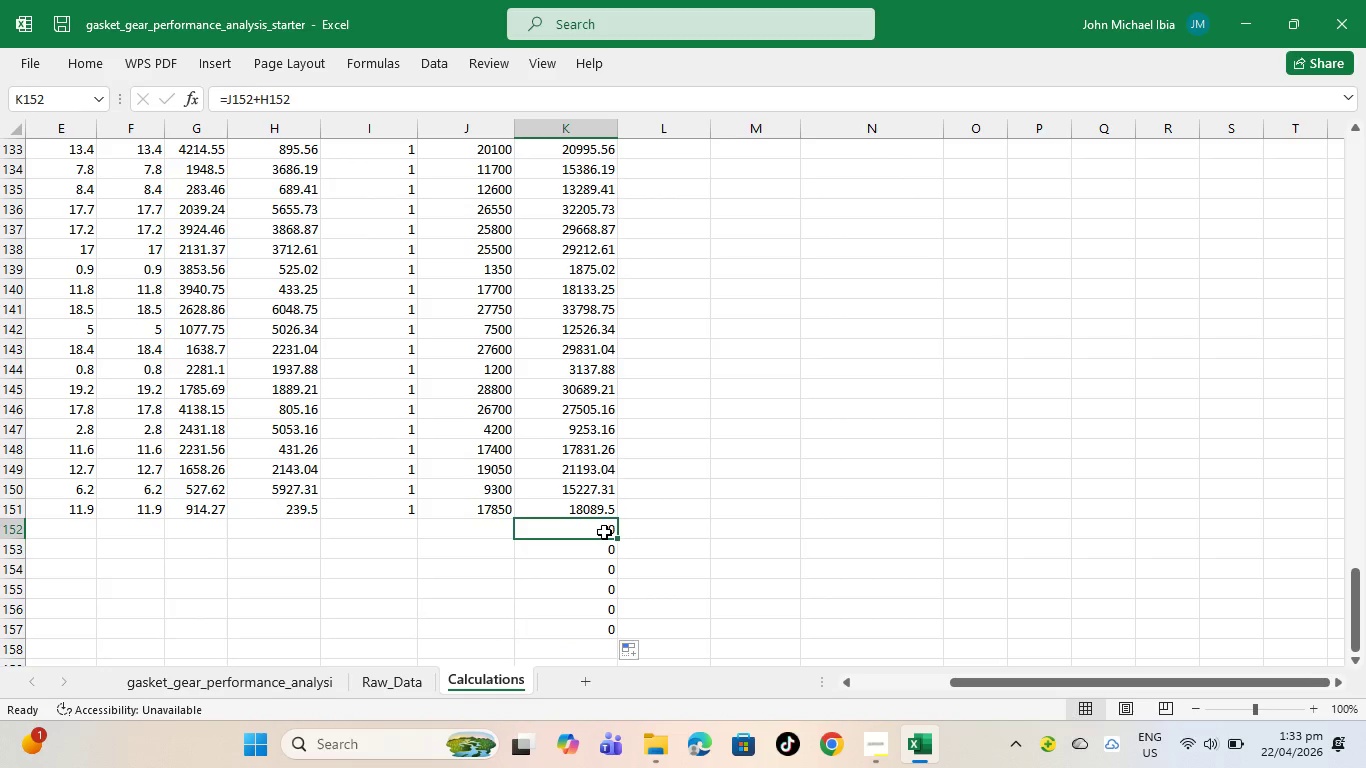 
key(Backspace)
 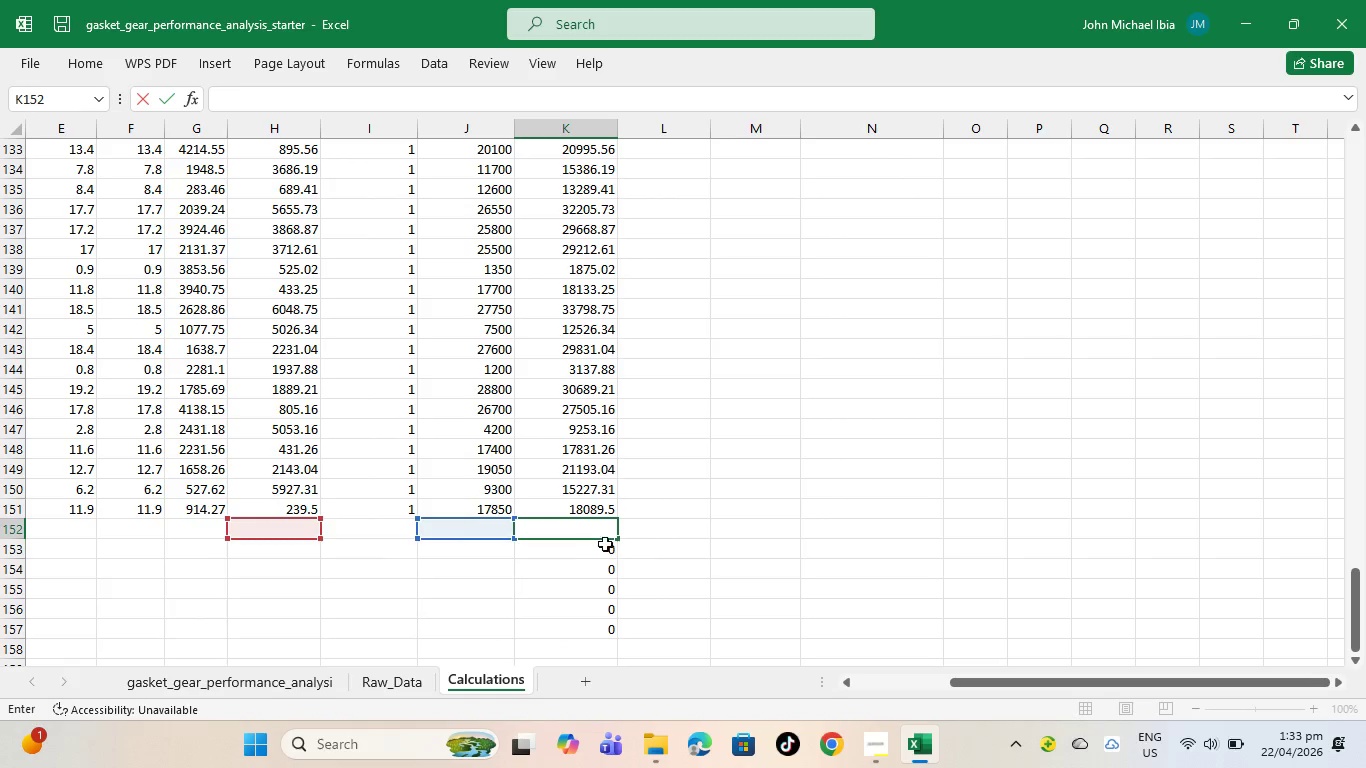 
left_click([612, 547])
 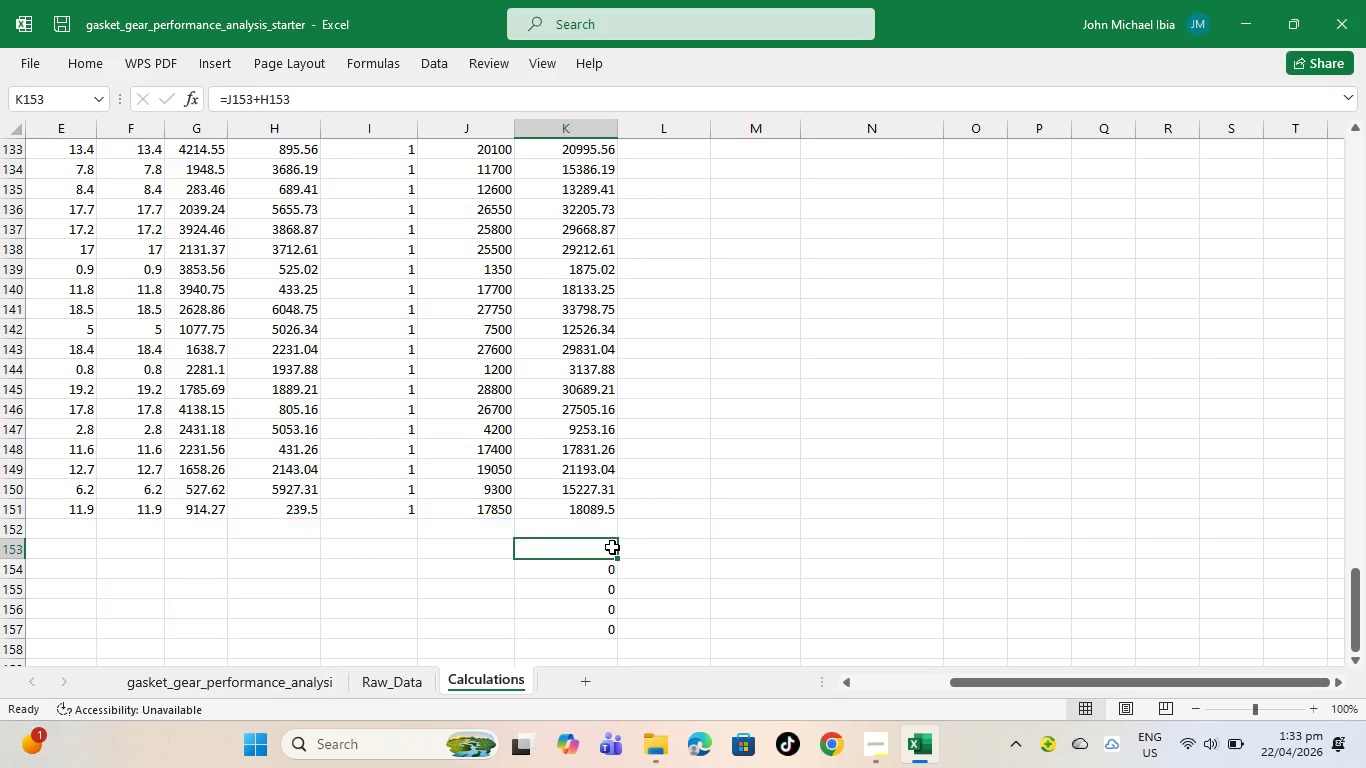 
key(Backspace)
 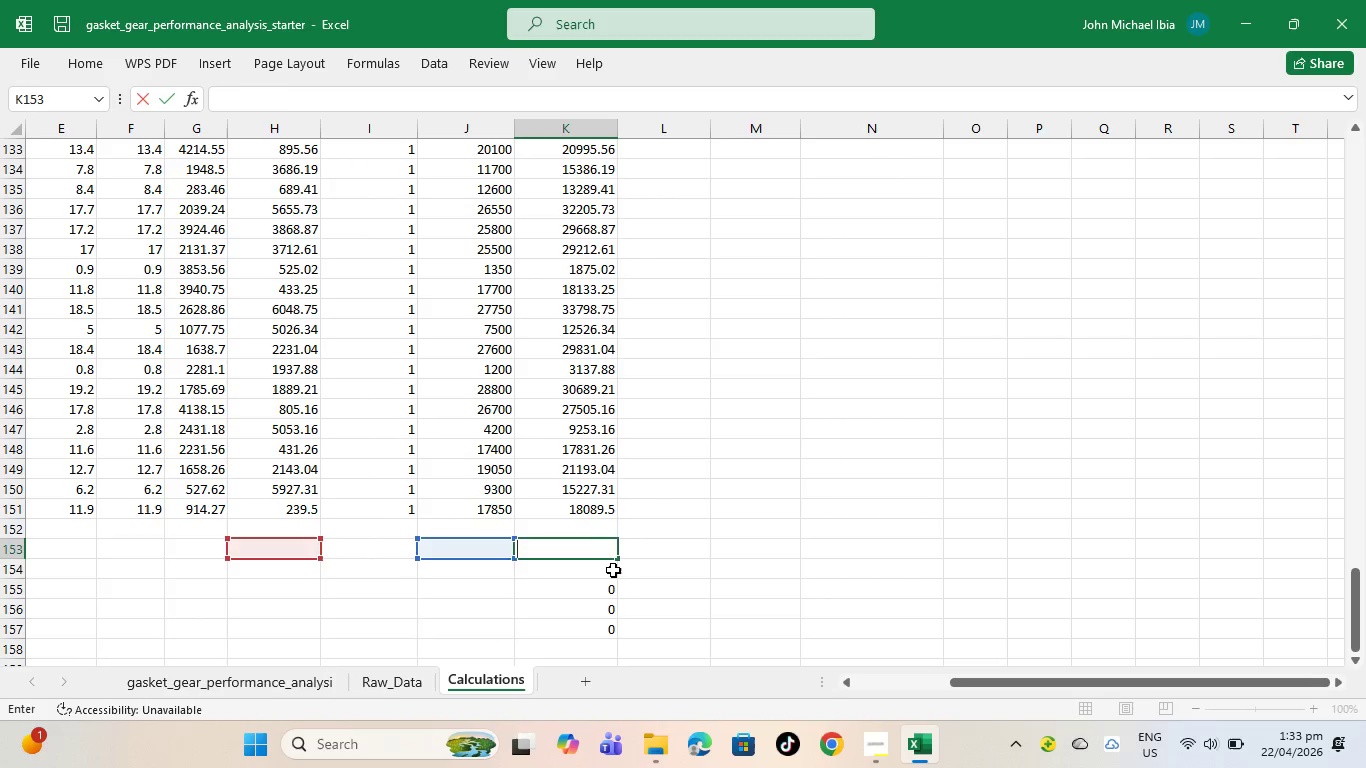 
left_click([613, 570])
 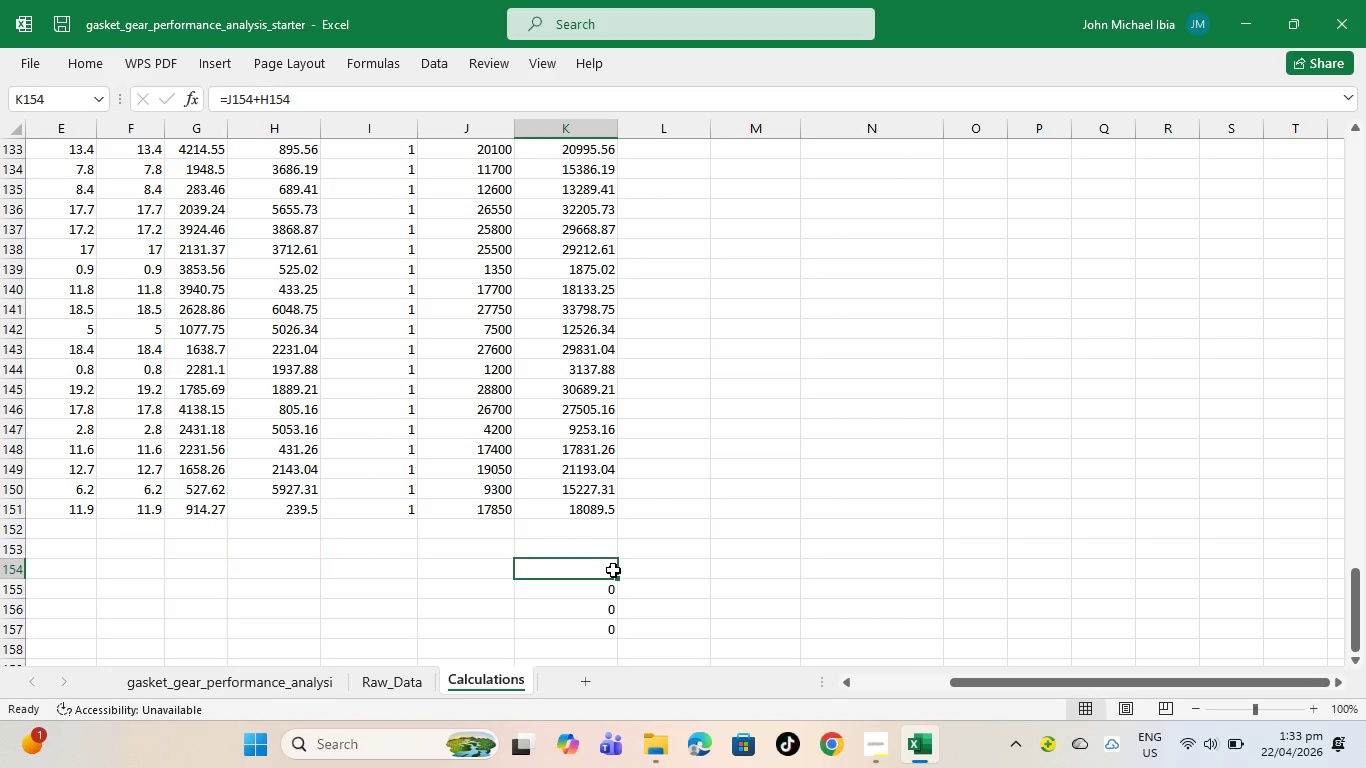 
key(Backspace)
 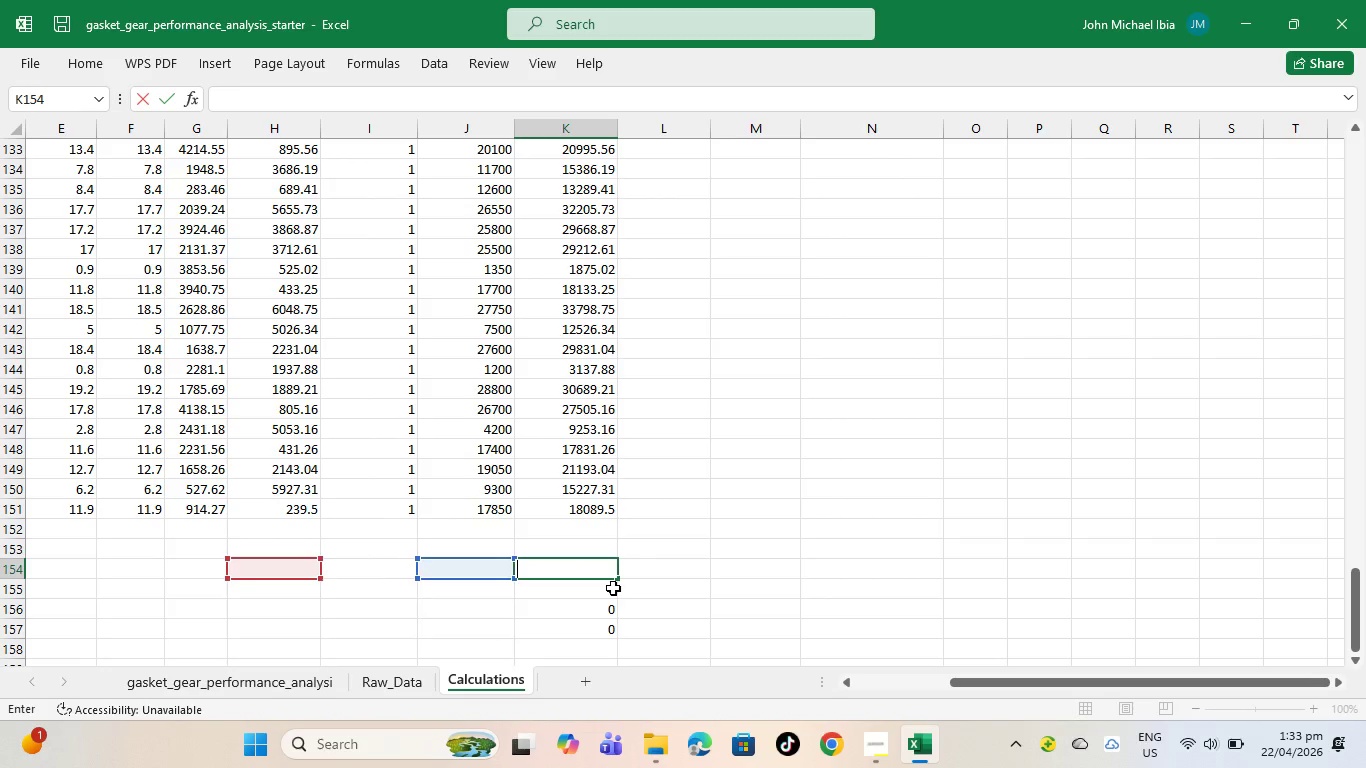 
key(ArrowDown)
 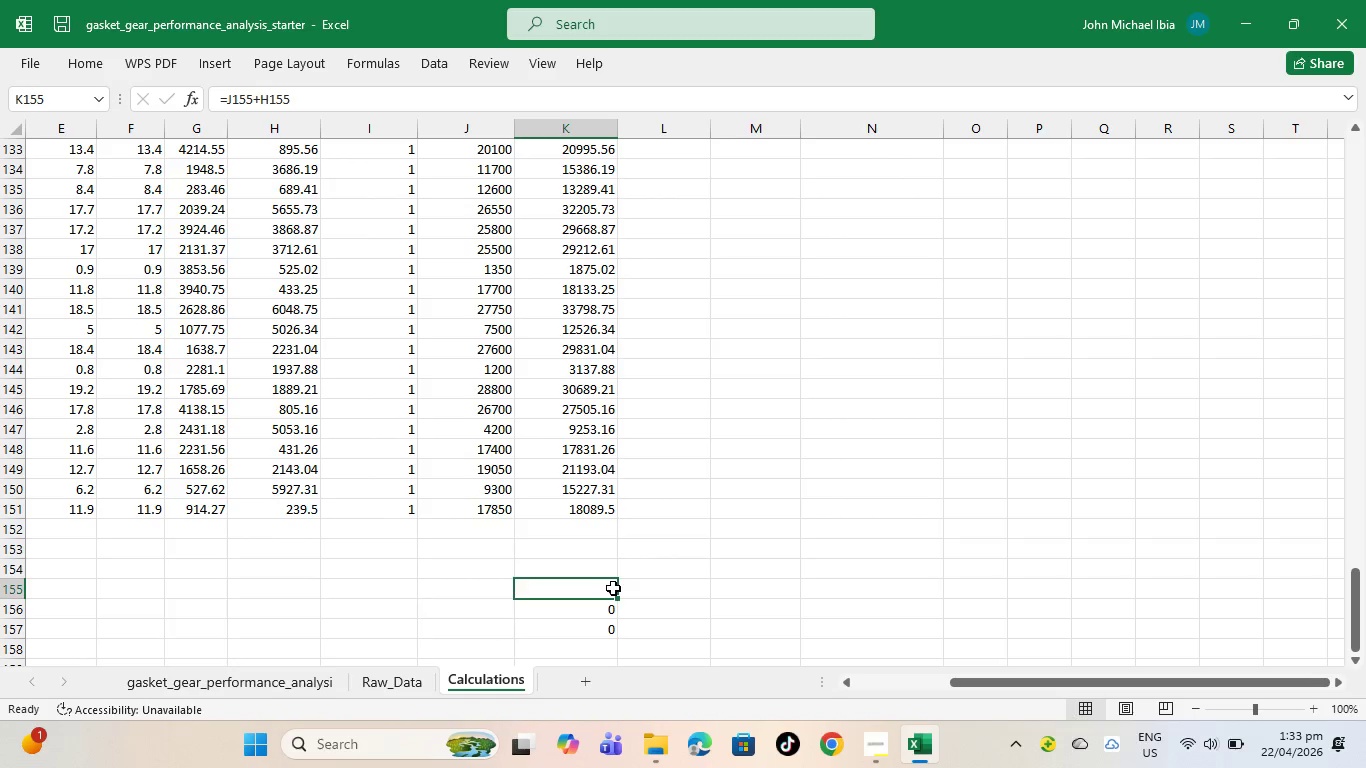 
key(Backspace)
 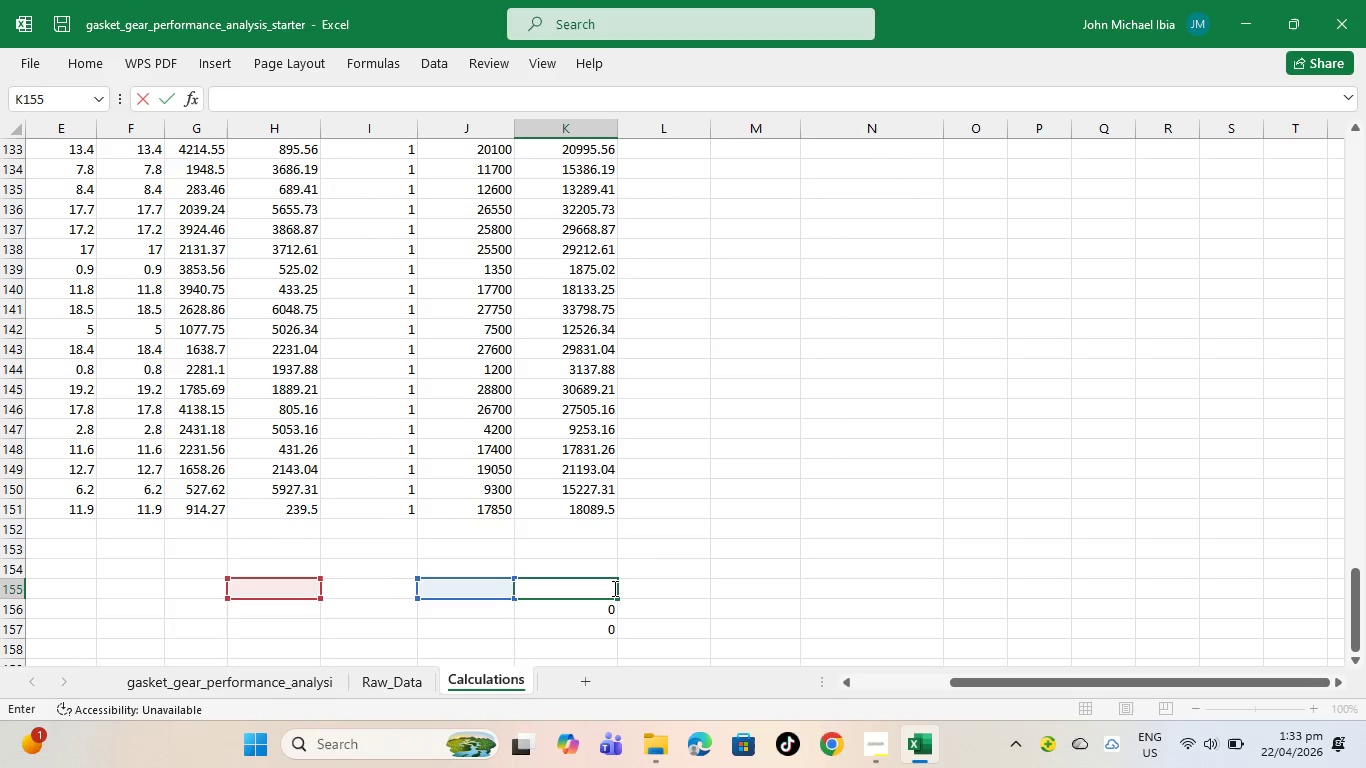 
key(Enter)
 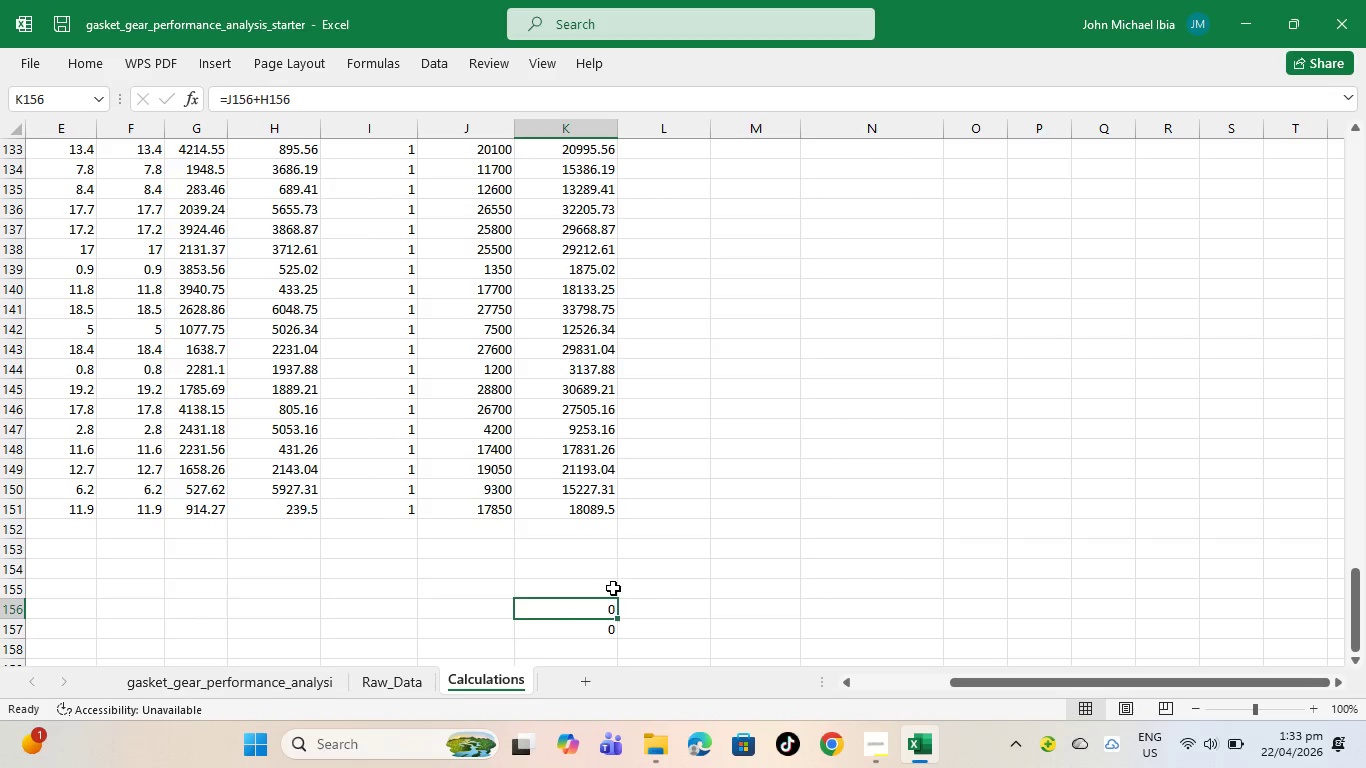 
key(Backspace)
 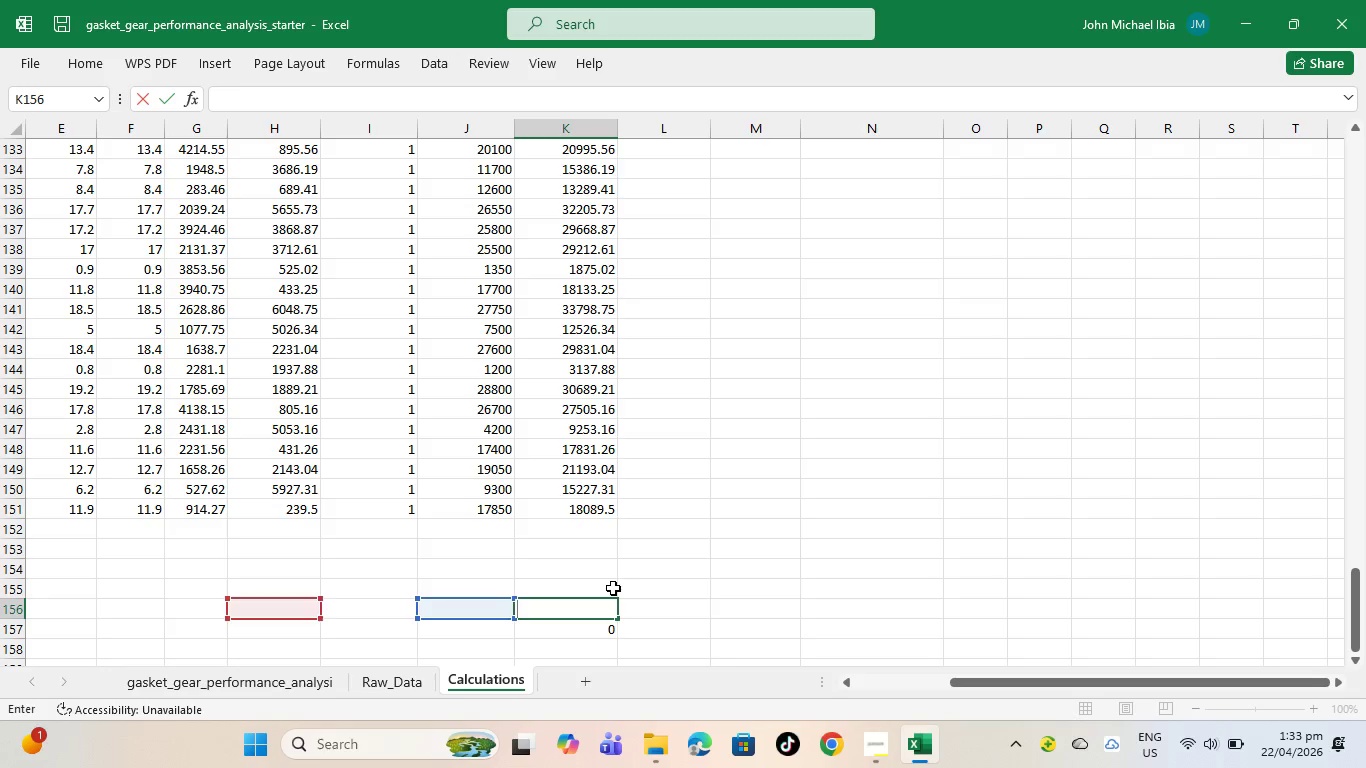 
key(Backspace)
 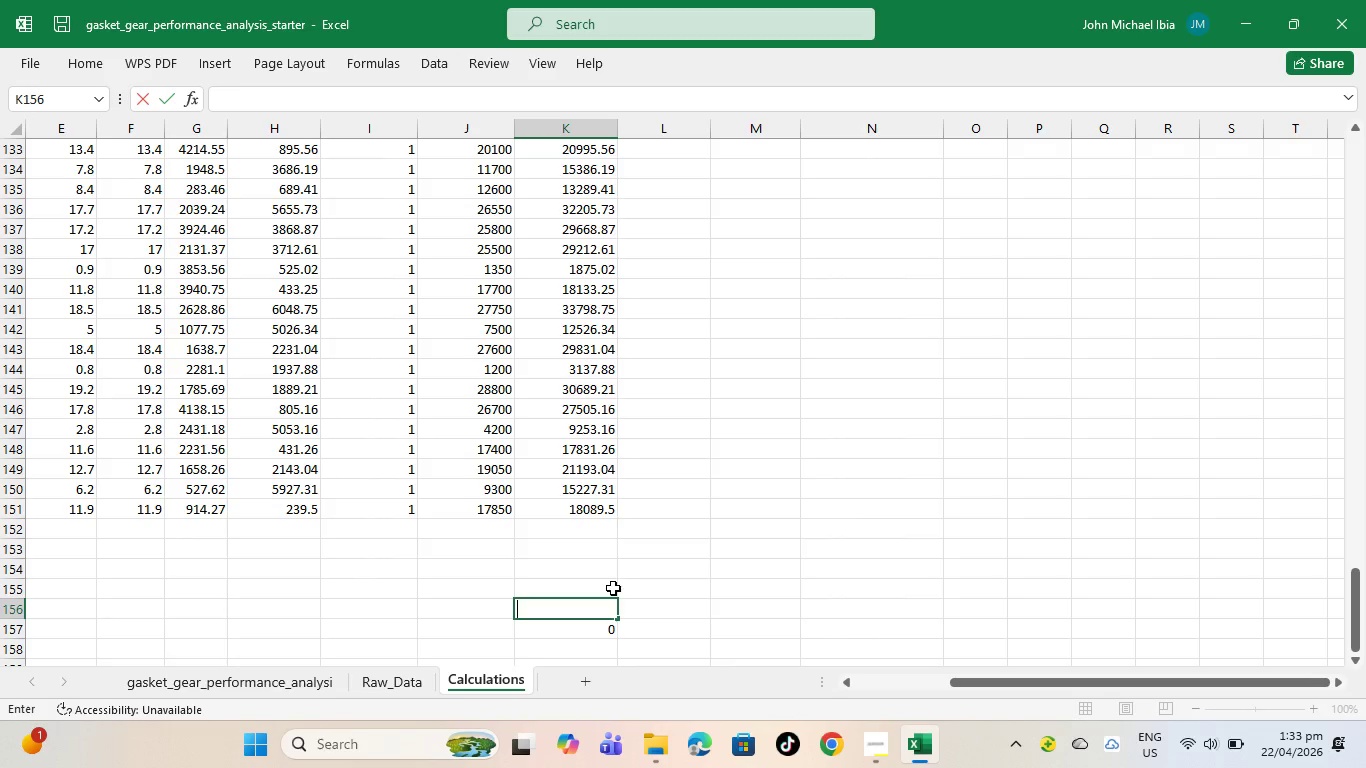 
key(Enter)
 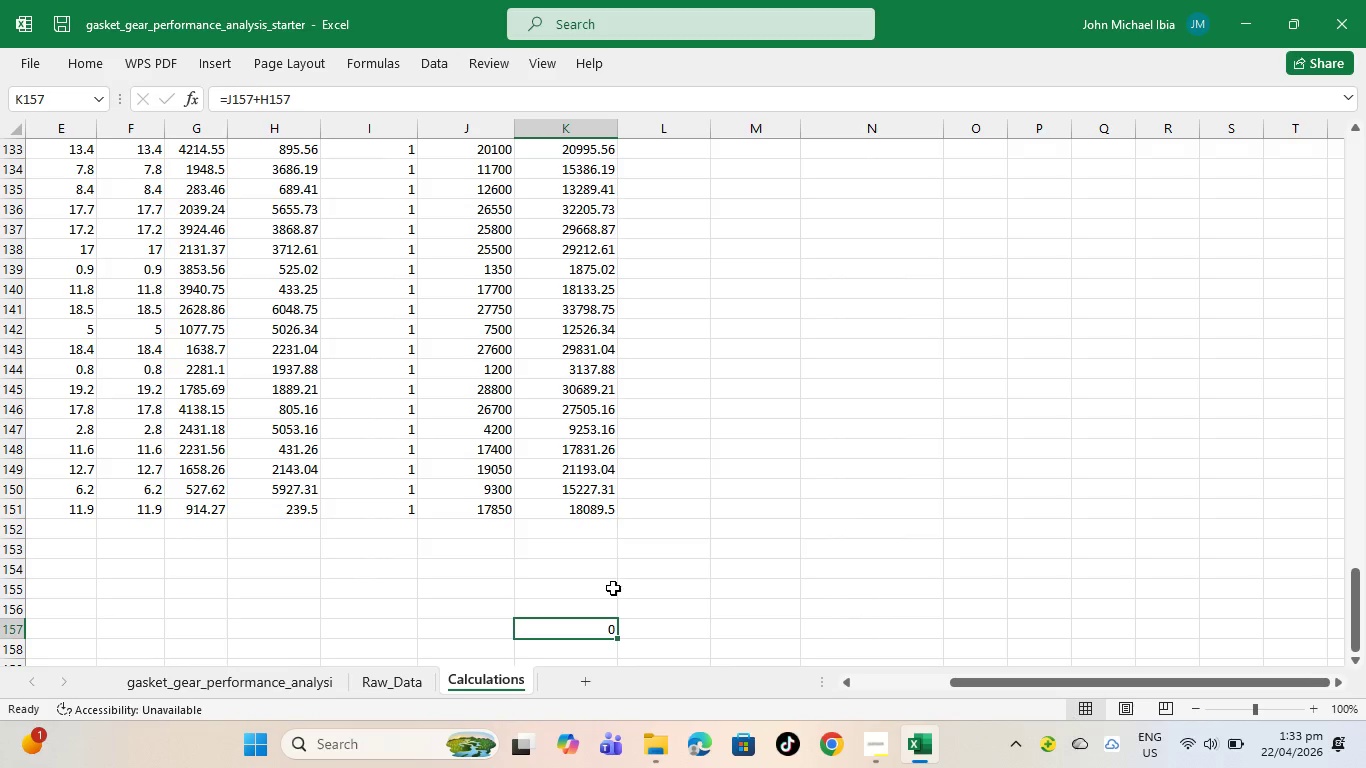 
key(Backspace)
 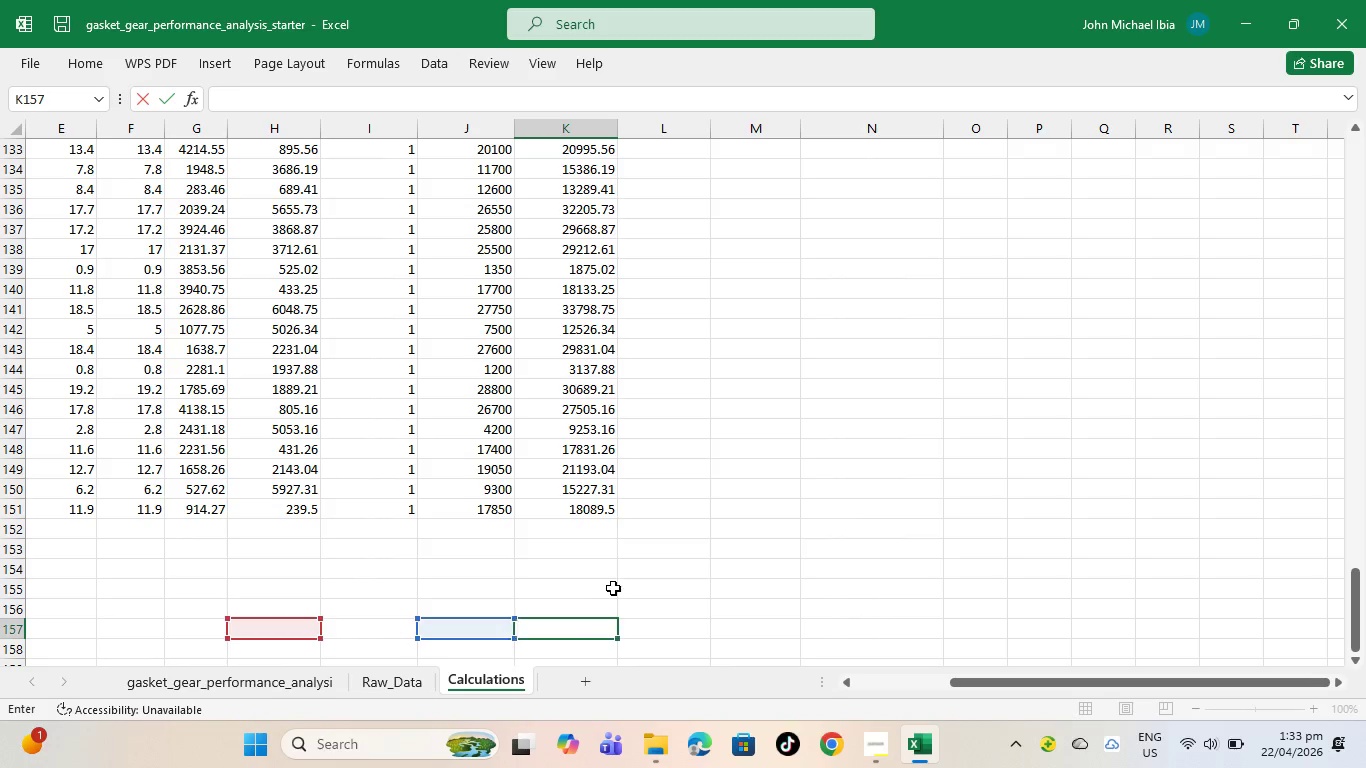 
scroll: coordinate [608, 242], scroll_direction: up, amount: 51.0
 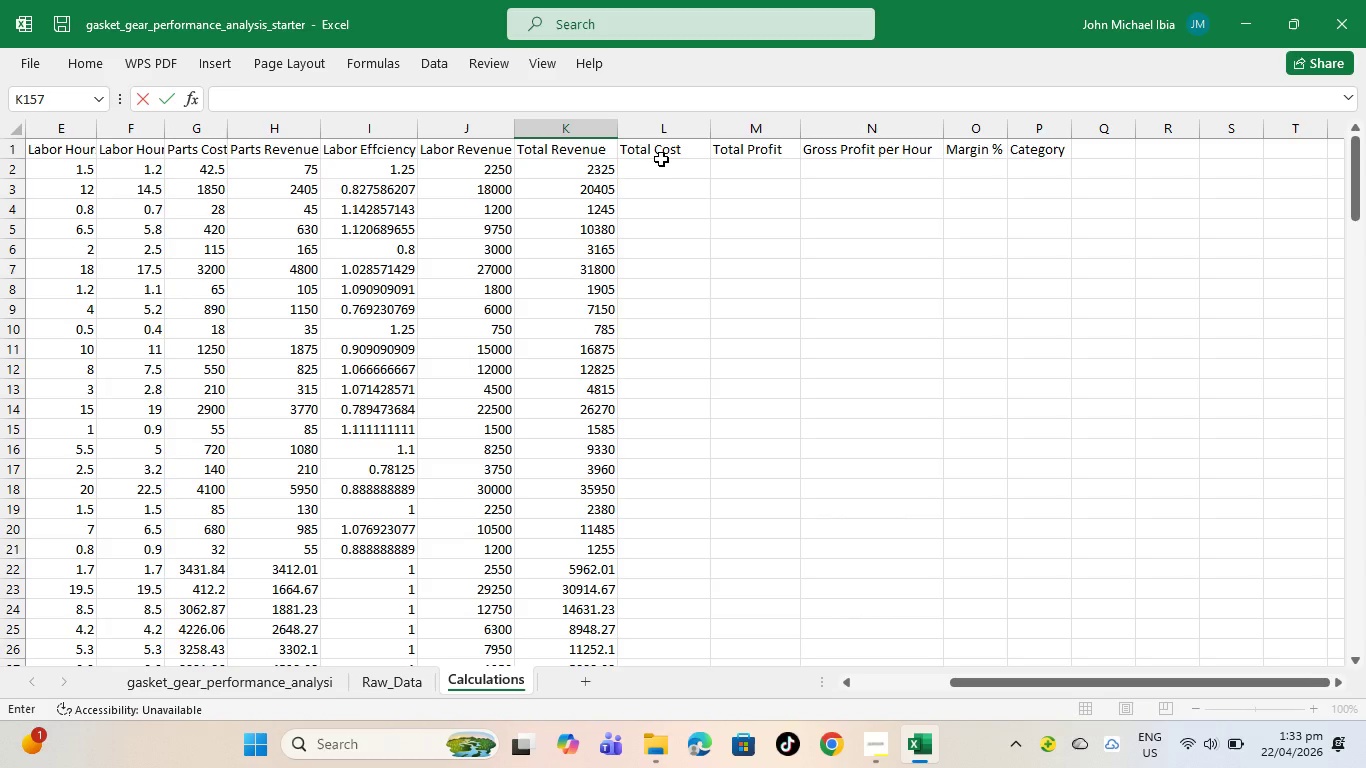 
left_click([661, 159])
 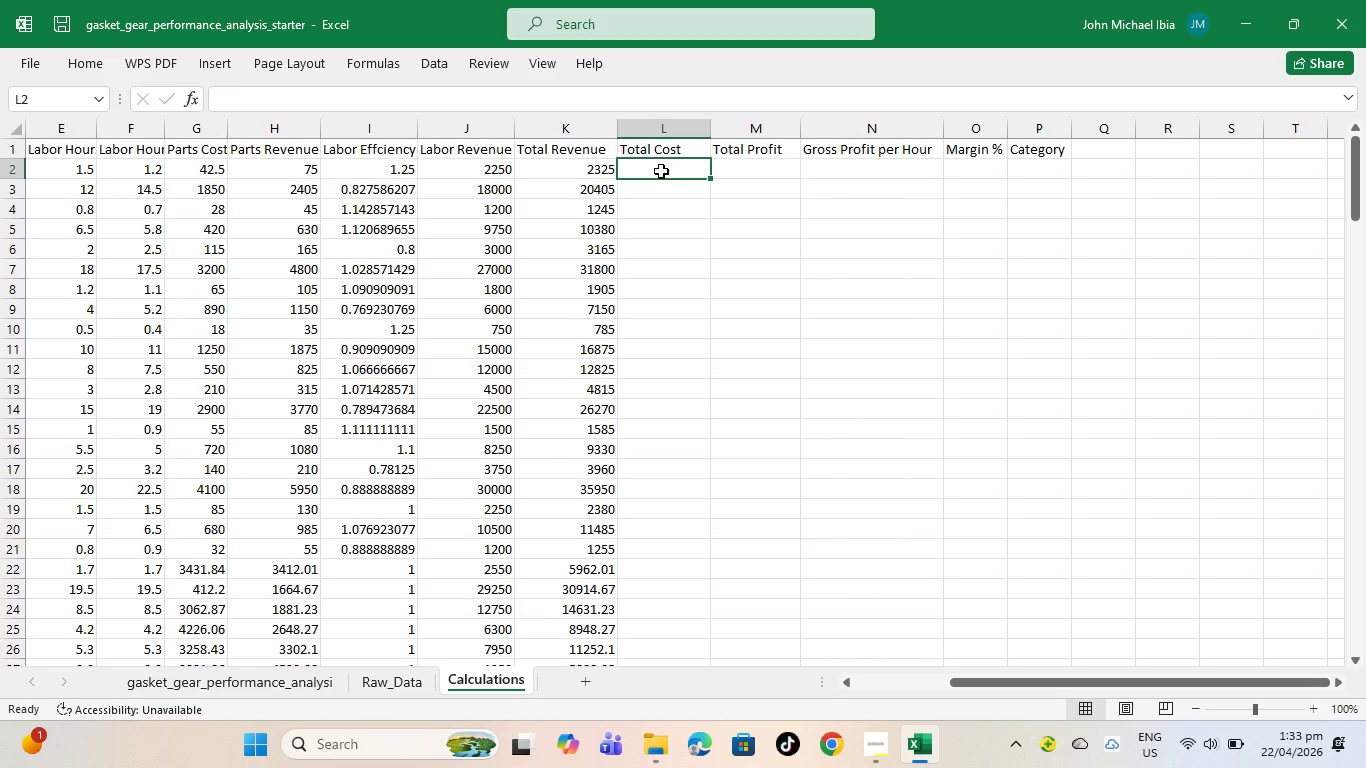 
wait(7.61)
 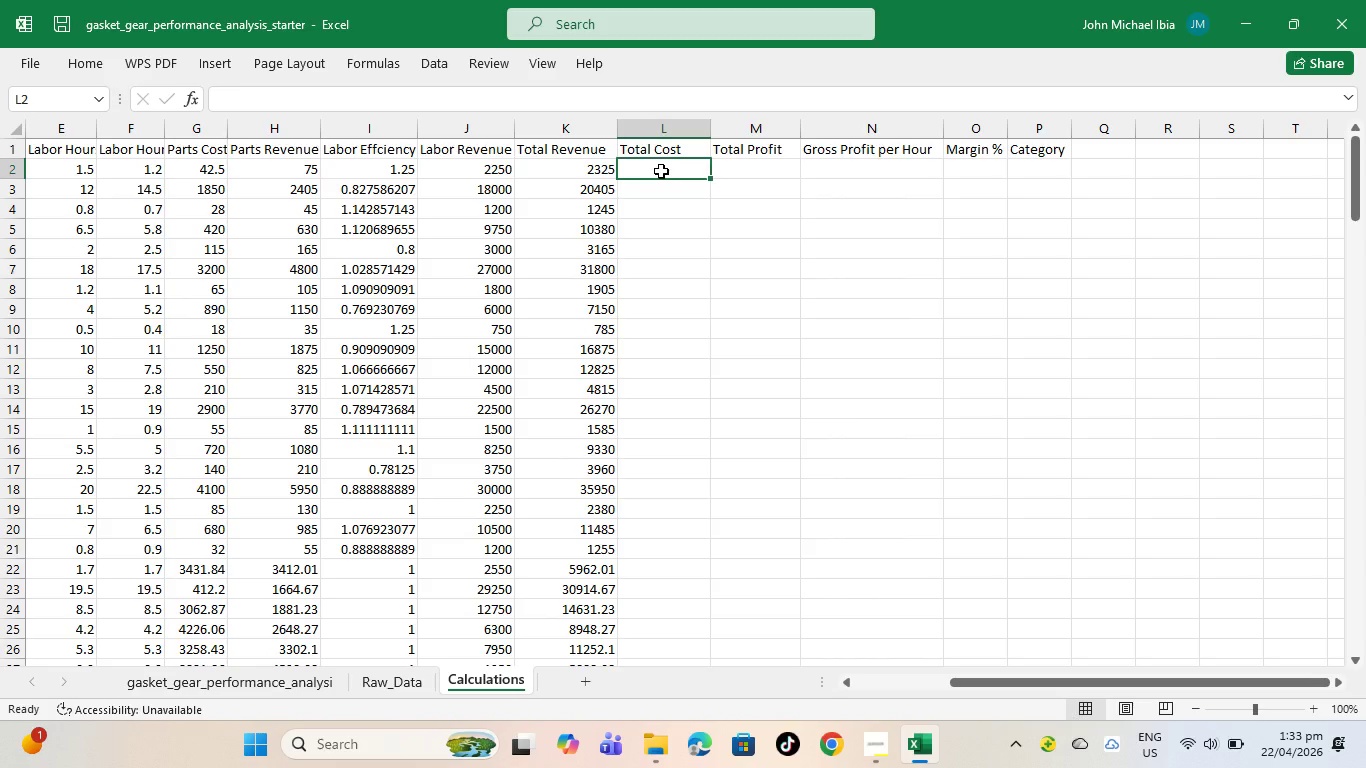 
key(Equal)
 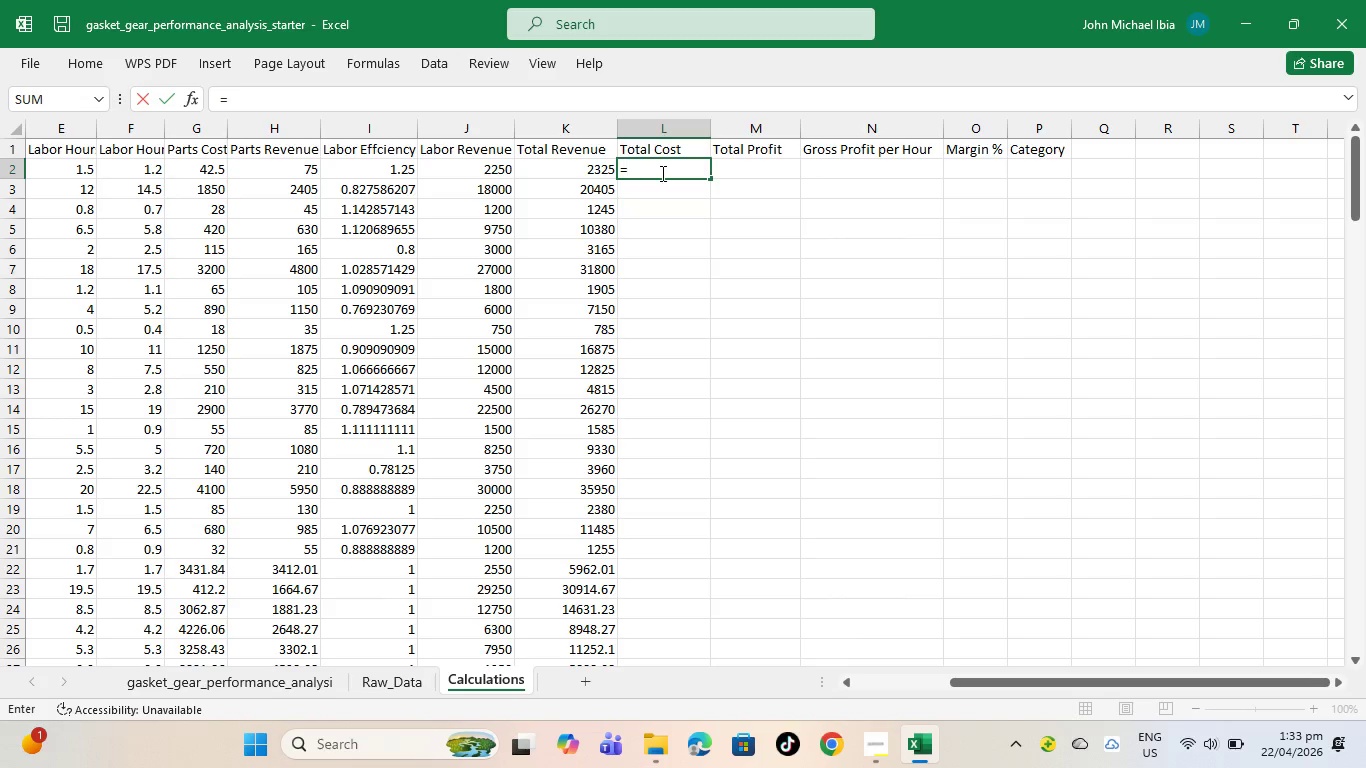 
wait(9.17)
 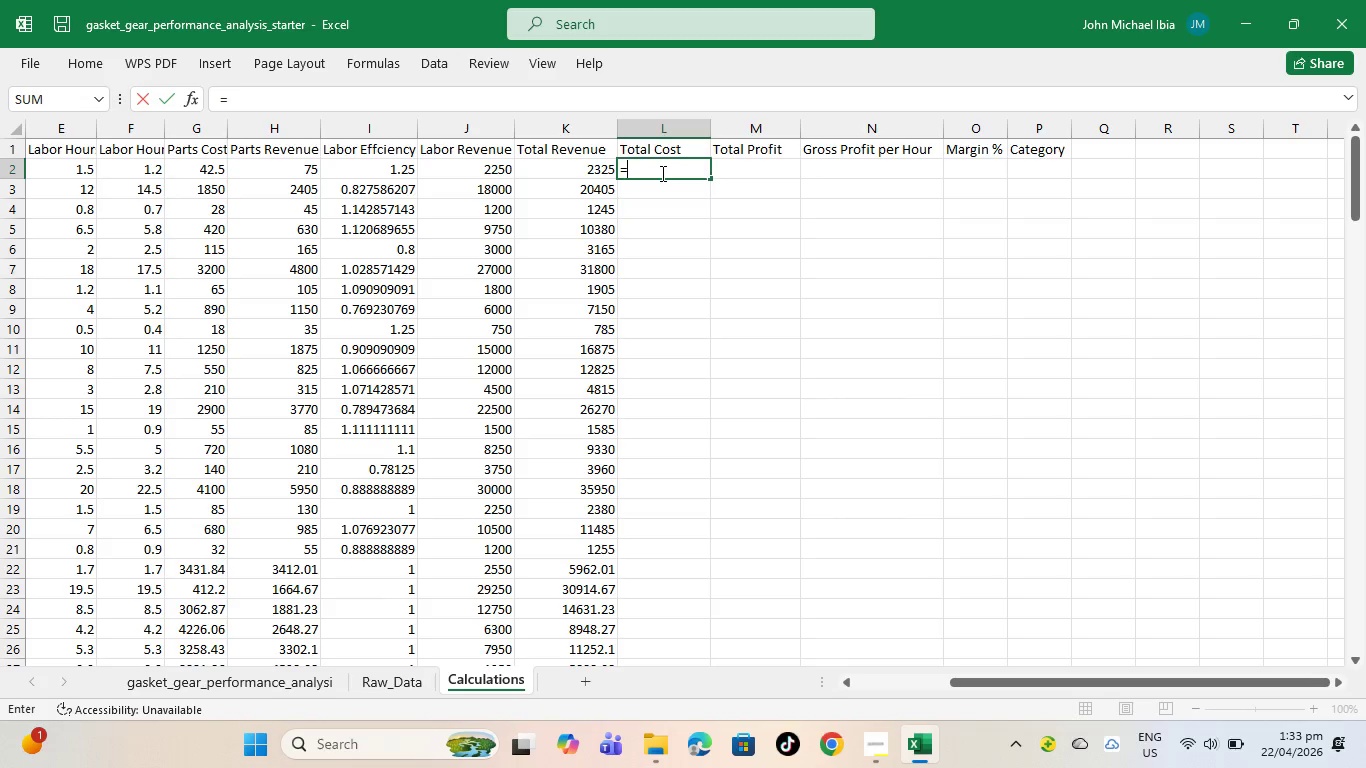 
type(_)
key(Backspace)
type((F2)
 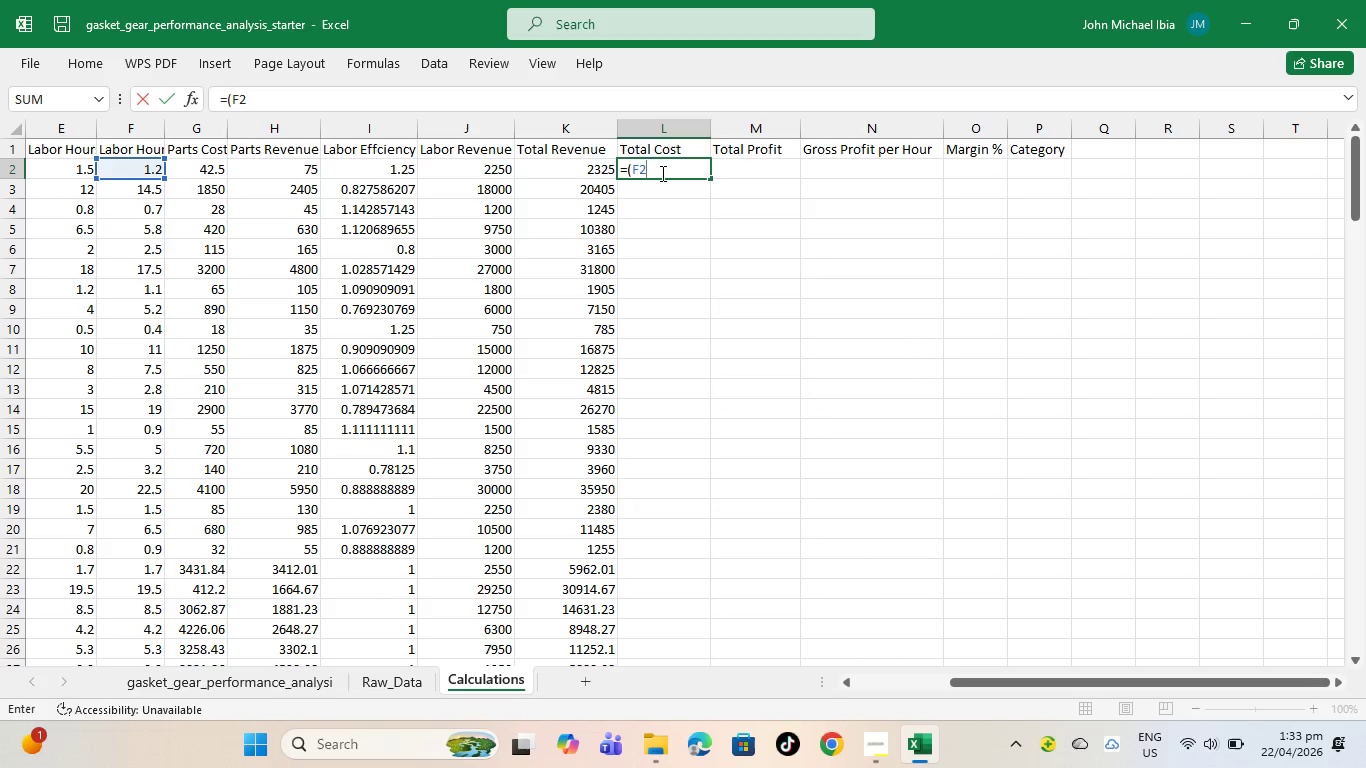 
left_click([661, 173])
 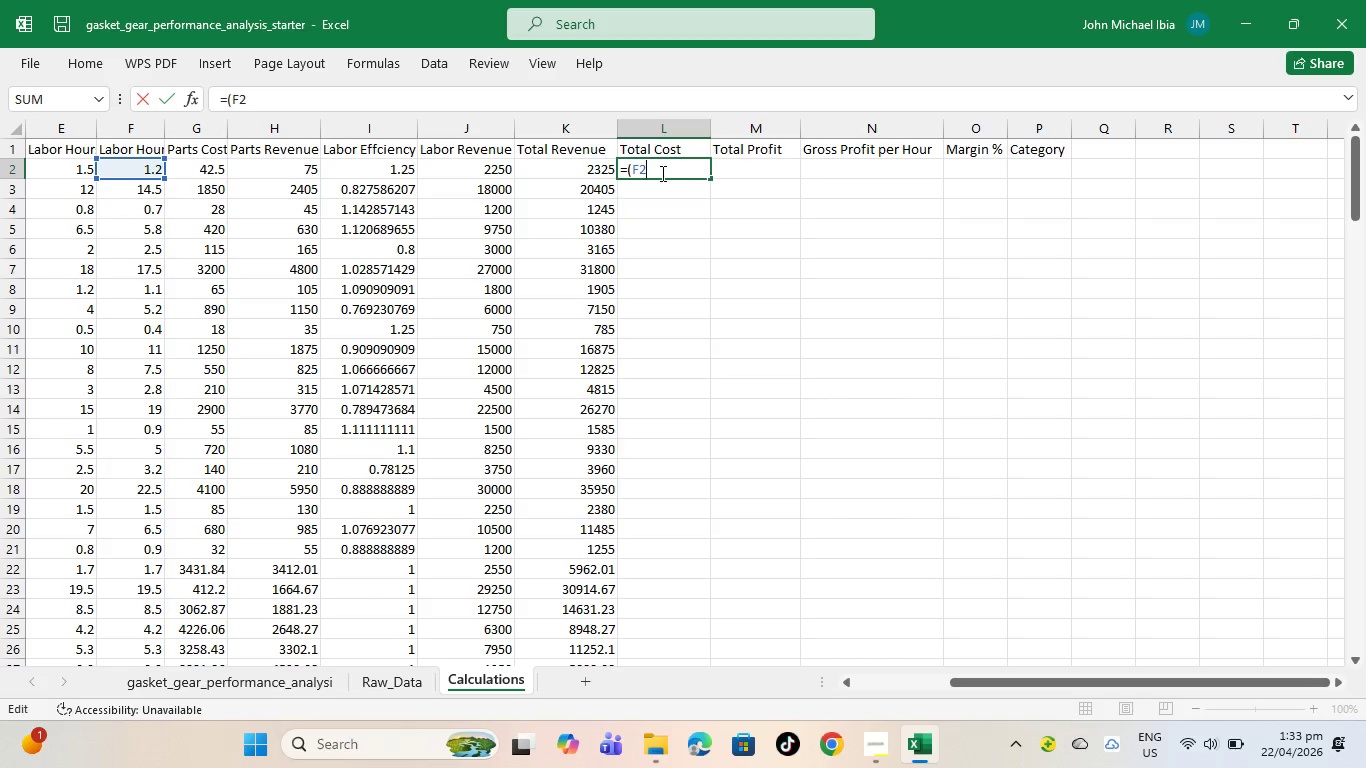 
type(*8-)
key(Backspace)
type(00))
 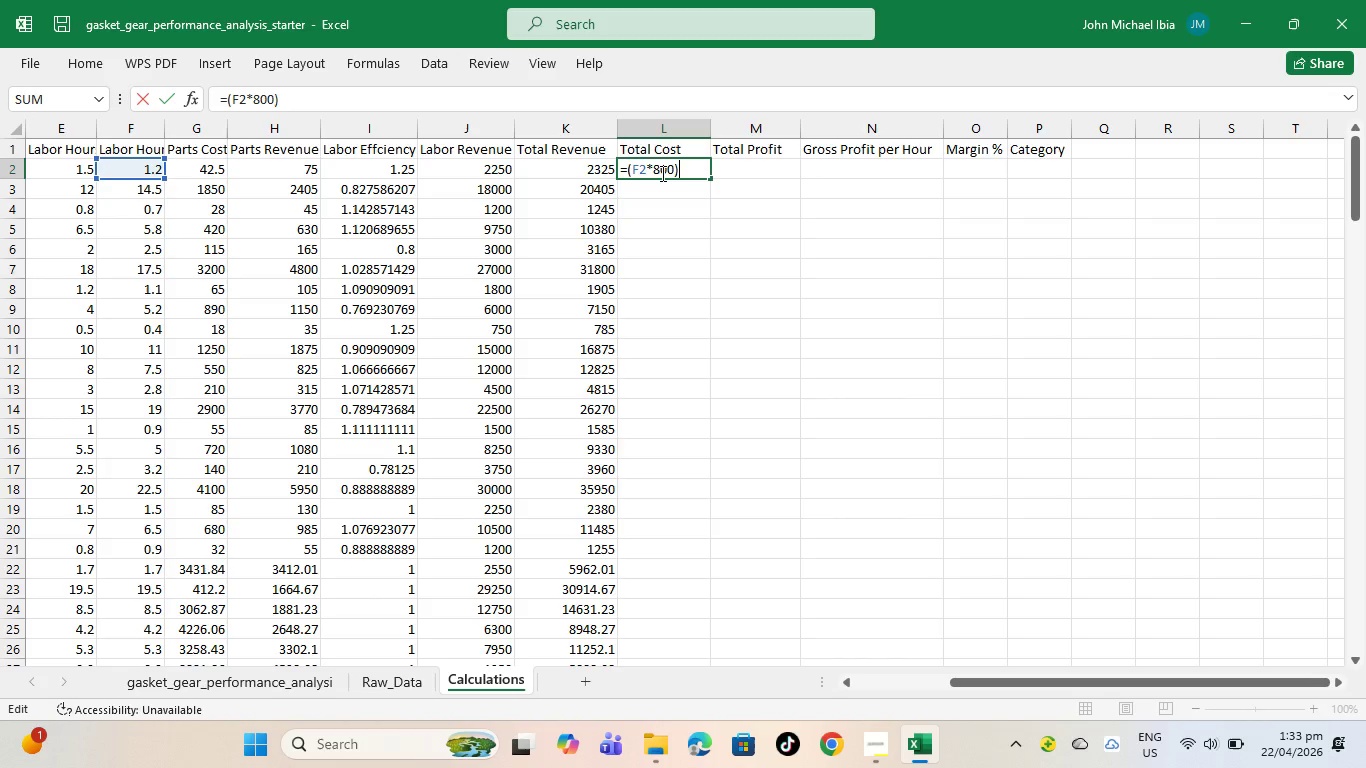 
type(+G2)
 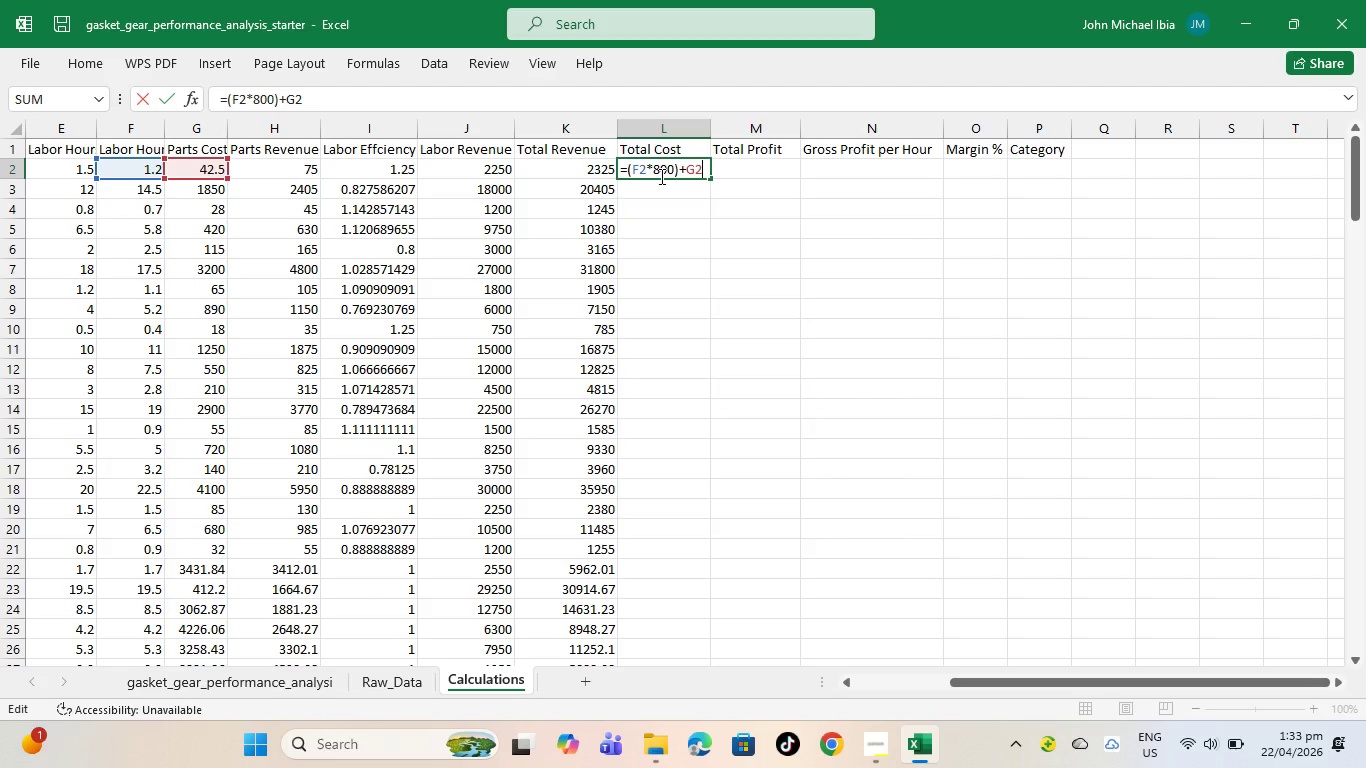 
key(Enter)
 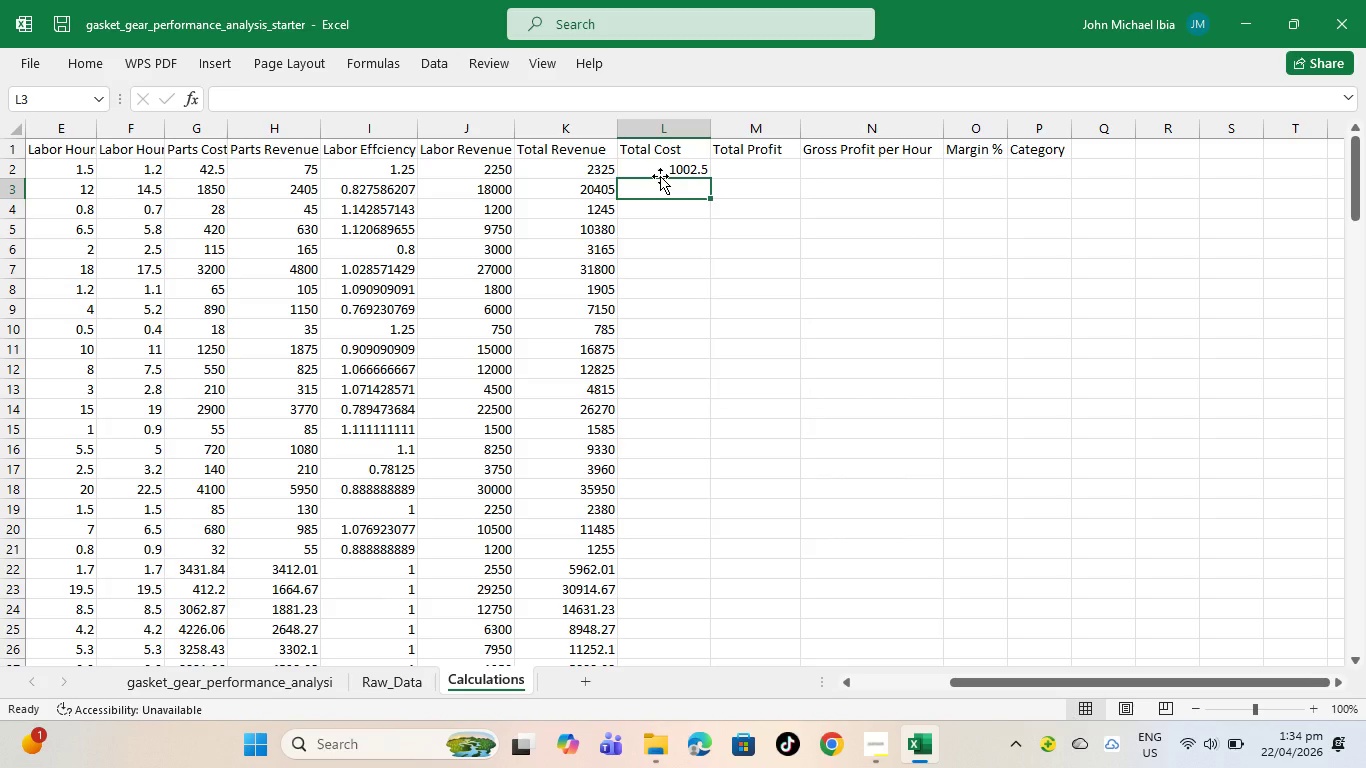 
wait(24.55)
 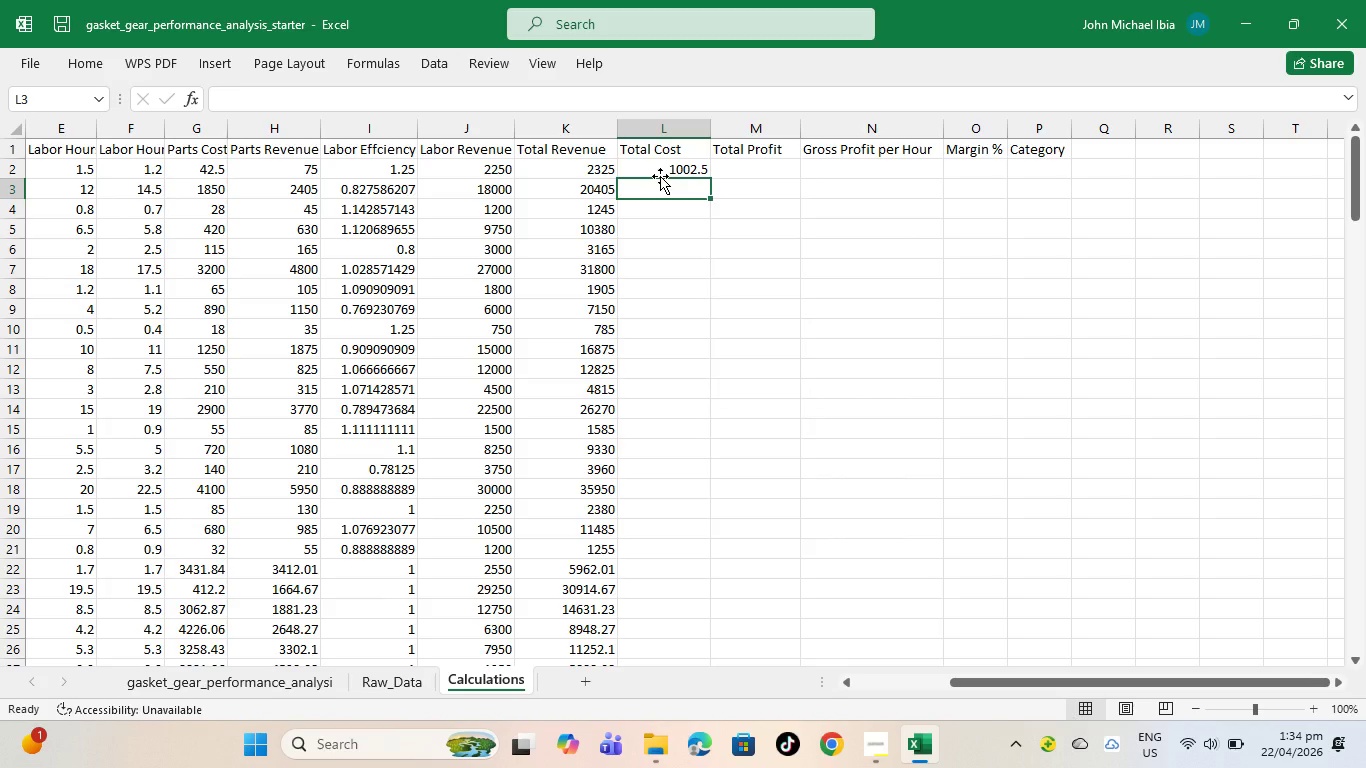 
left_click([659, 178])
 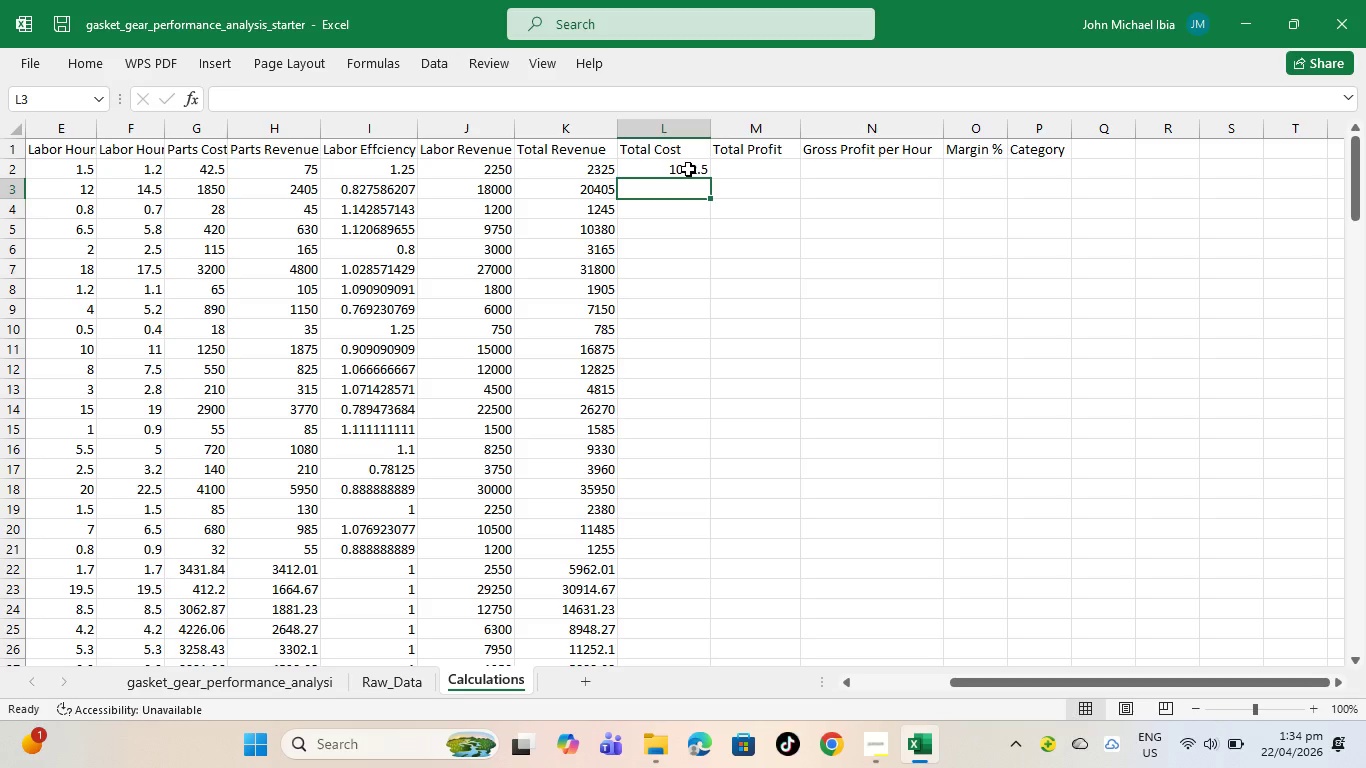 
left_click([688, 169])
 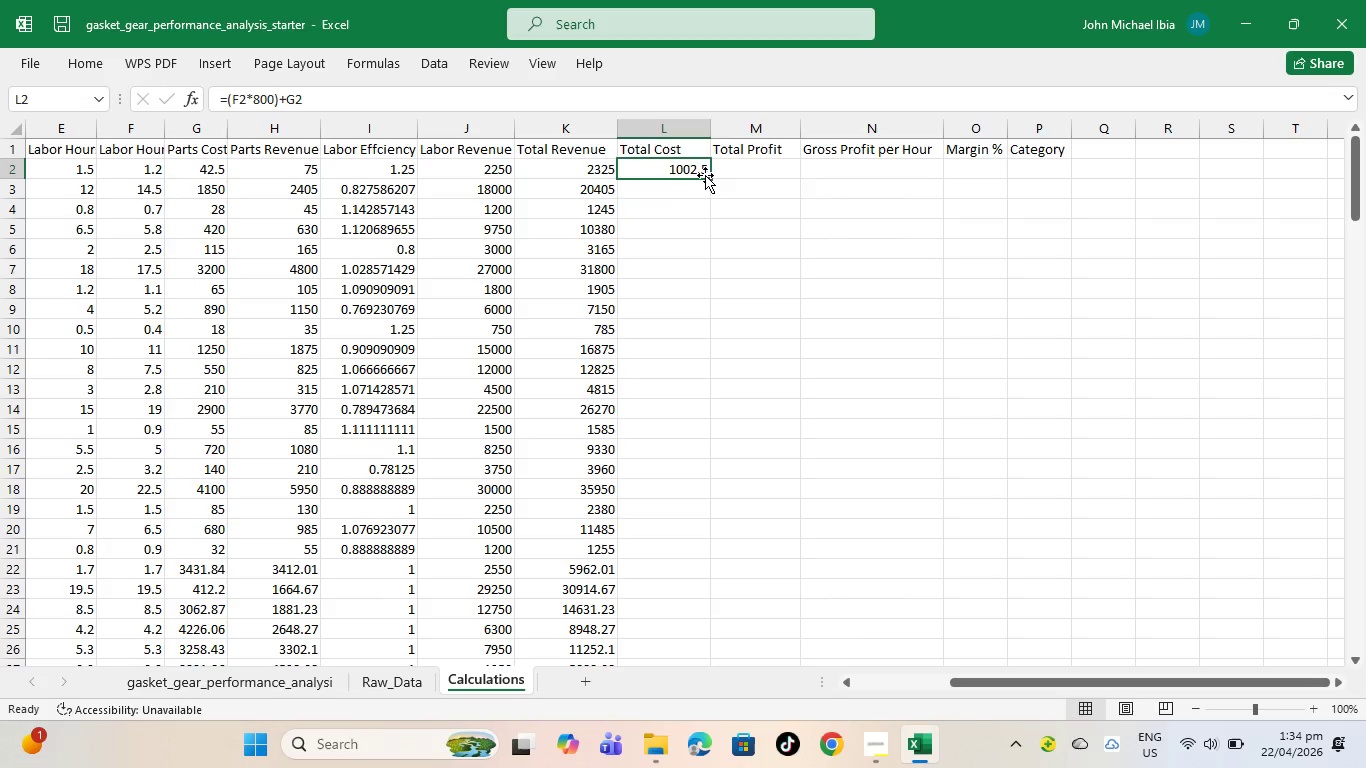 
left_click_drag(start_coordinate=[706, 175], to_coordinate=[710, 211])
 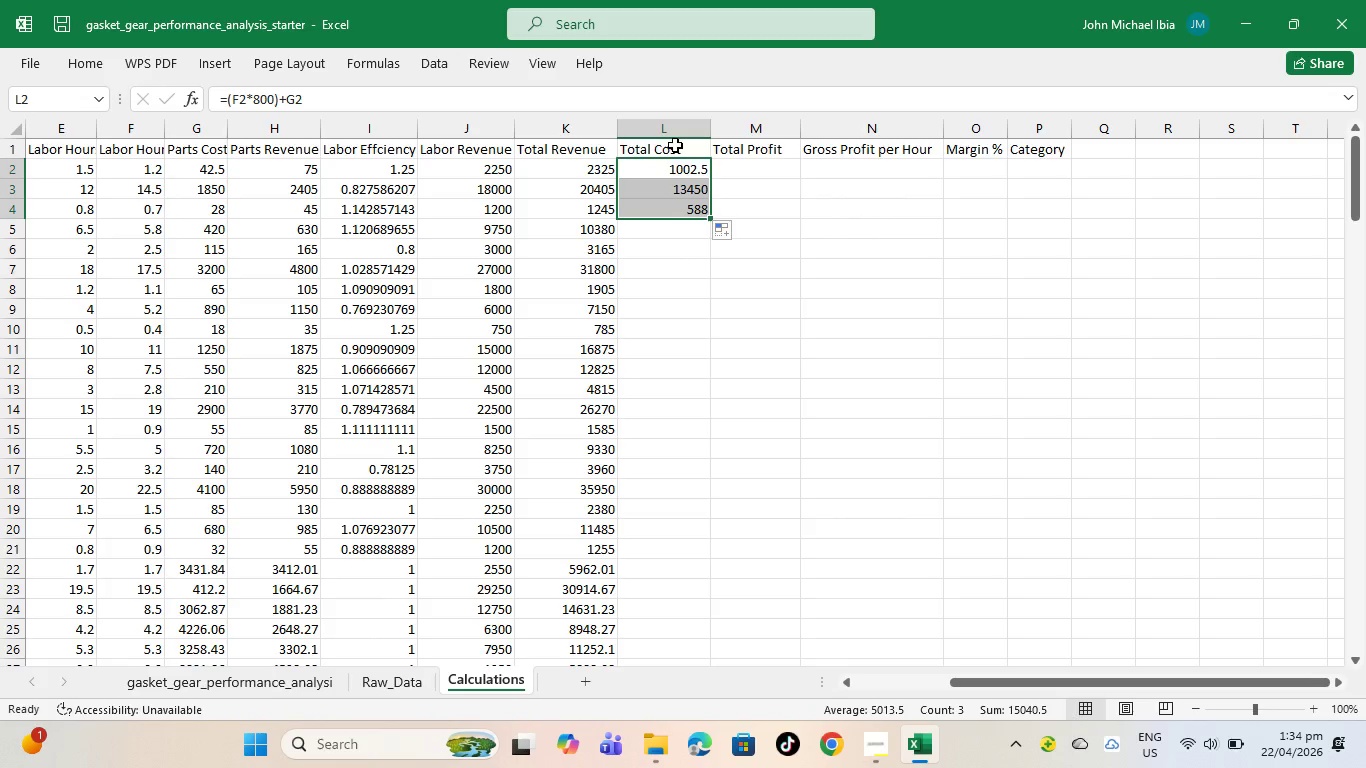 
left_click([687, 162])
 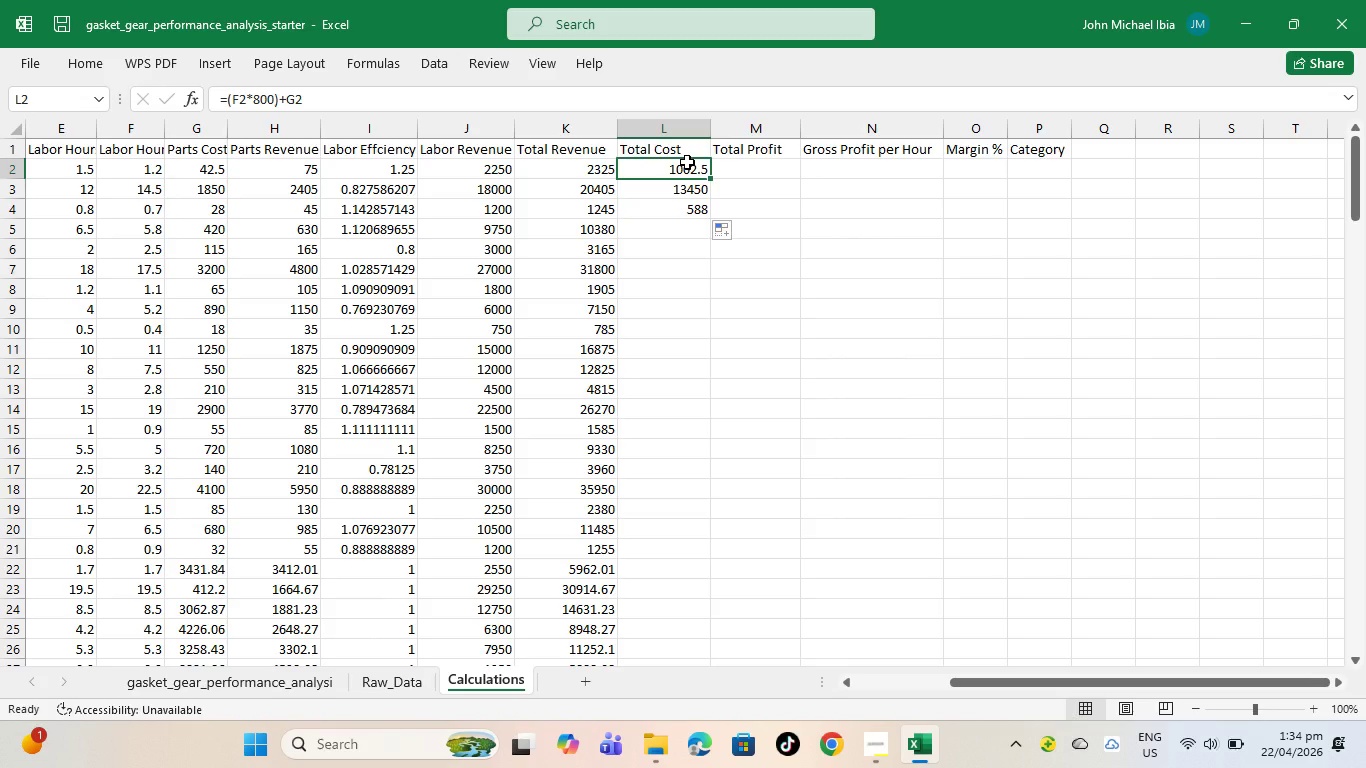 
wait(9.3)
 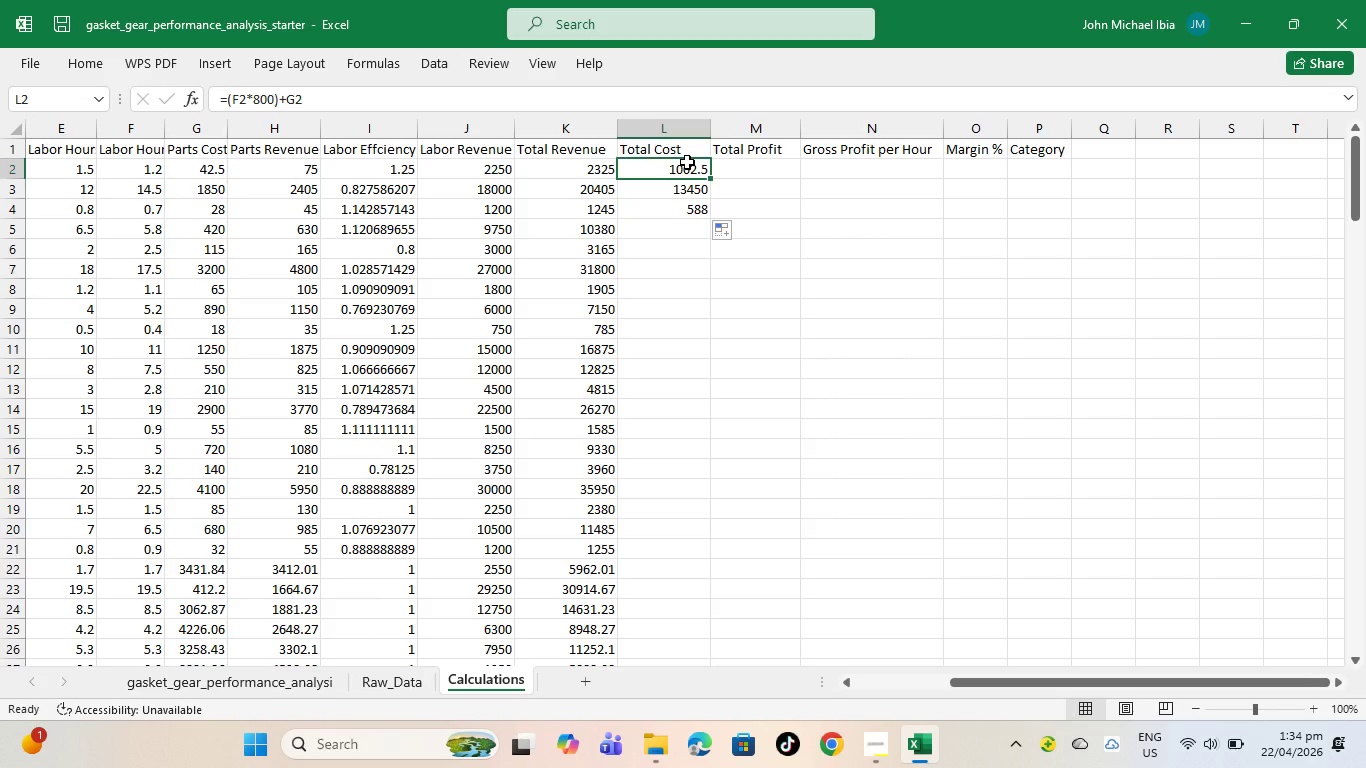 
left_click_drag(start_coordinate=[707, 215], to_coordinate=[712, 308])
 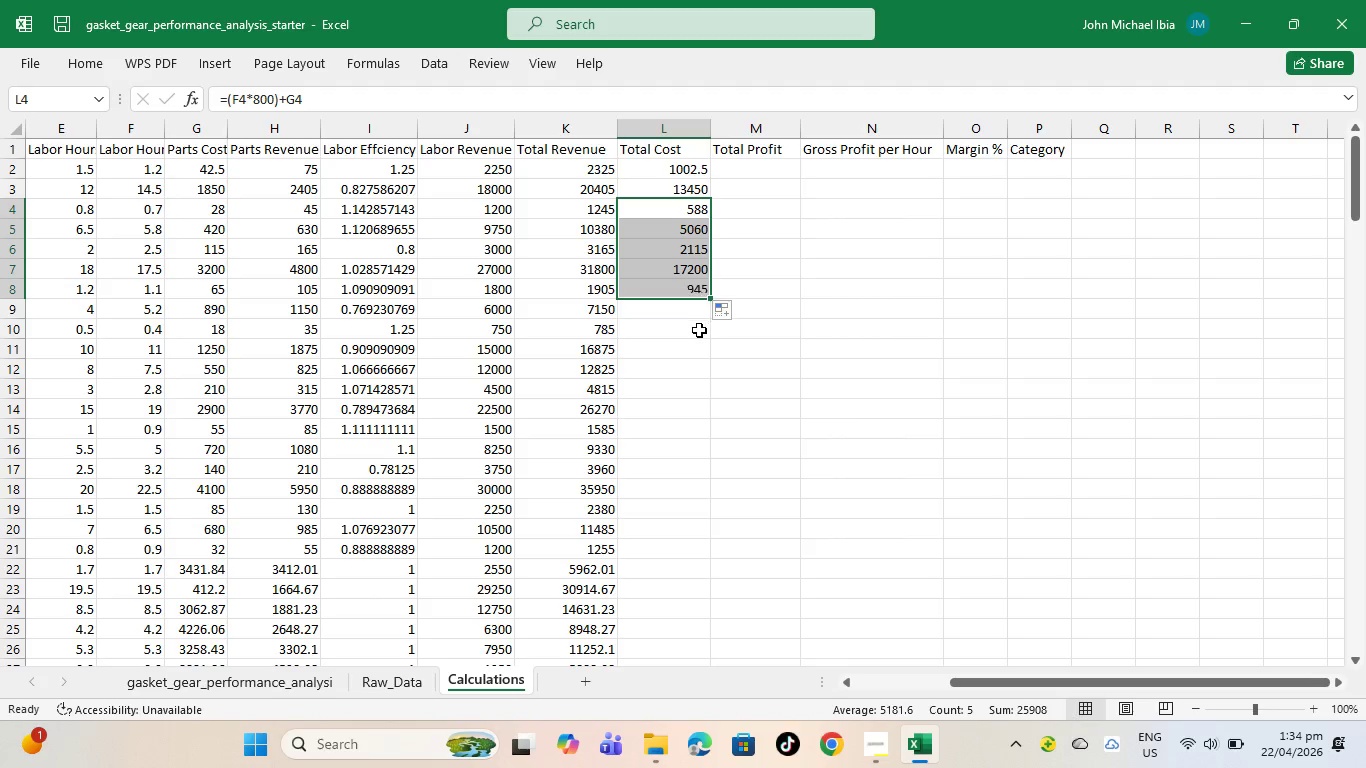 
scroll: coordinate [699, 330], scroll_direction: down, amount: 2.0
 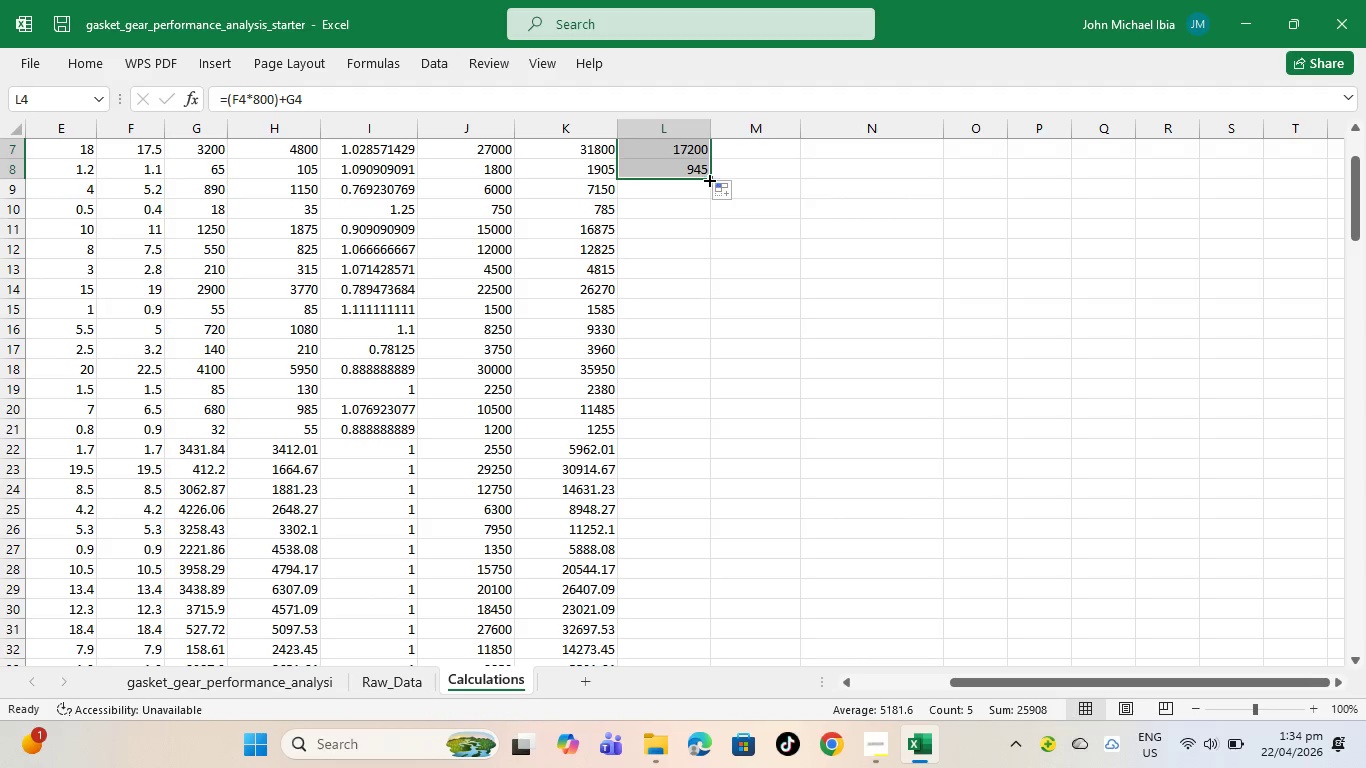 
left_click_drag(start_coordinate=[708, 179], to_coordinate=[717, 344])
 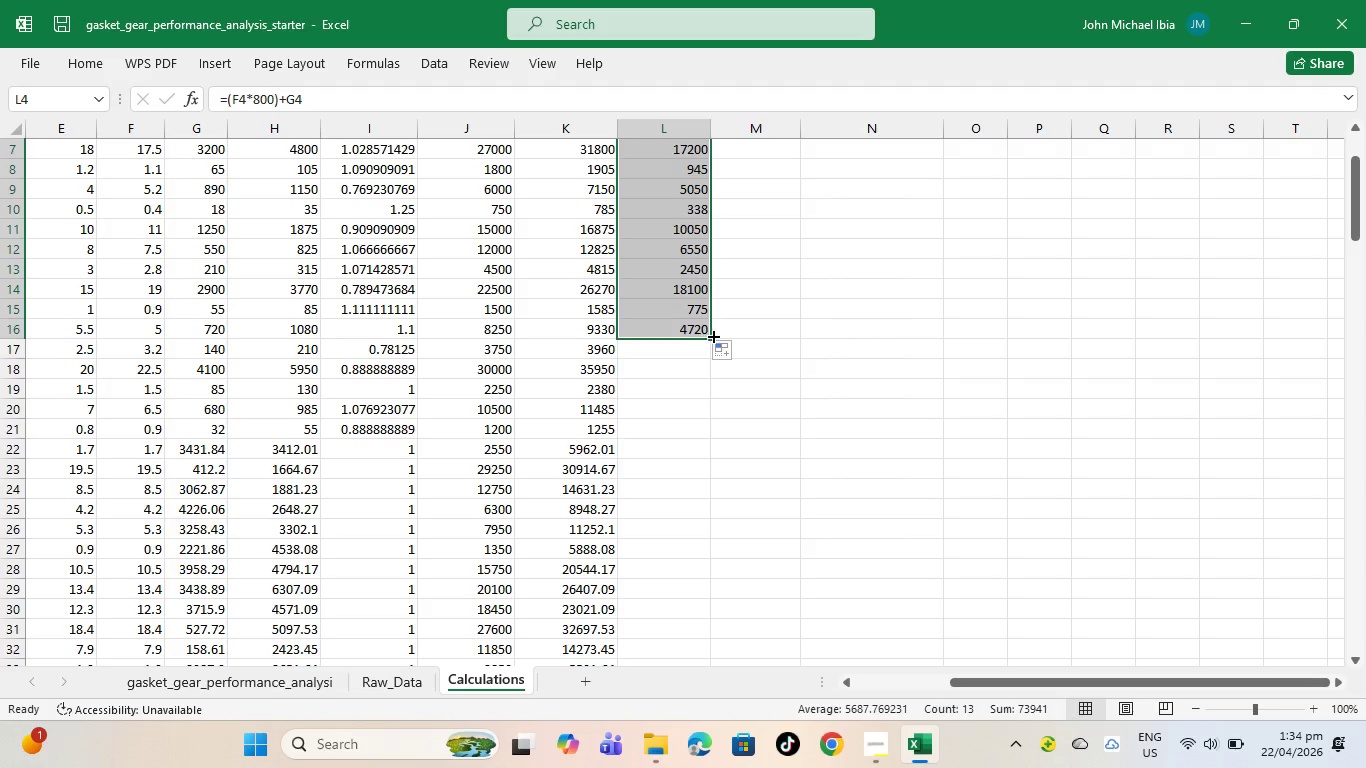 
left_click_drag(start_coordinate=[713, 335], to_coordinate=[724, 544])
 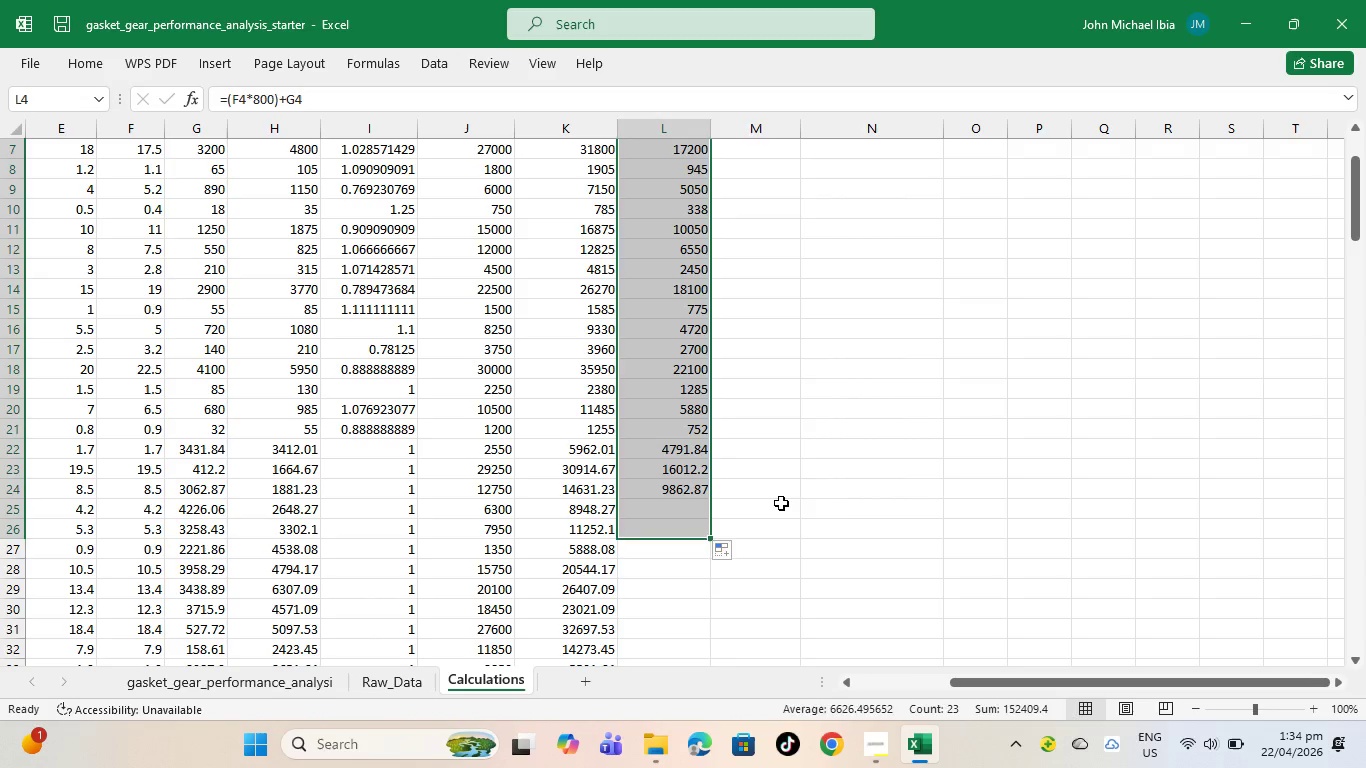 
left_click([781, 503])
 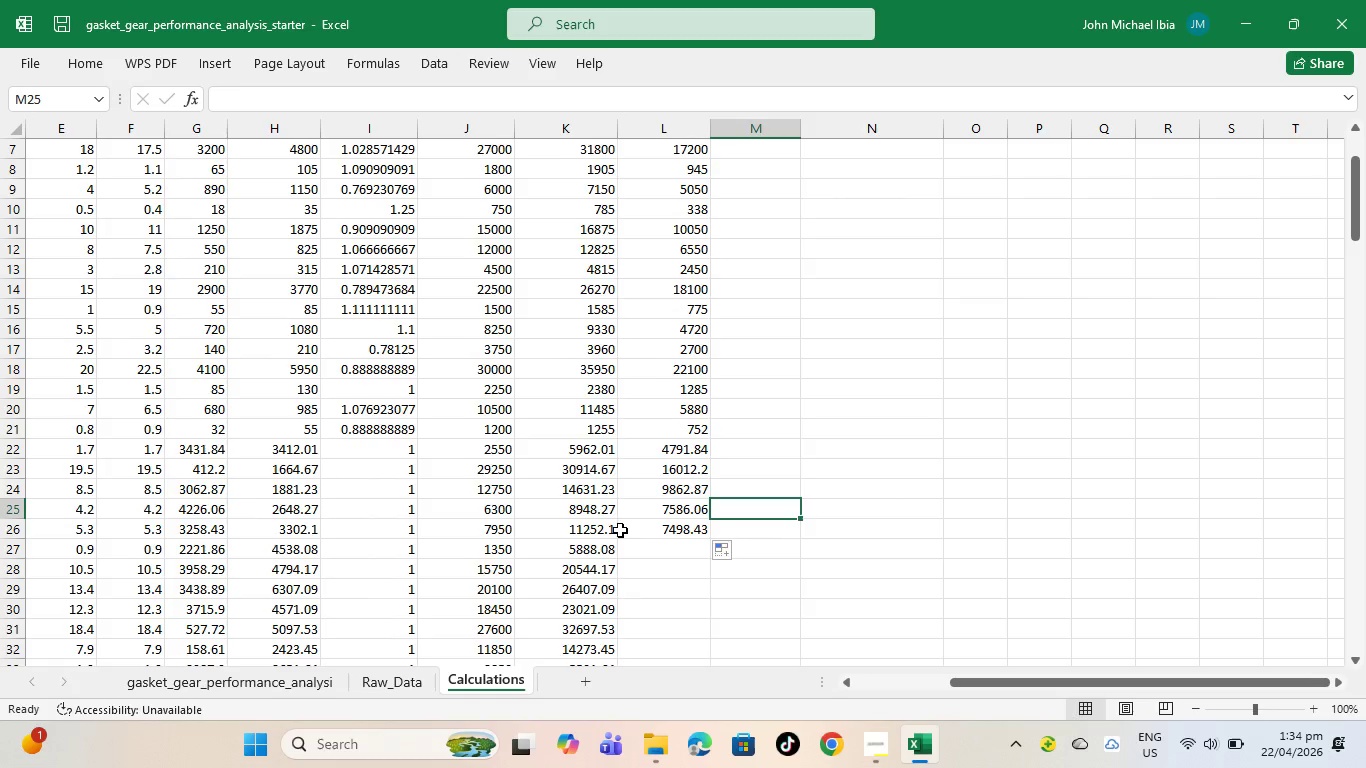 
scroll: coordinate [635, 527], scroll_direction: down, amount: 1.0
 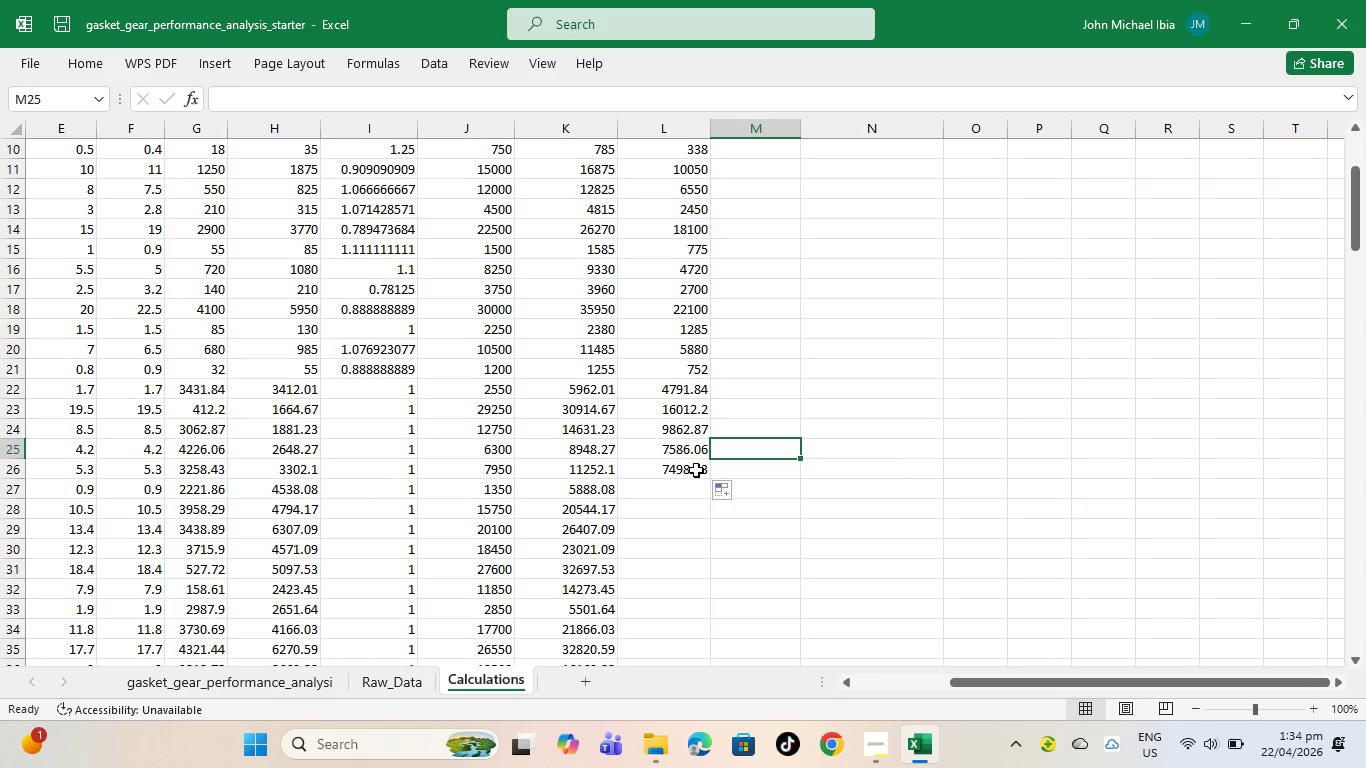 
left_click([699, 466])
 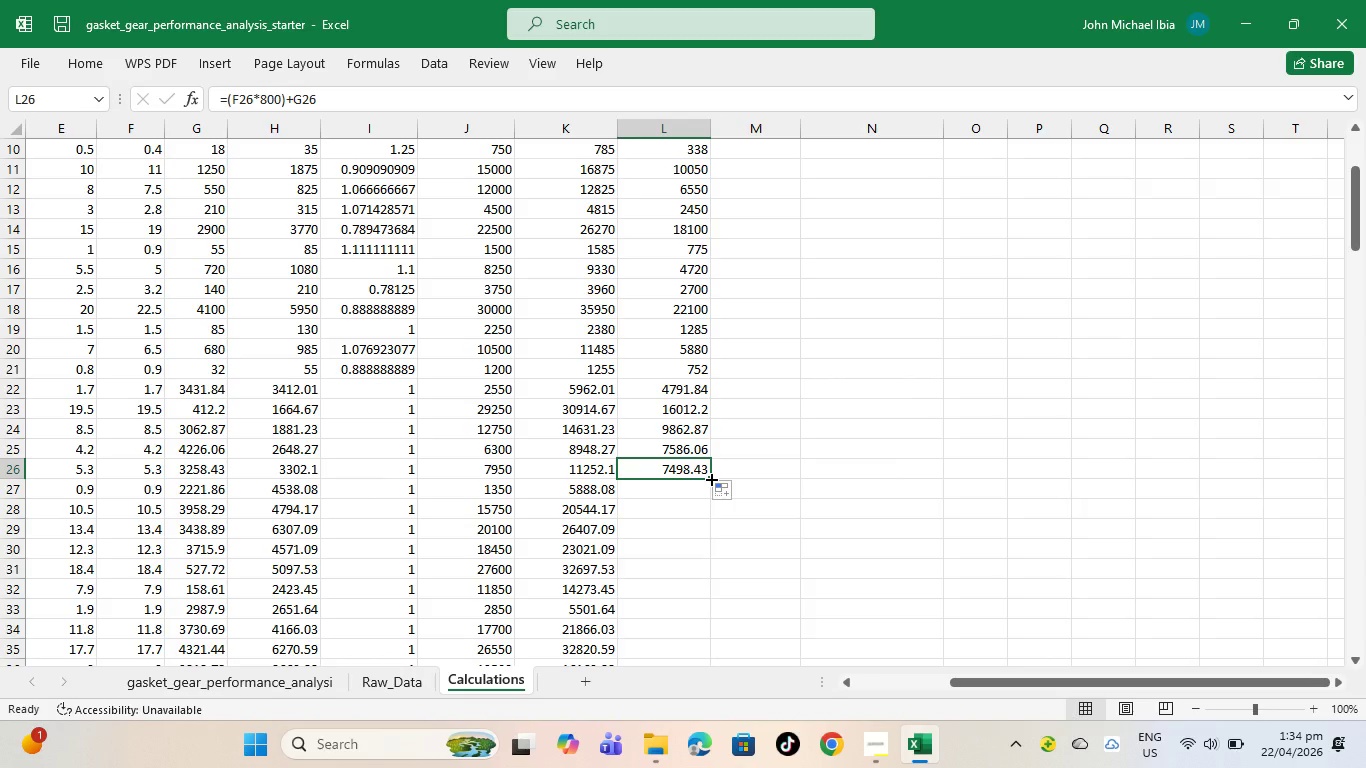 
left_click_drag(start_coordinate=[710, 478], to_coordinate=[716, 698])
 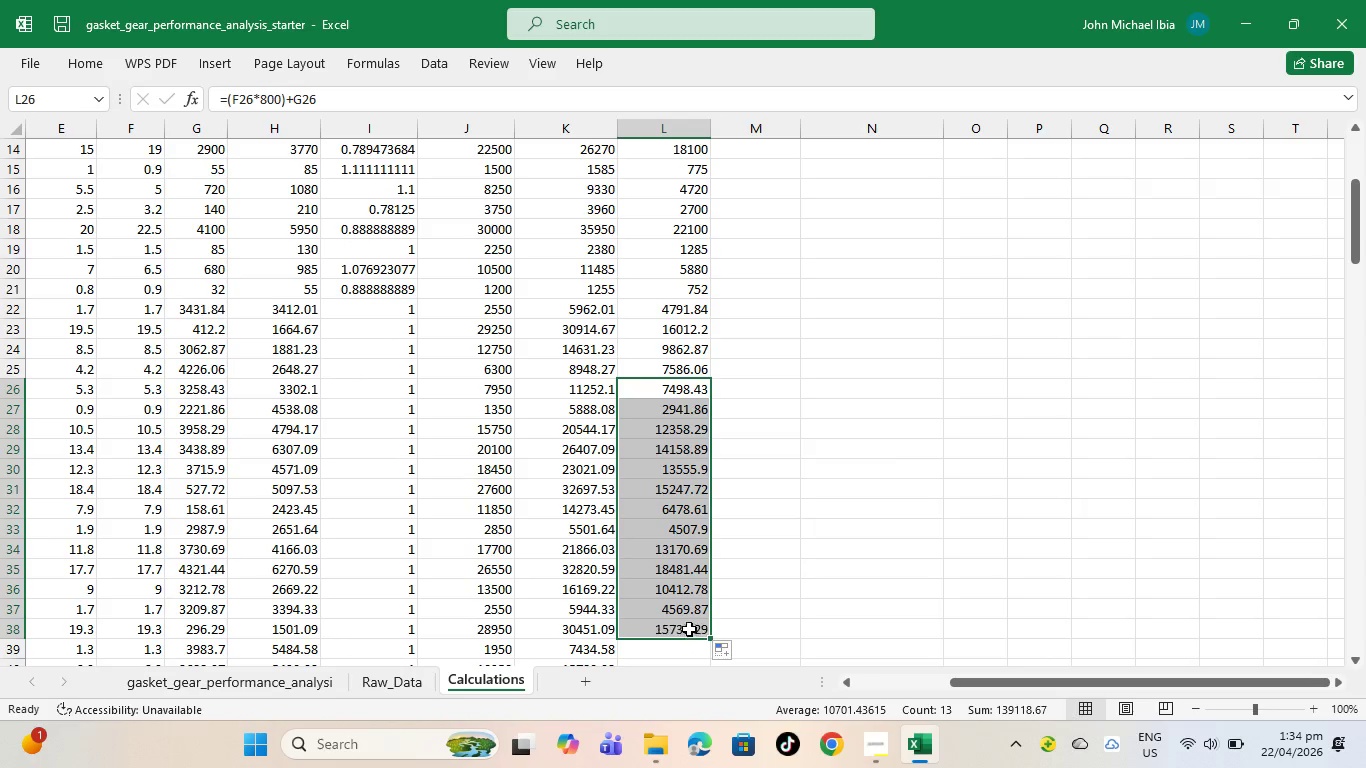 
scroll: coordinate [686, 625], scroll_direction: down, amount: 4.0
 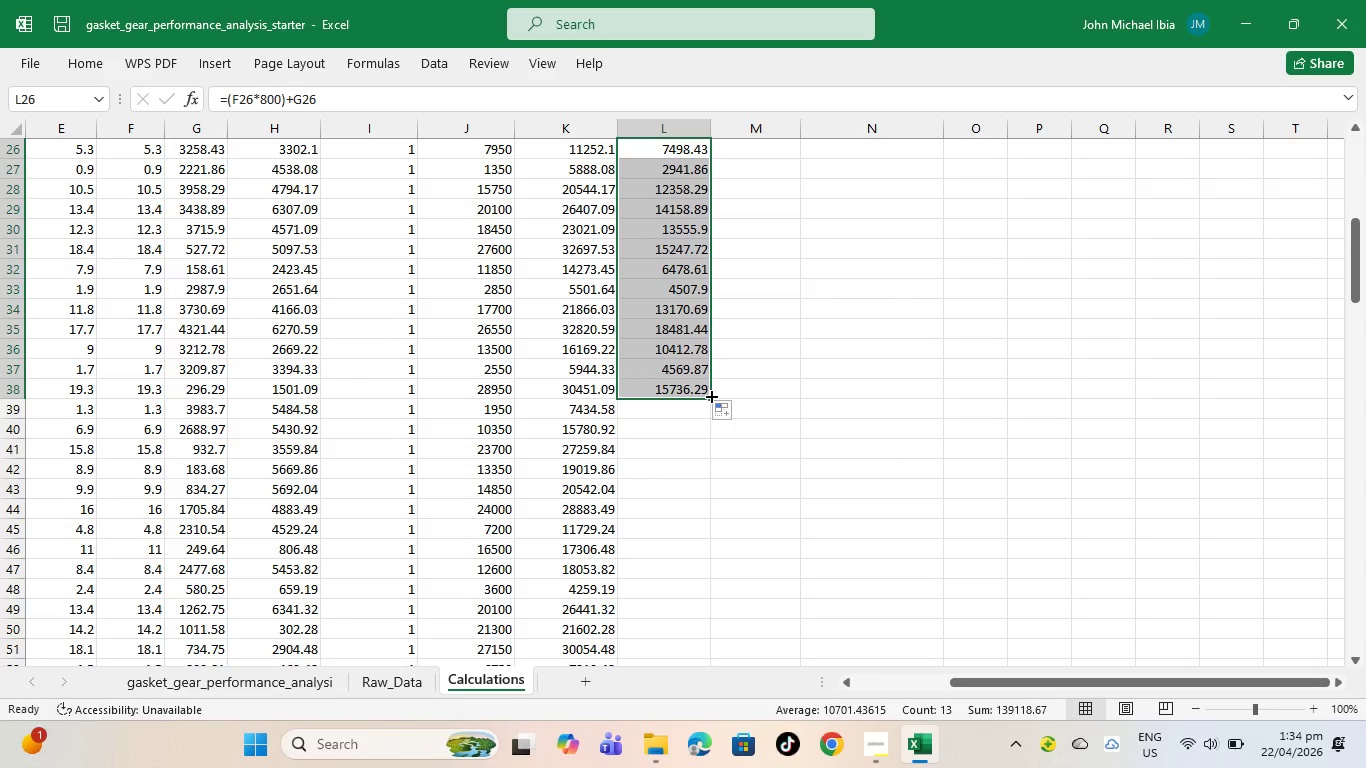 
left_click_drag(start_coordinate=[711, 398], to_coordinate=[689, 700])
 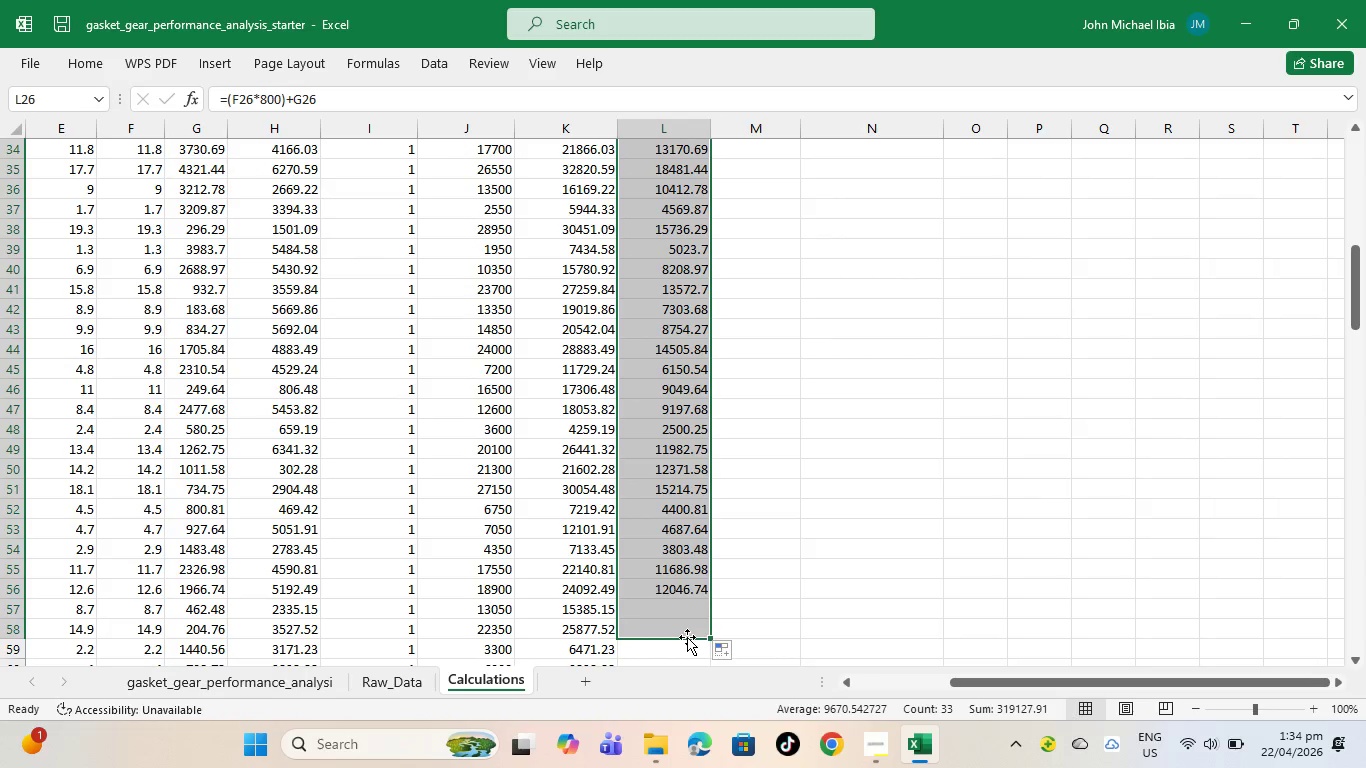 
scroll: coordinate [688, 633], scroll_direction: down, amount: 3.0
 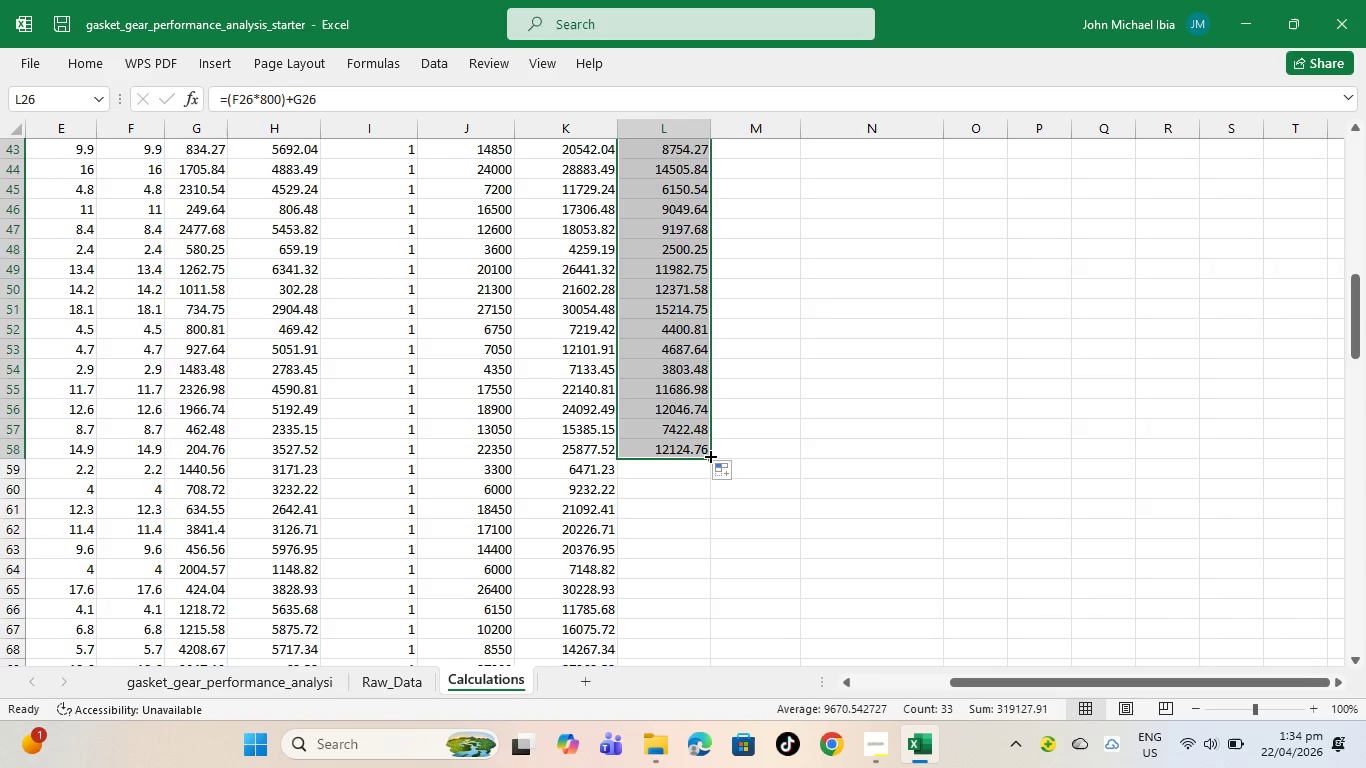 
left_click_drag(start_coordinate=[708, 458], to_coordinate=[703, 657])
 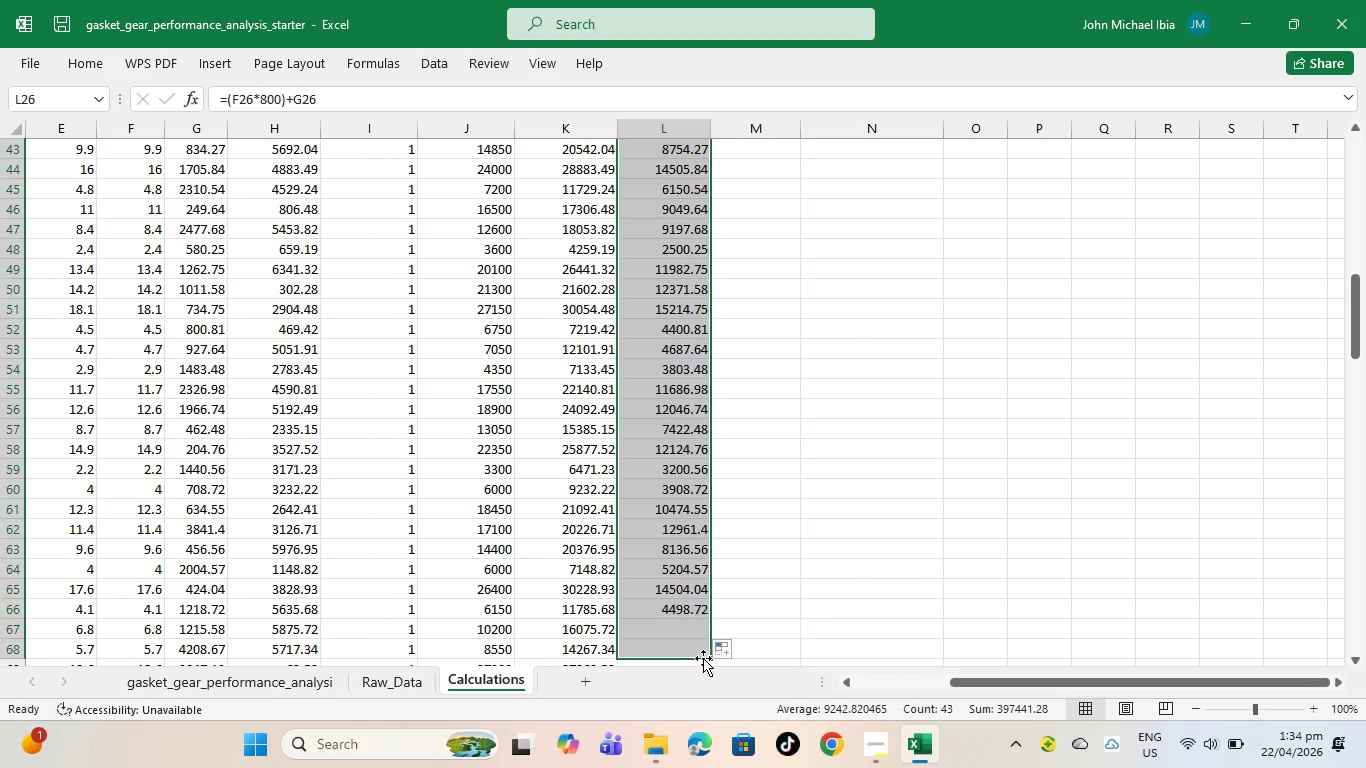 
scroll: coordinate [703, 658], scroll_direction: down, amount: 3.0
 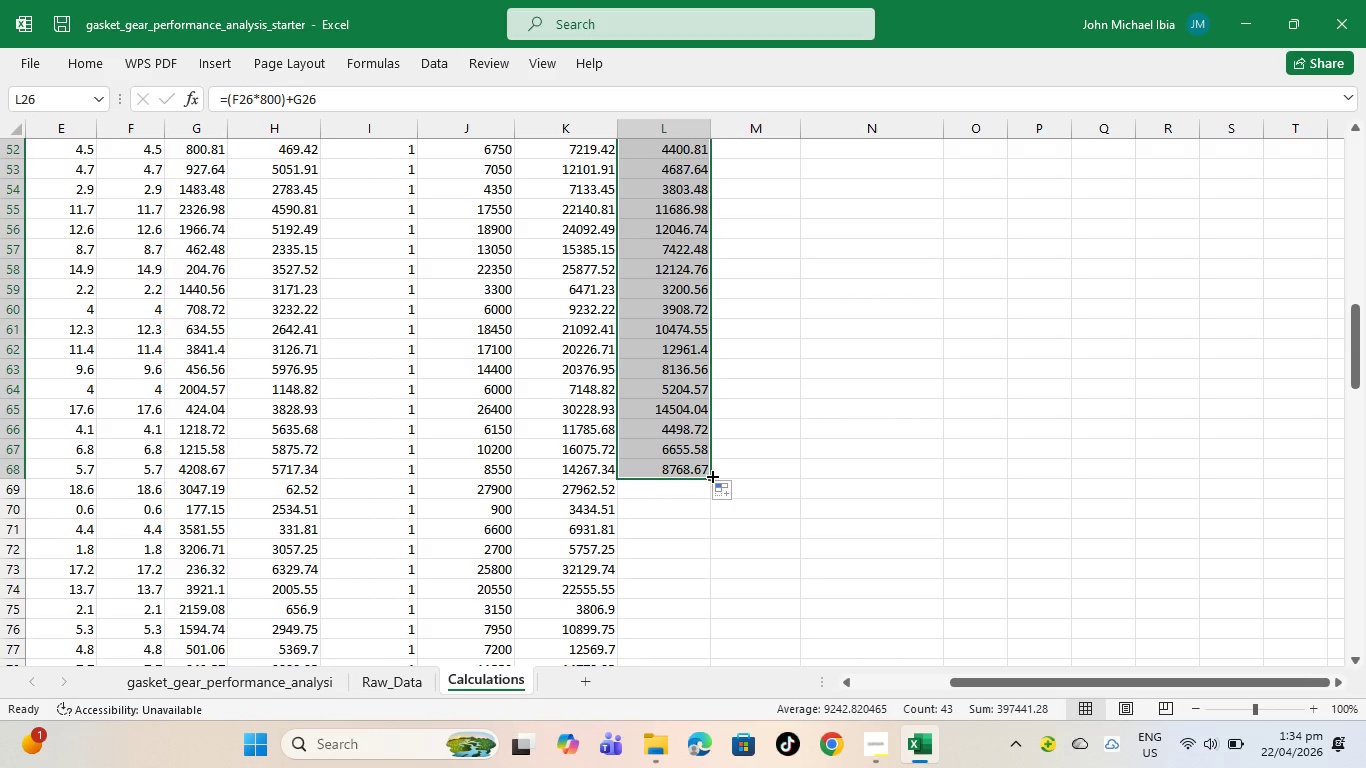 
left_click_drag(start_coordinate=[711, 475], to_coordinate=[718, 680])
 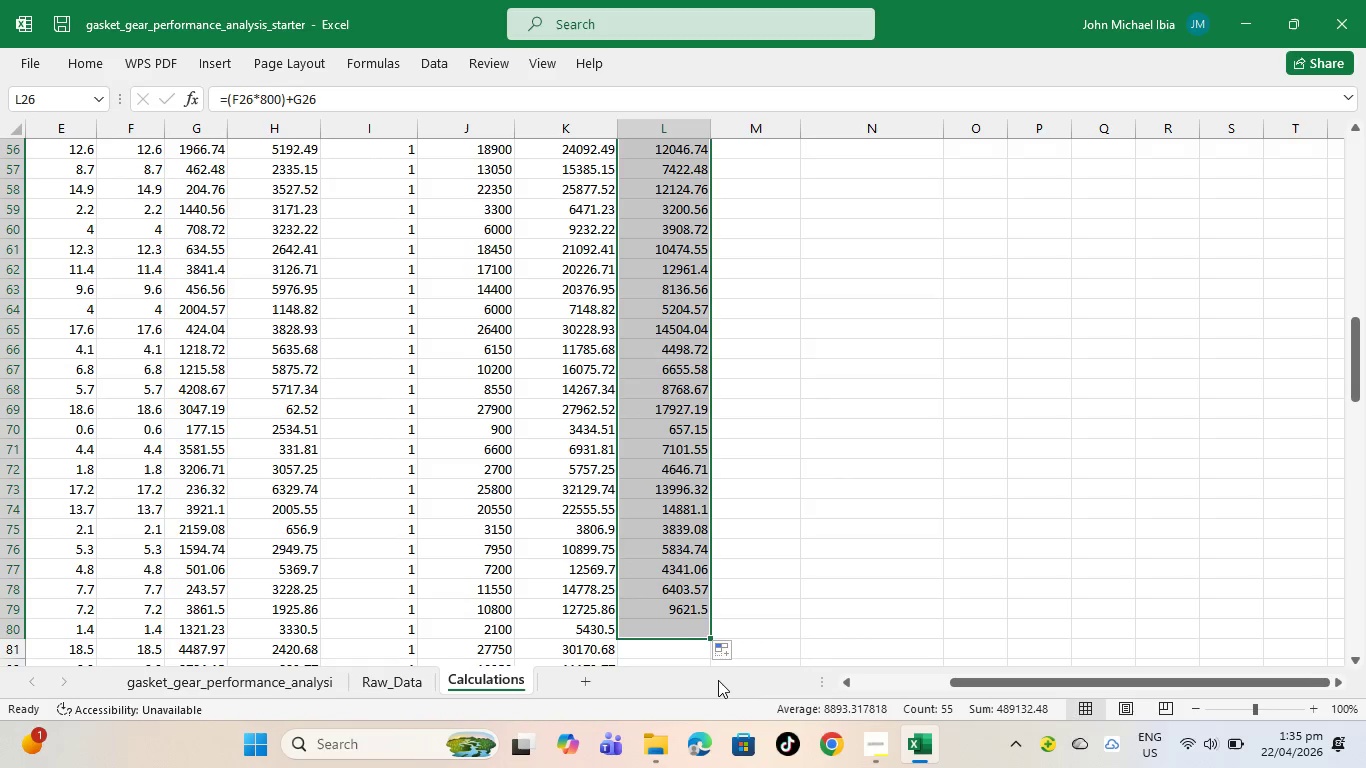 
scroll: coordinate [689, 551], scroll_direction: down, amount: 3.0
 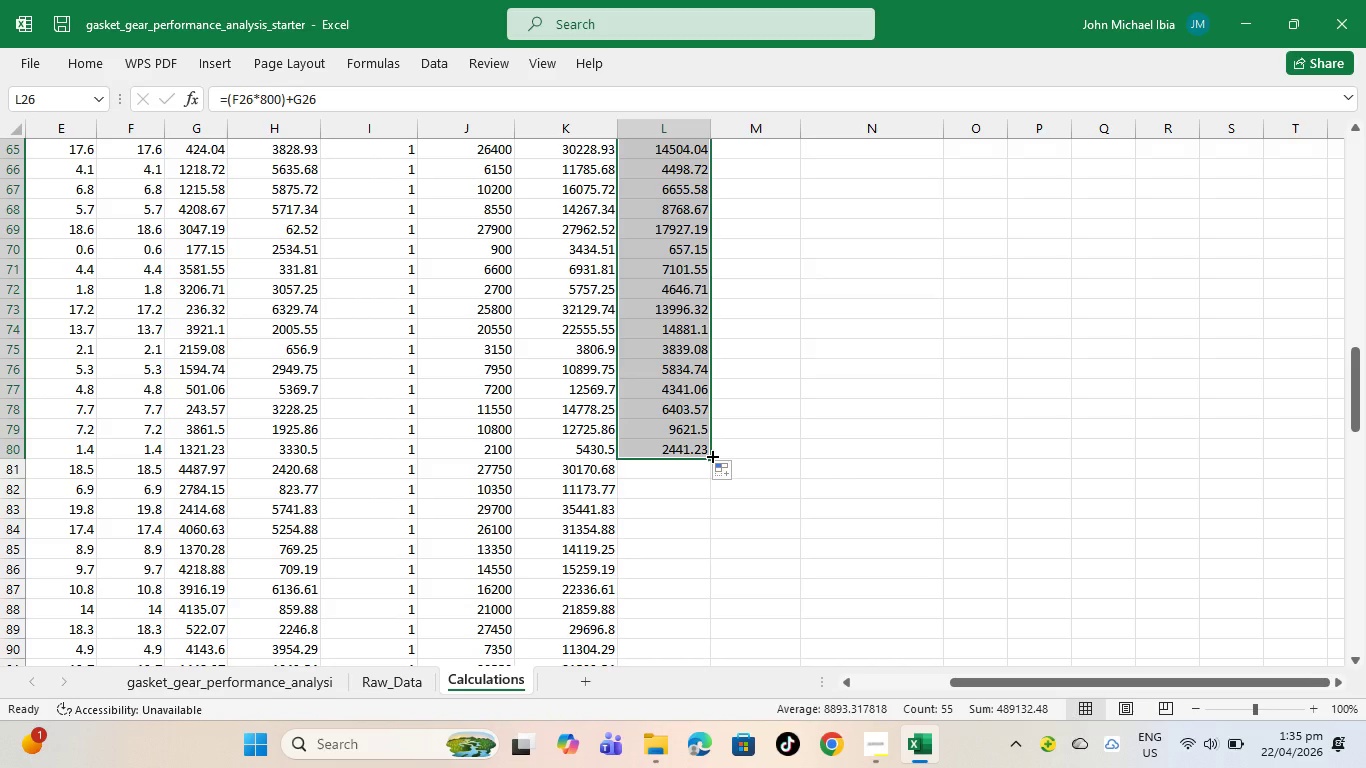 
left_click_drag(start_coordinate=[711, 455], to_coordinate=[705, 627])
 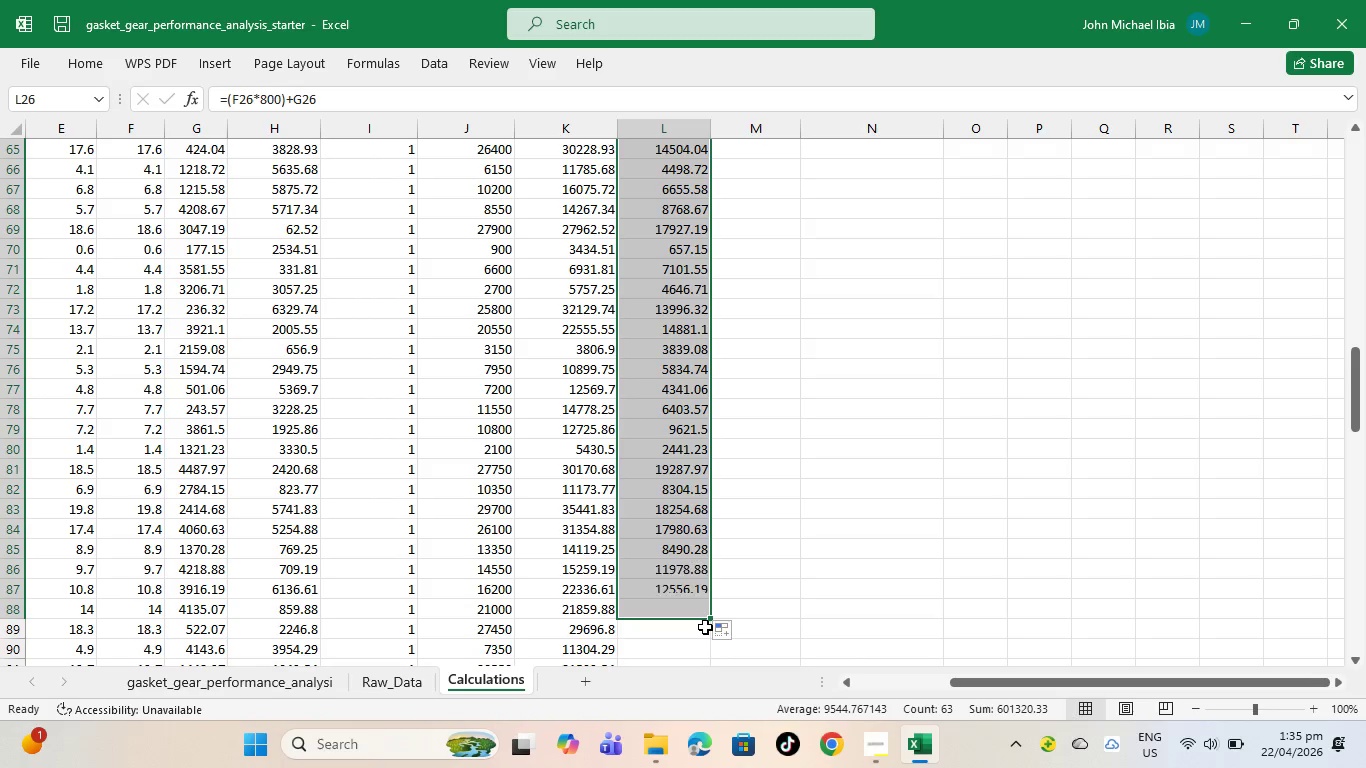 
scroll: coordinate [705, 627], scroll_direction: down, amount: 3.0
 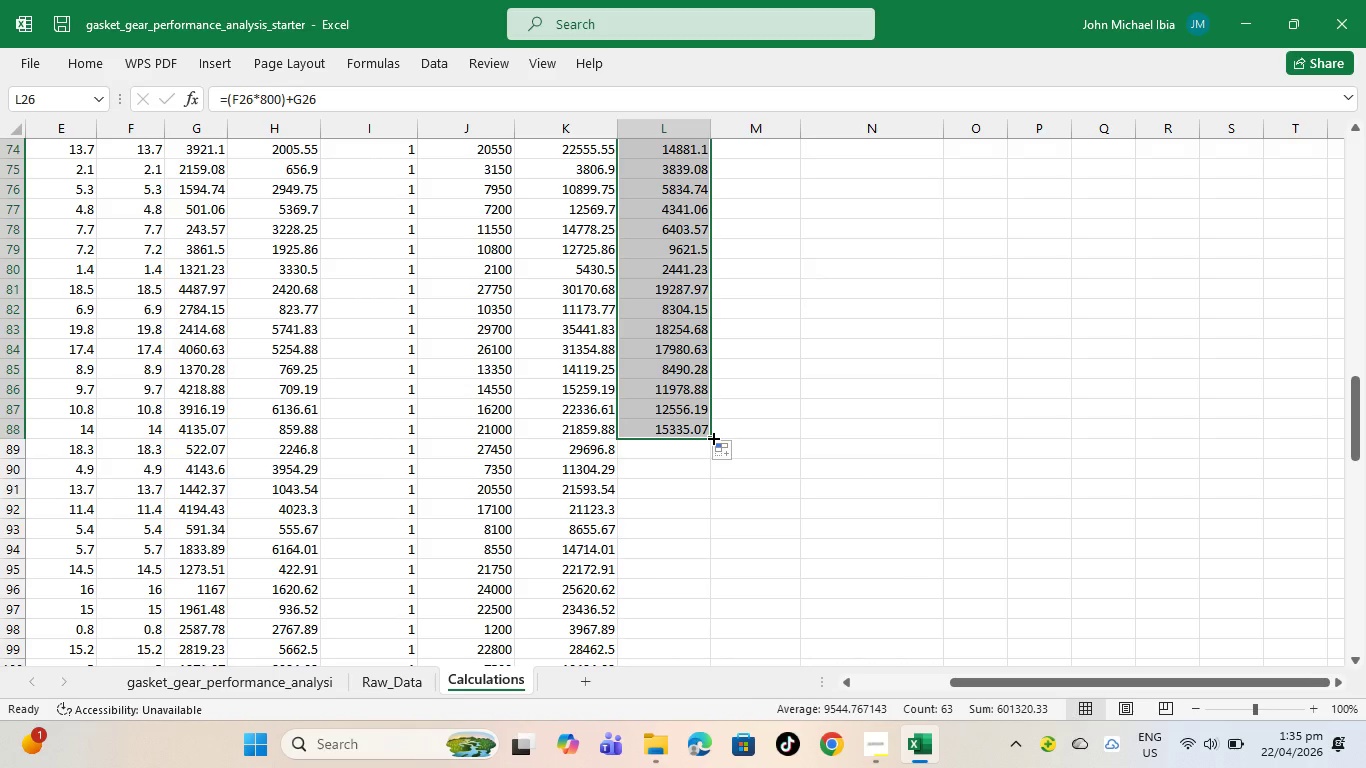 
left_click_drag(start_coordinate=[710, 436], to_coordinate=[705, 696])
 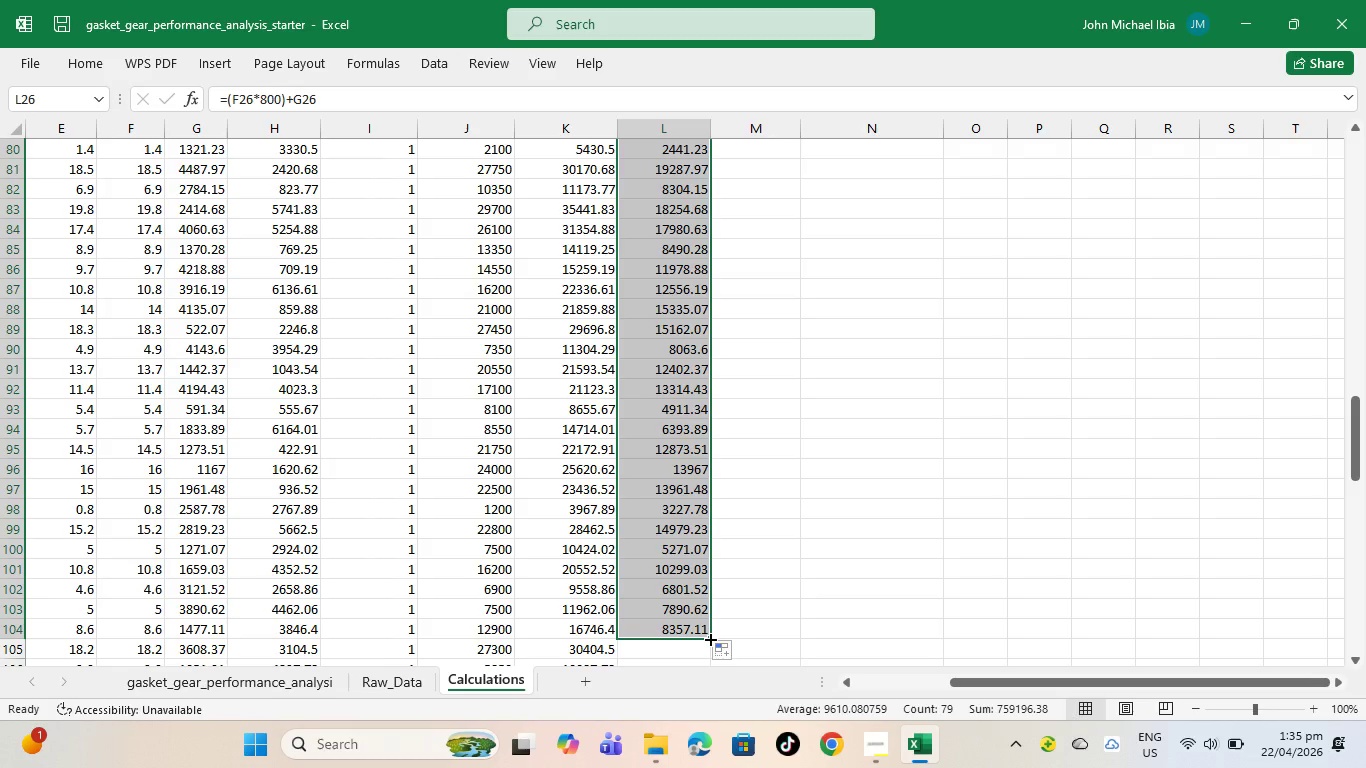 
scroll: coordinate [709, 638], scroll_direction: down, amount: 4.0
 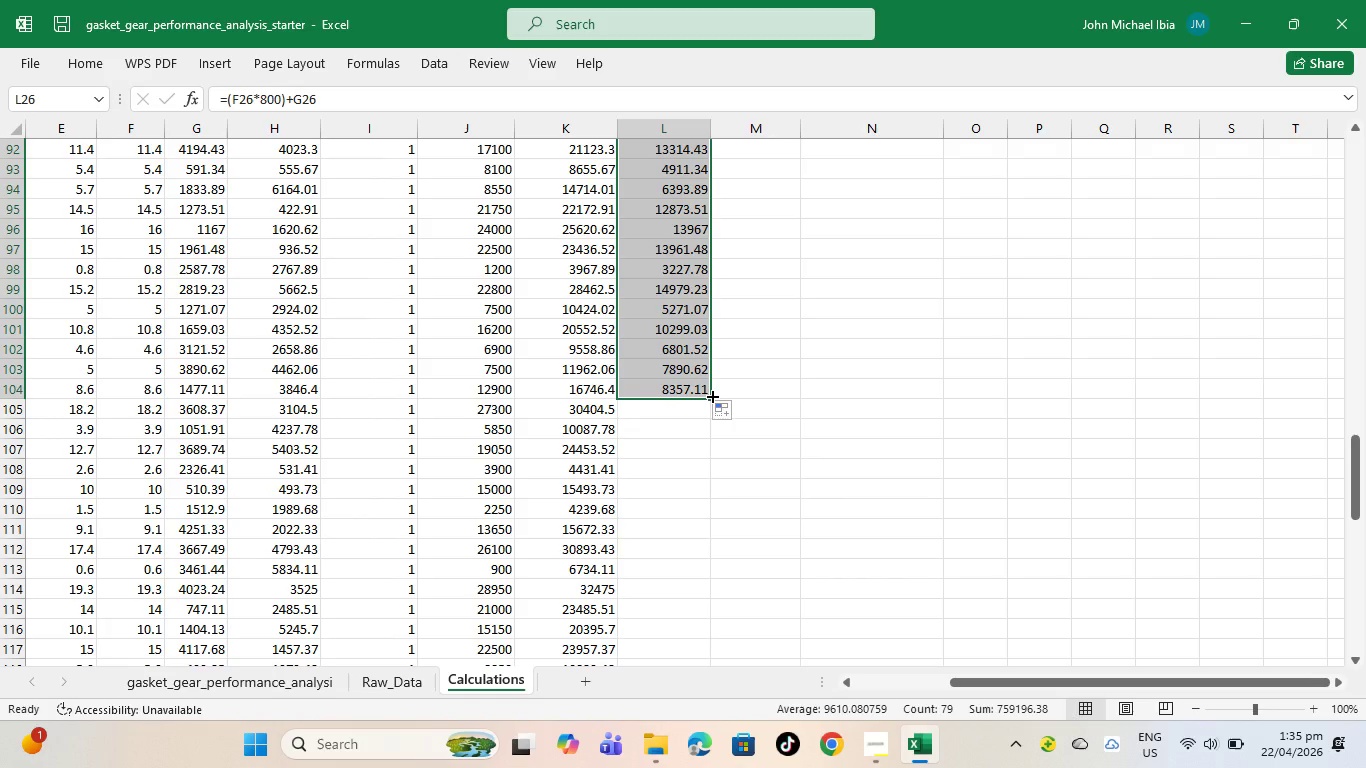 
left_click_drag(start_coordinate=[711, 395], to_coordinate=[710, 602])
 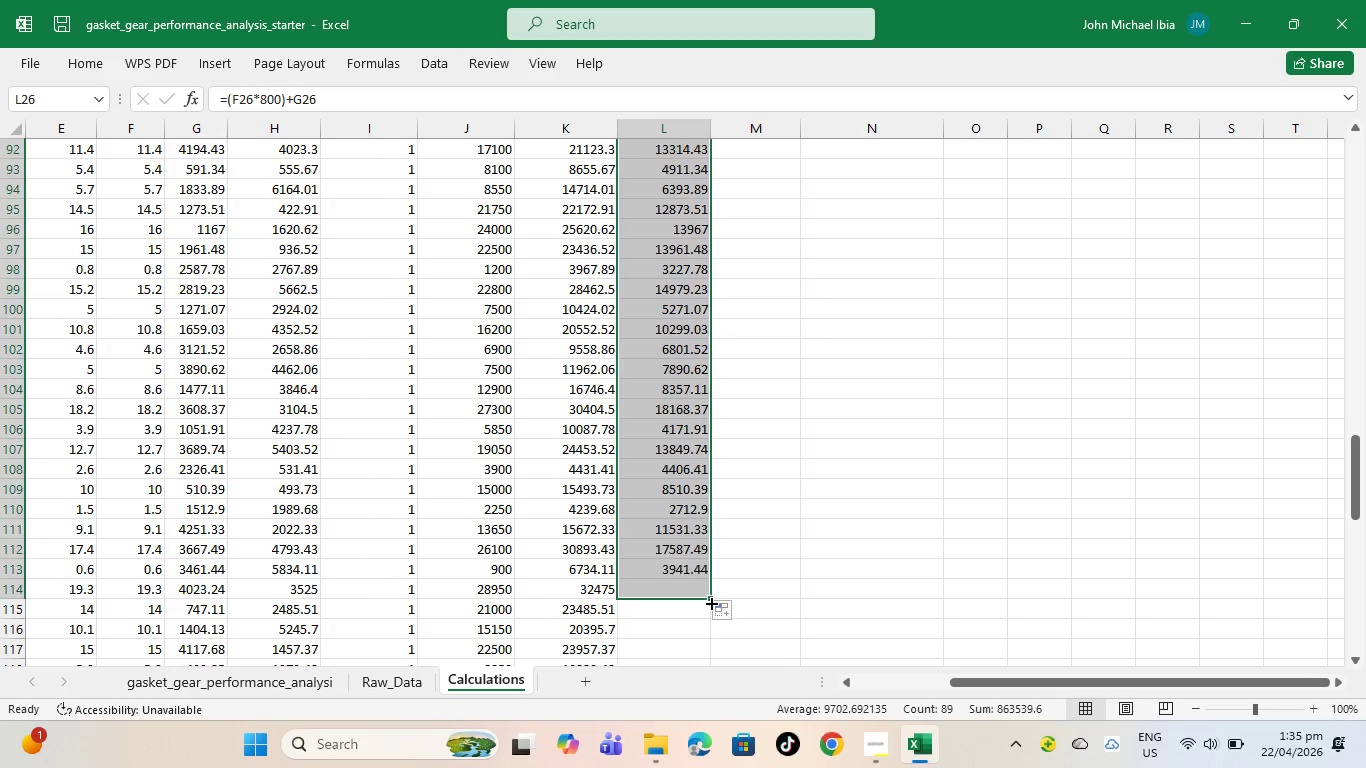 
scroll: coordinate [710, 602], scroll_direction: down, amount: 3.0
 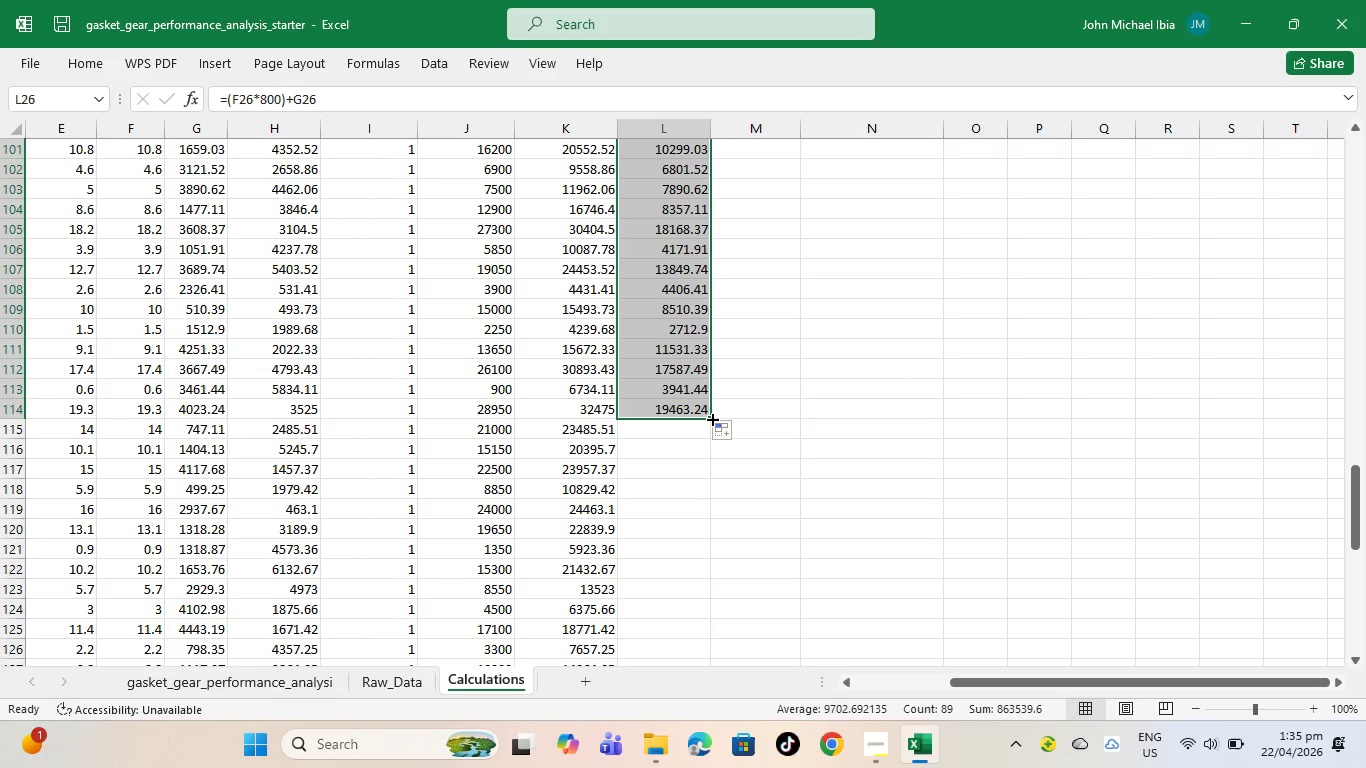 
left_click_drag(start_coordinate=[711, 418], to_coordinate=[718, 651])
 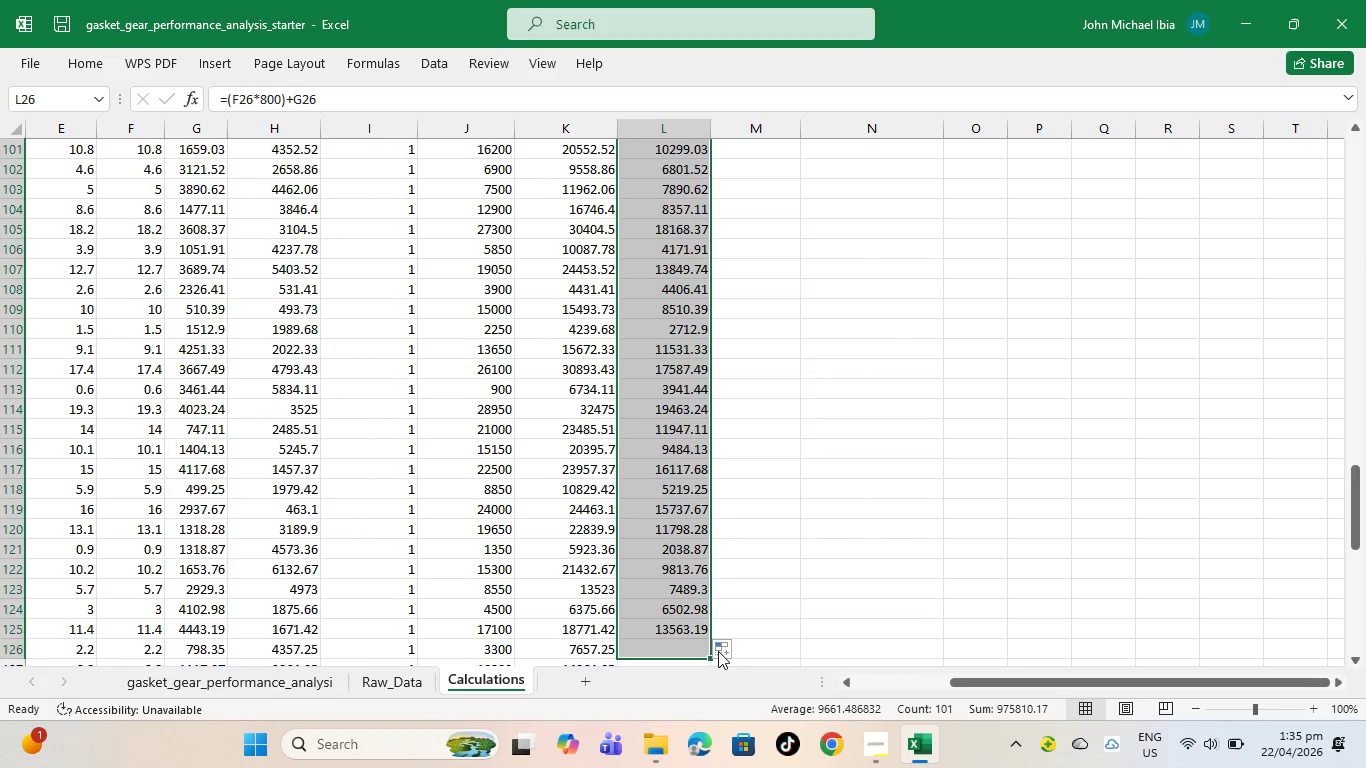 
scroll: coordinate [718, 651], scroll_direction: down, amount: 3.0
 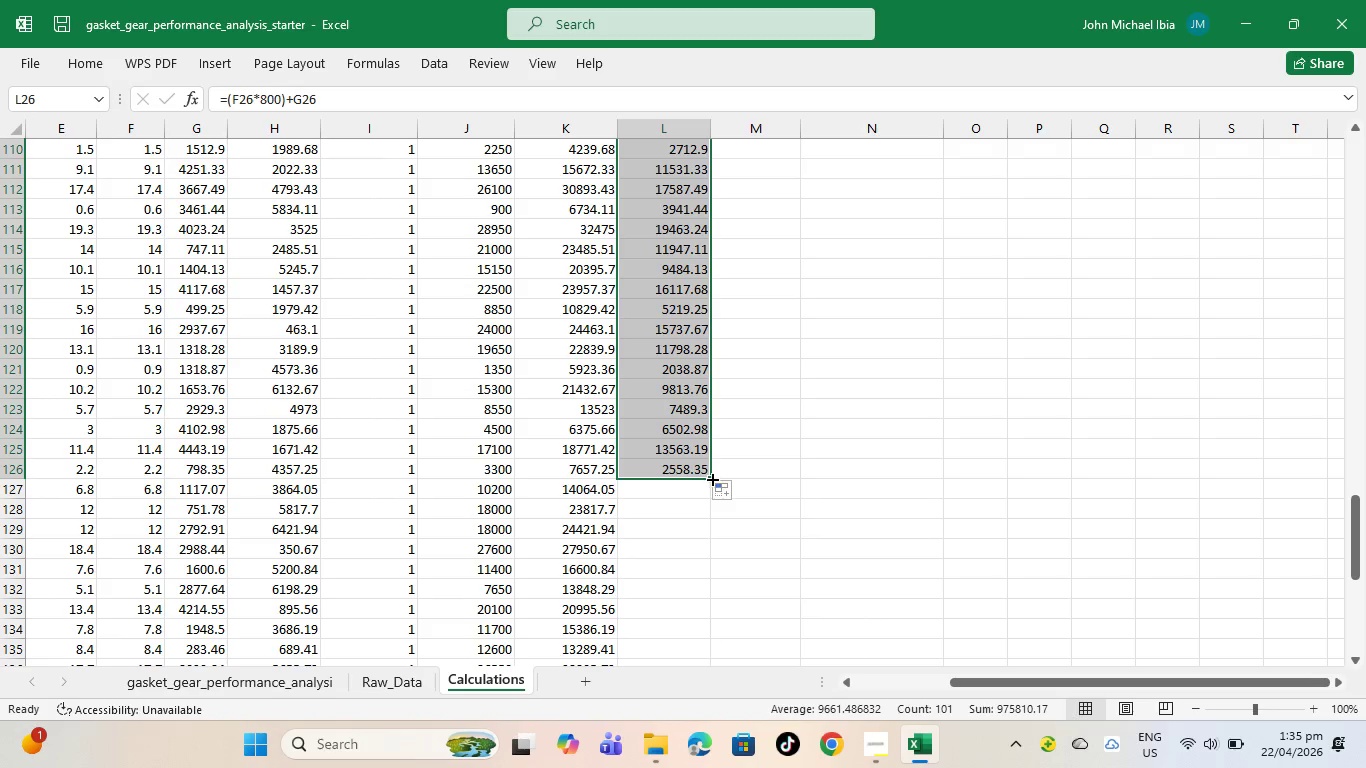 
left_click_drag(start_coordinate=[711, 478], to_coordinate=[708, 691])
 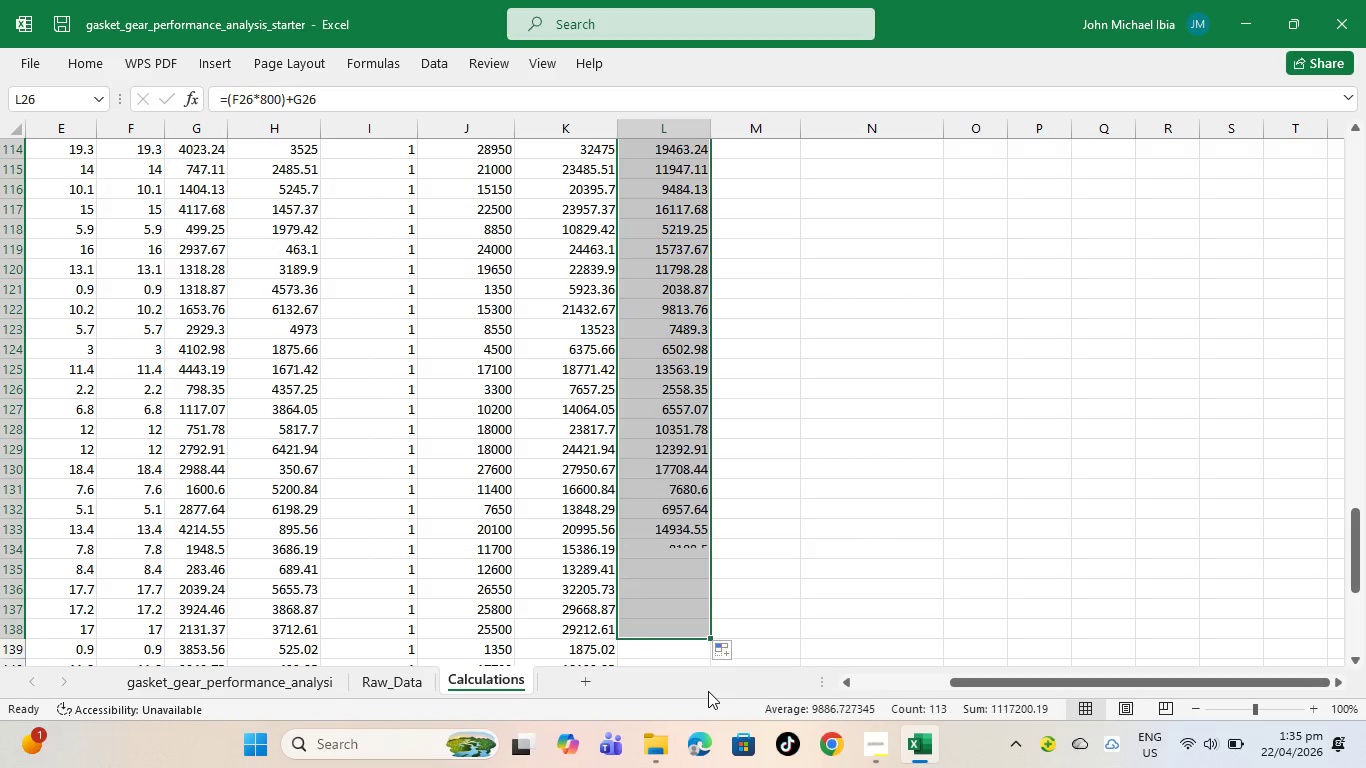 
scroll: coordinate [708, 691], scroll_direction: down, amount: 3.0
 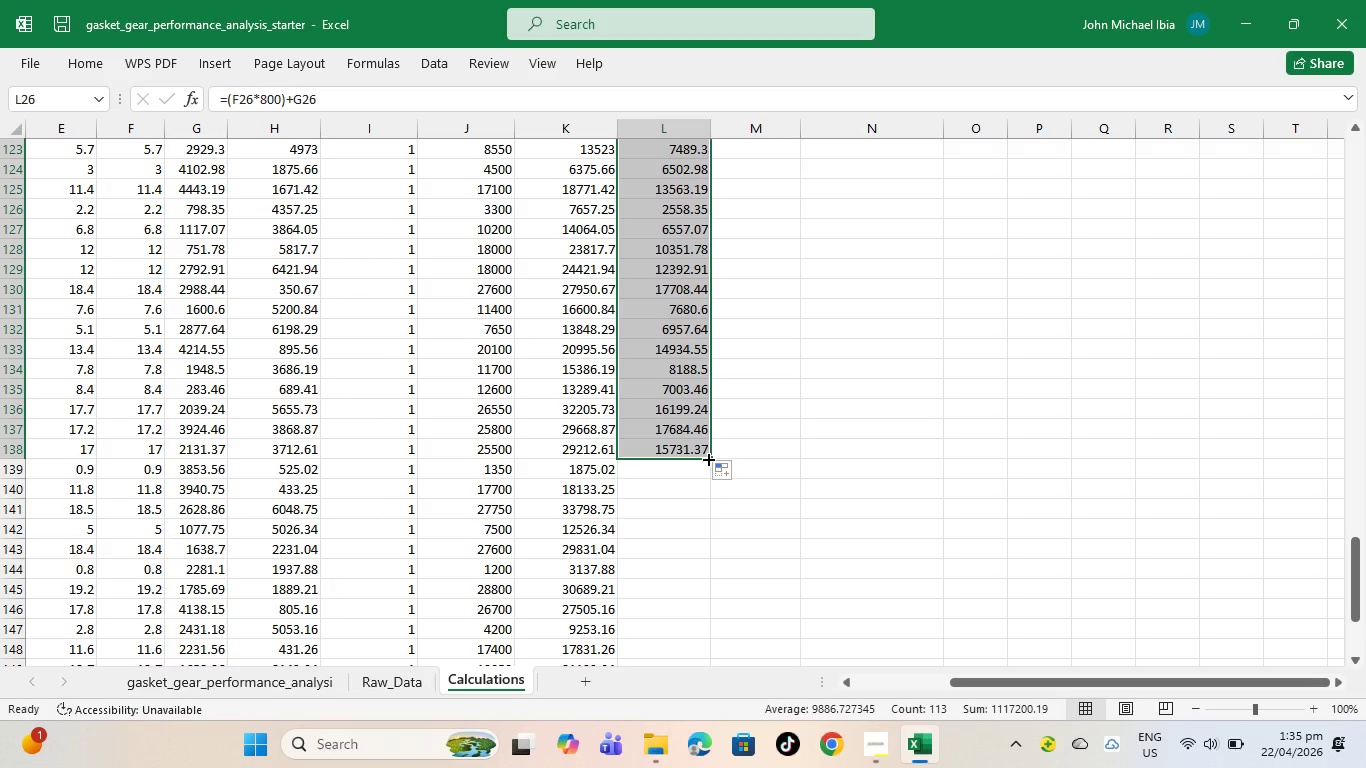 
left_click_drag(start_coordinate=[707, 460], to_coordinate=[709, 685])
 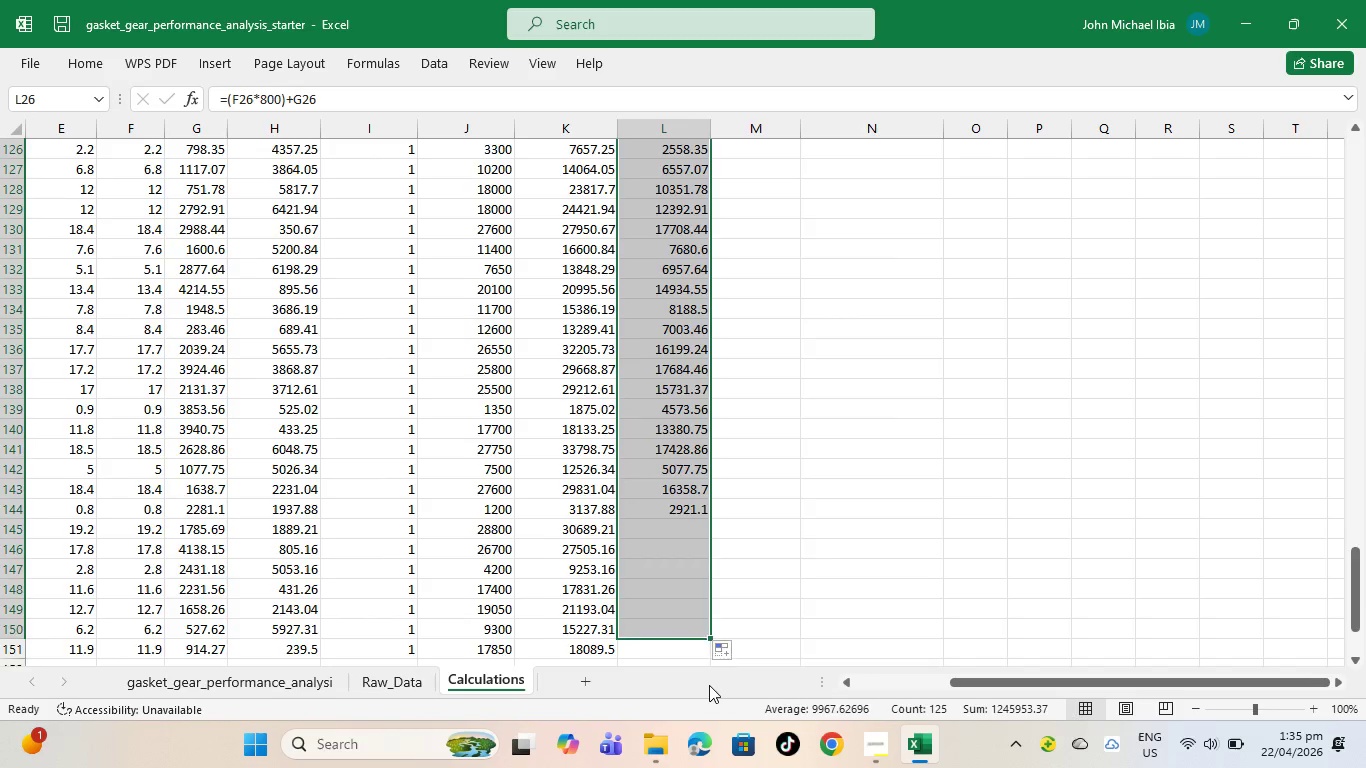 
scroll: coordinate [709, 685], scroll_direction: down, amount: 3.0
 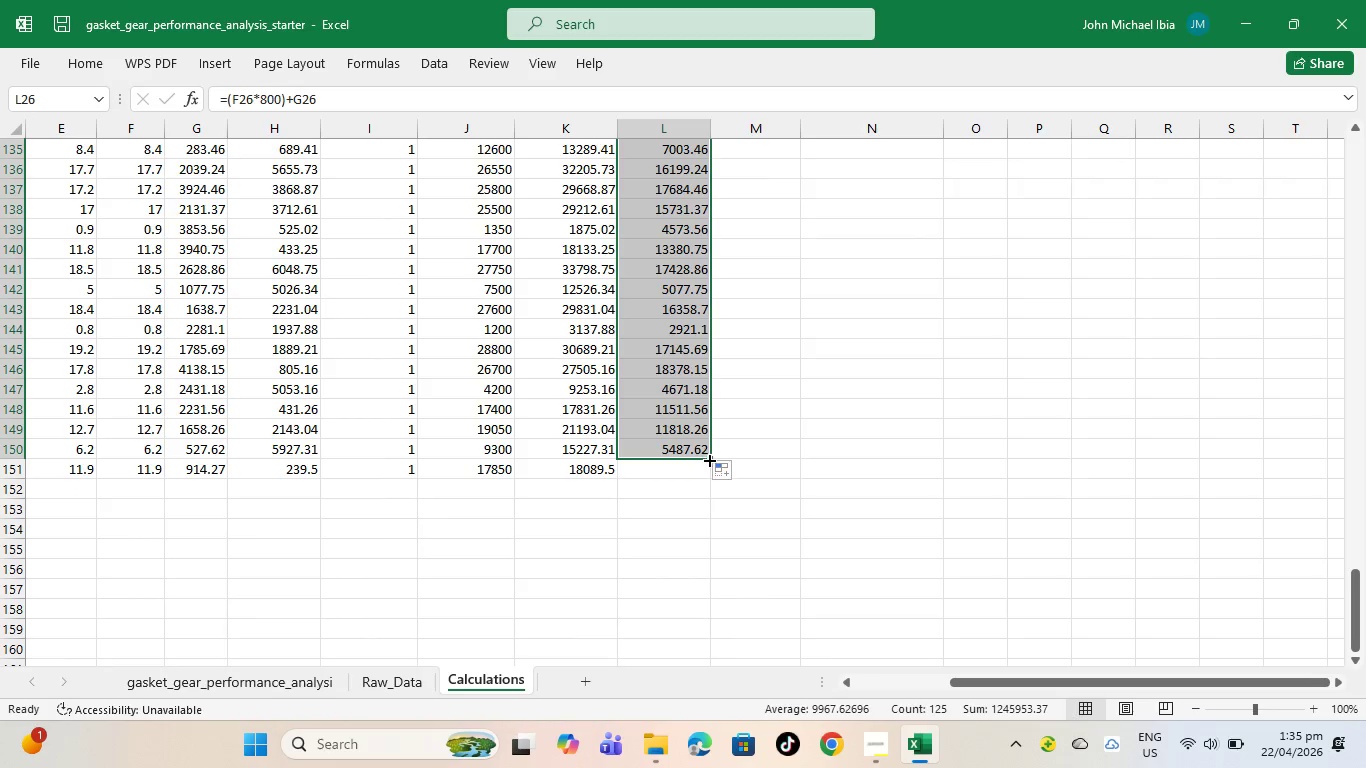 
left_click_drag(start_coordinate=[708, 459], to_coordinate=[707, 473])
 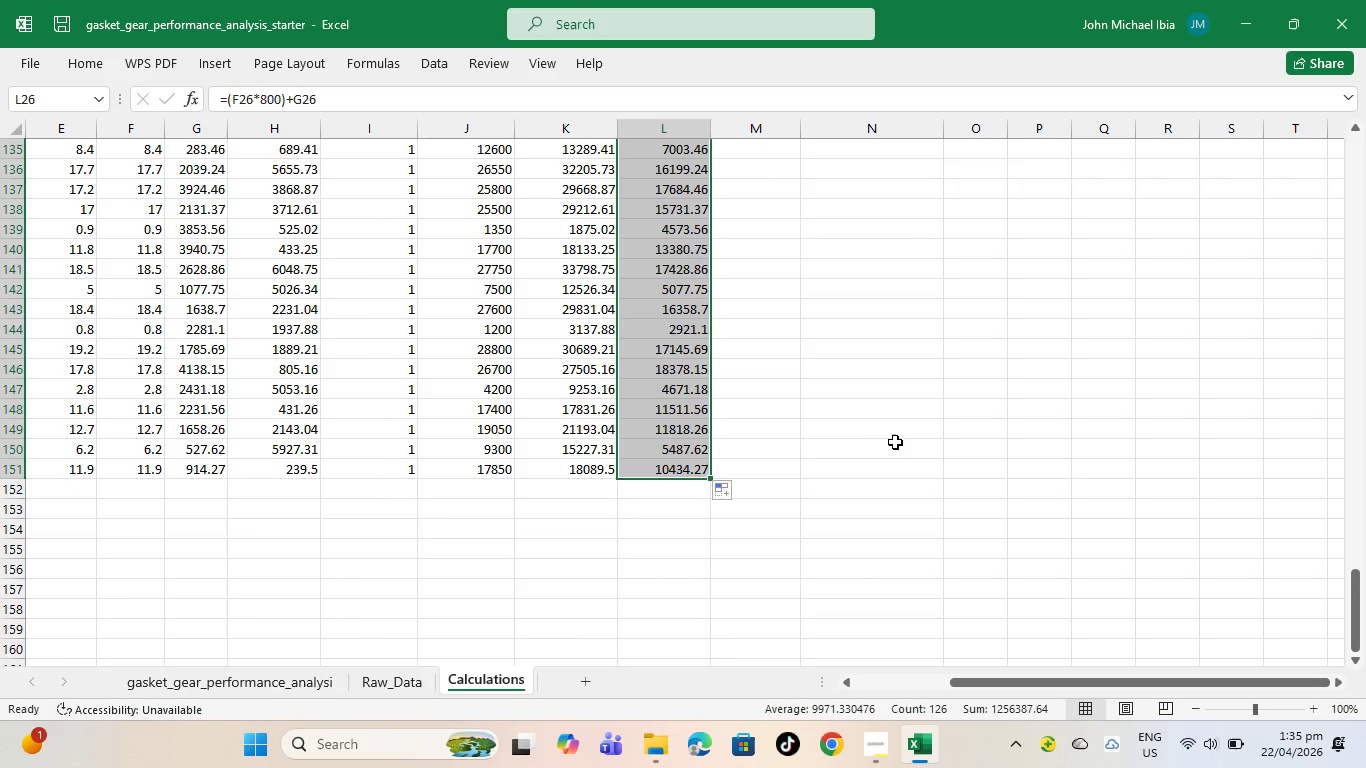 
scroll: coordinate [757, 544], scroll_direction: up, amount: 52.0
 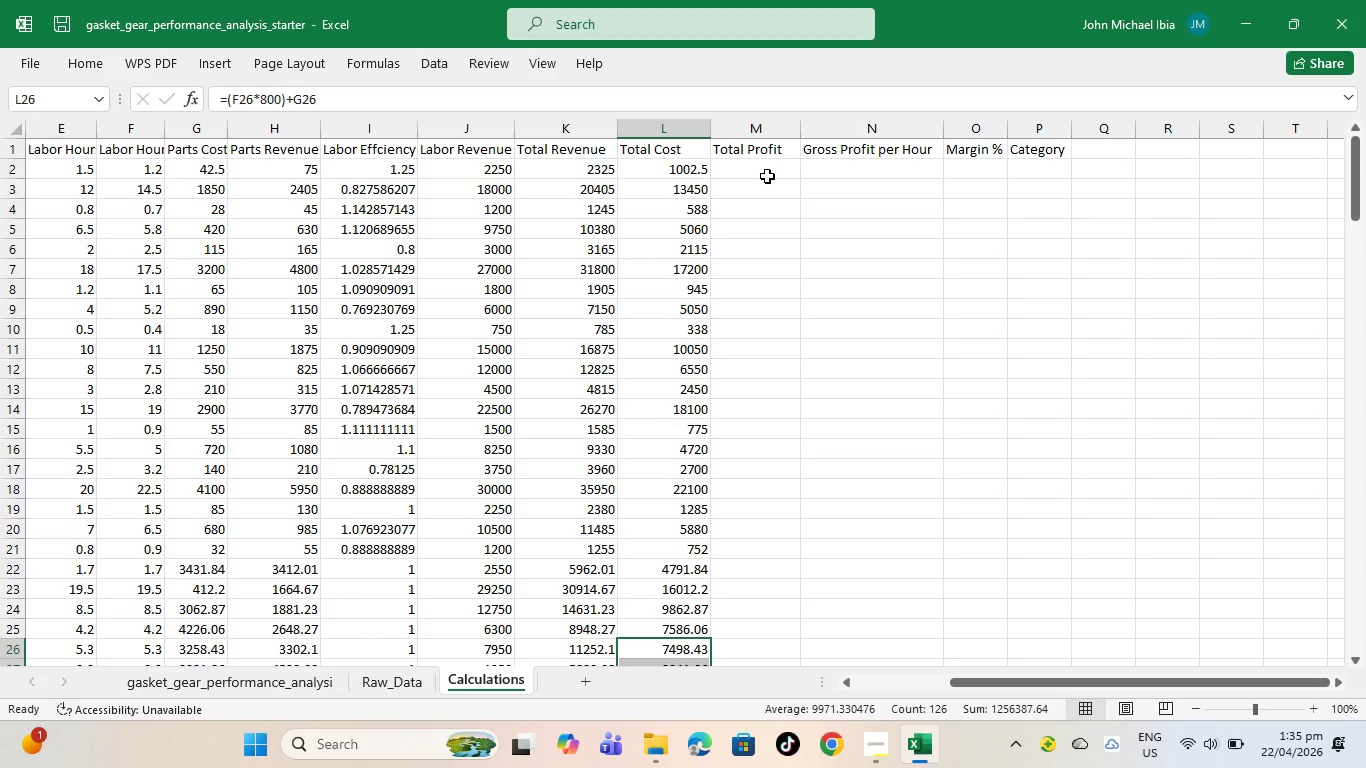 
left_click([771, 171])
 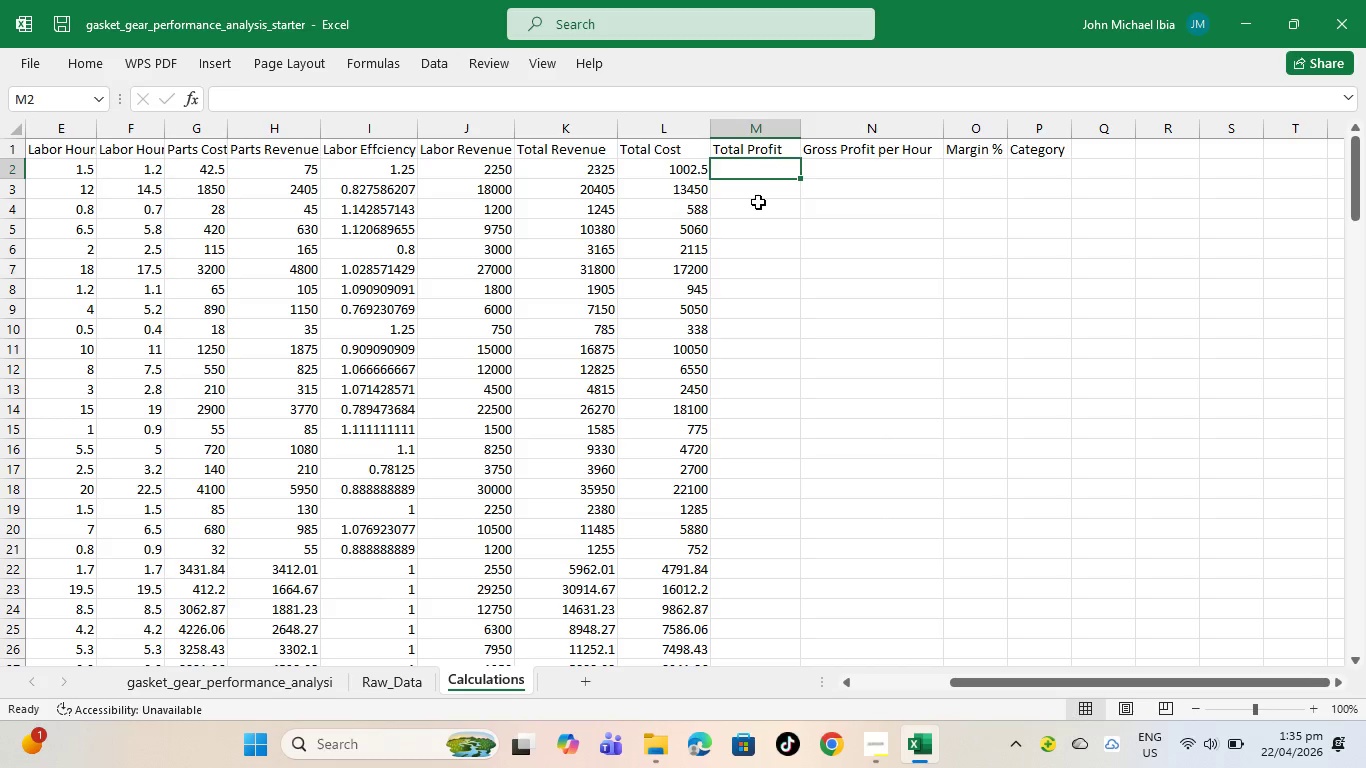 
key(Equal)
 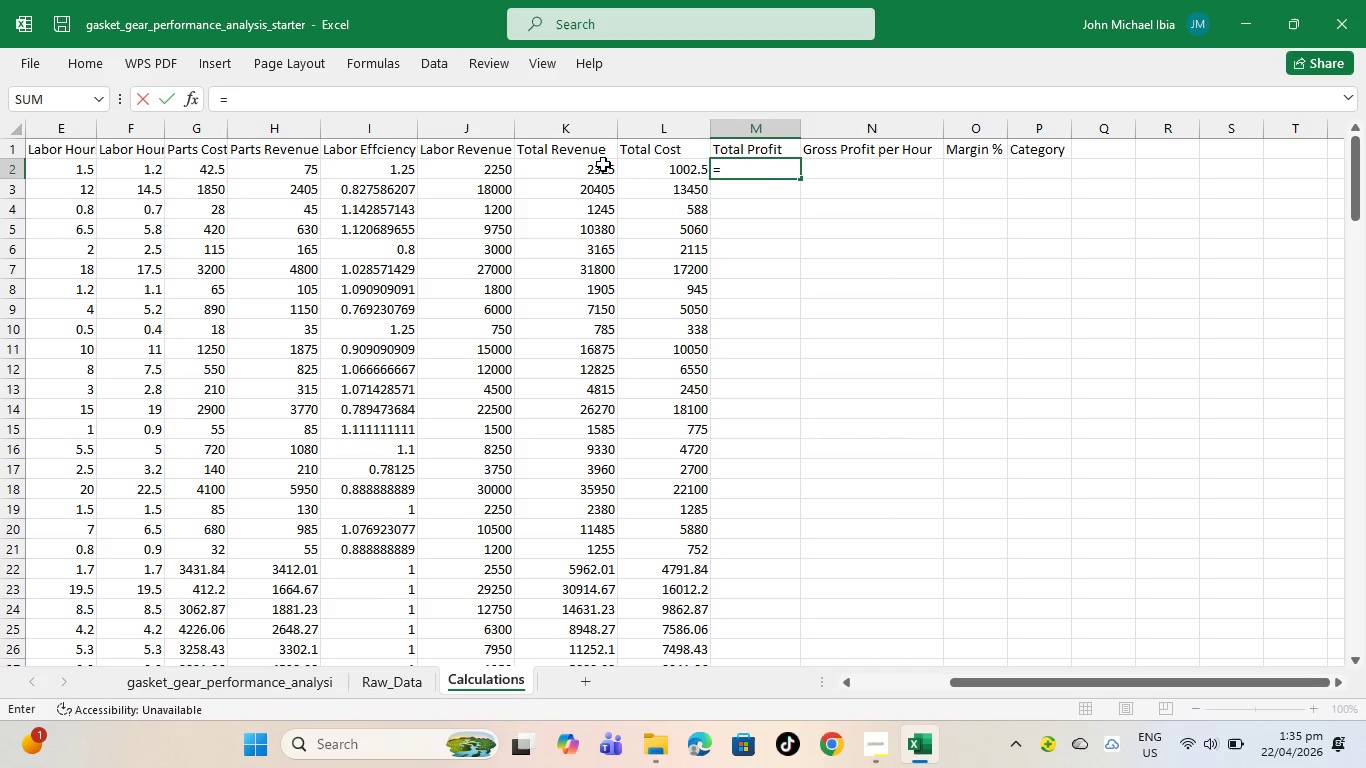 
left_click([667, 167])
 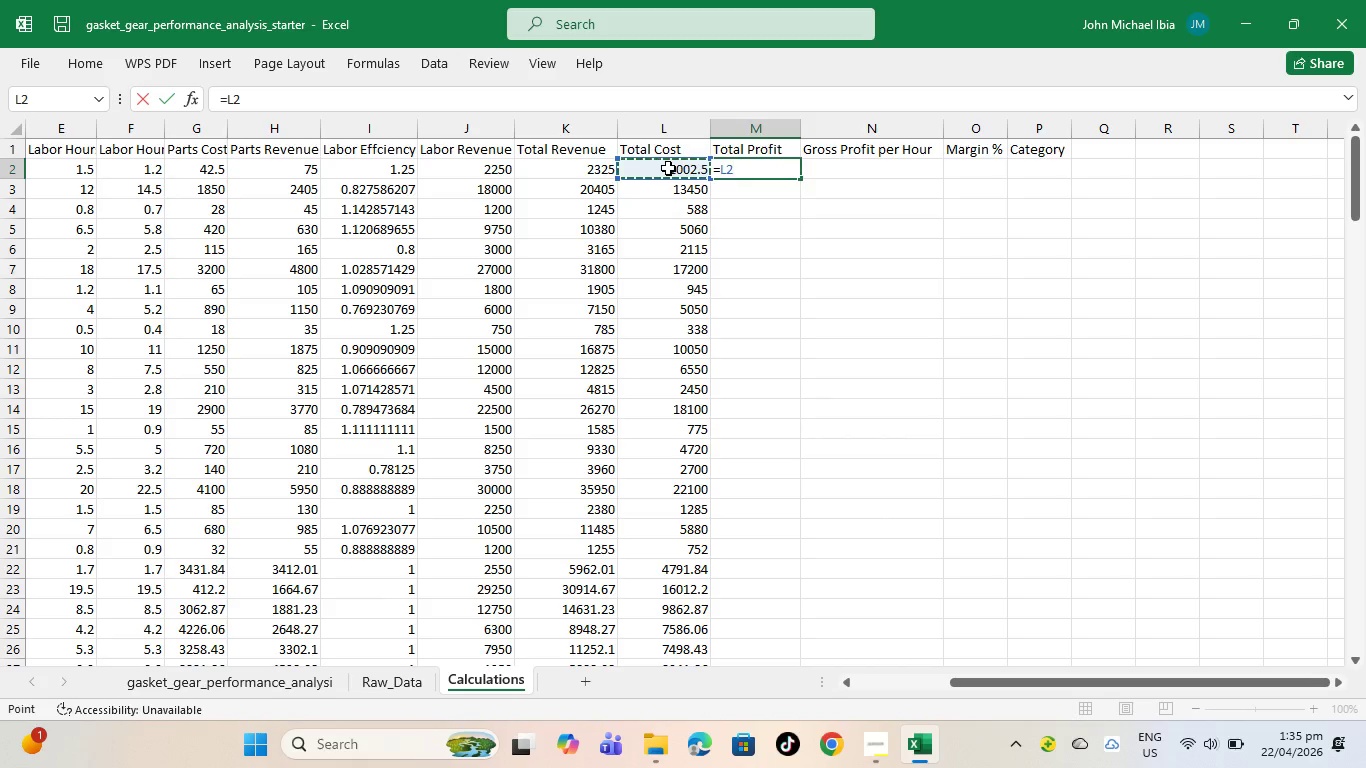 
key(Minus)
 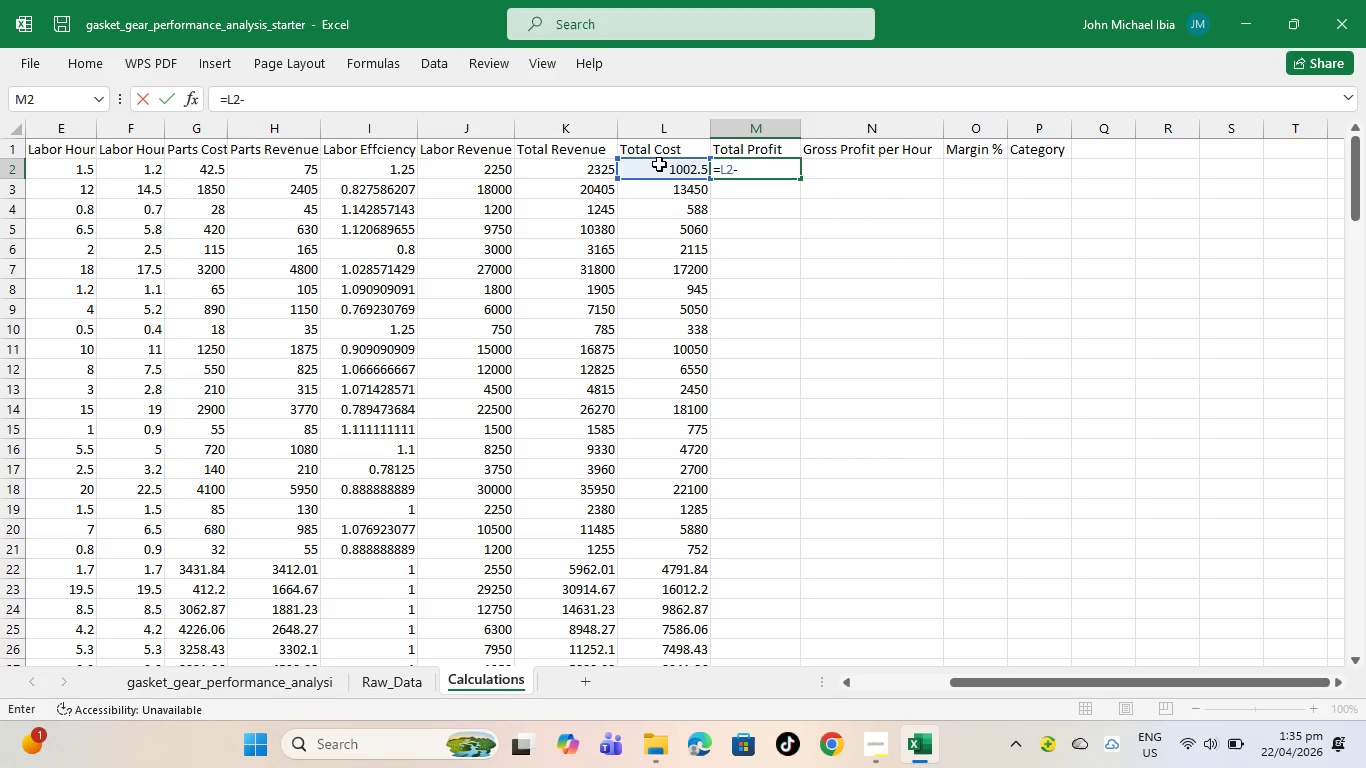 
wait(8.73)
 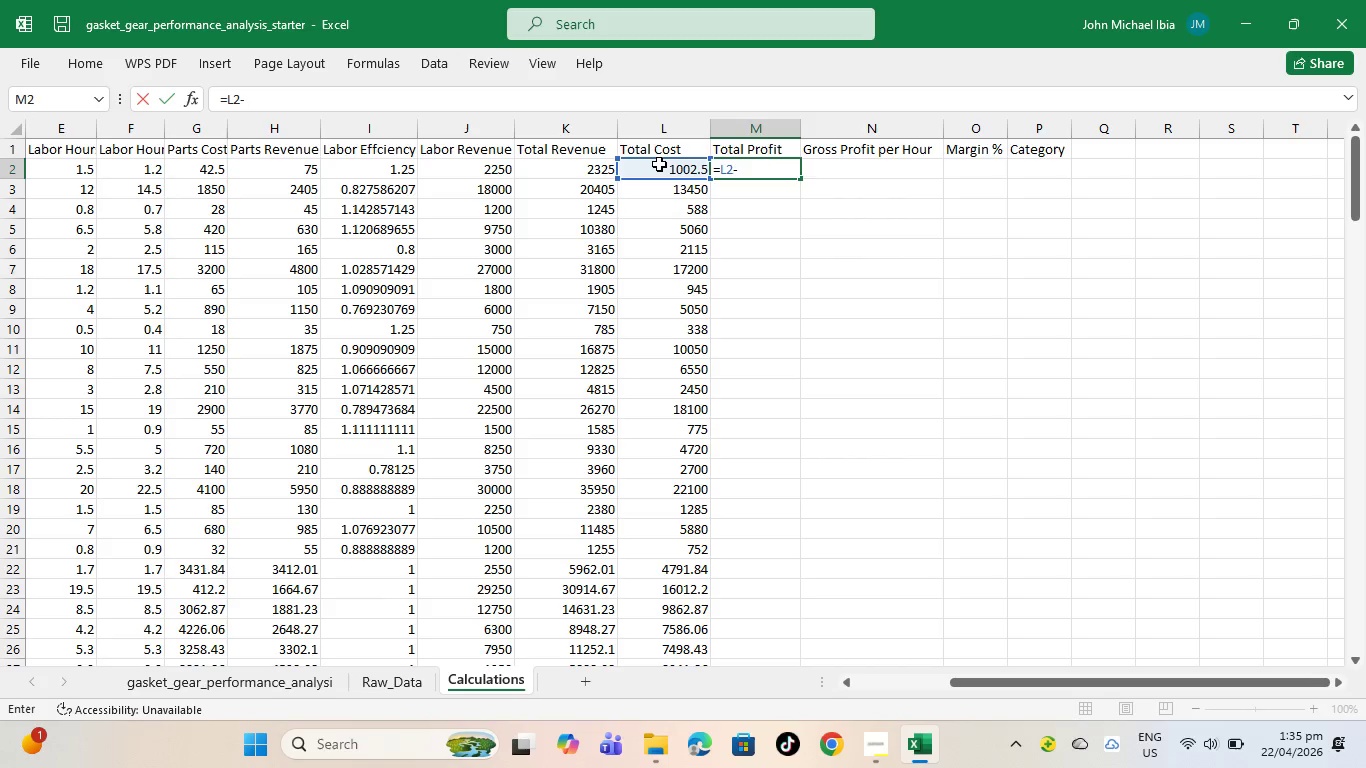 
type(M2)
 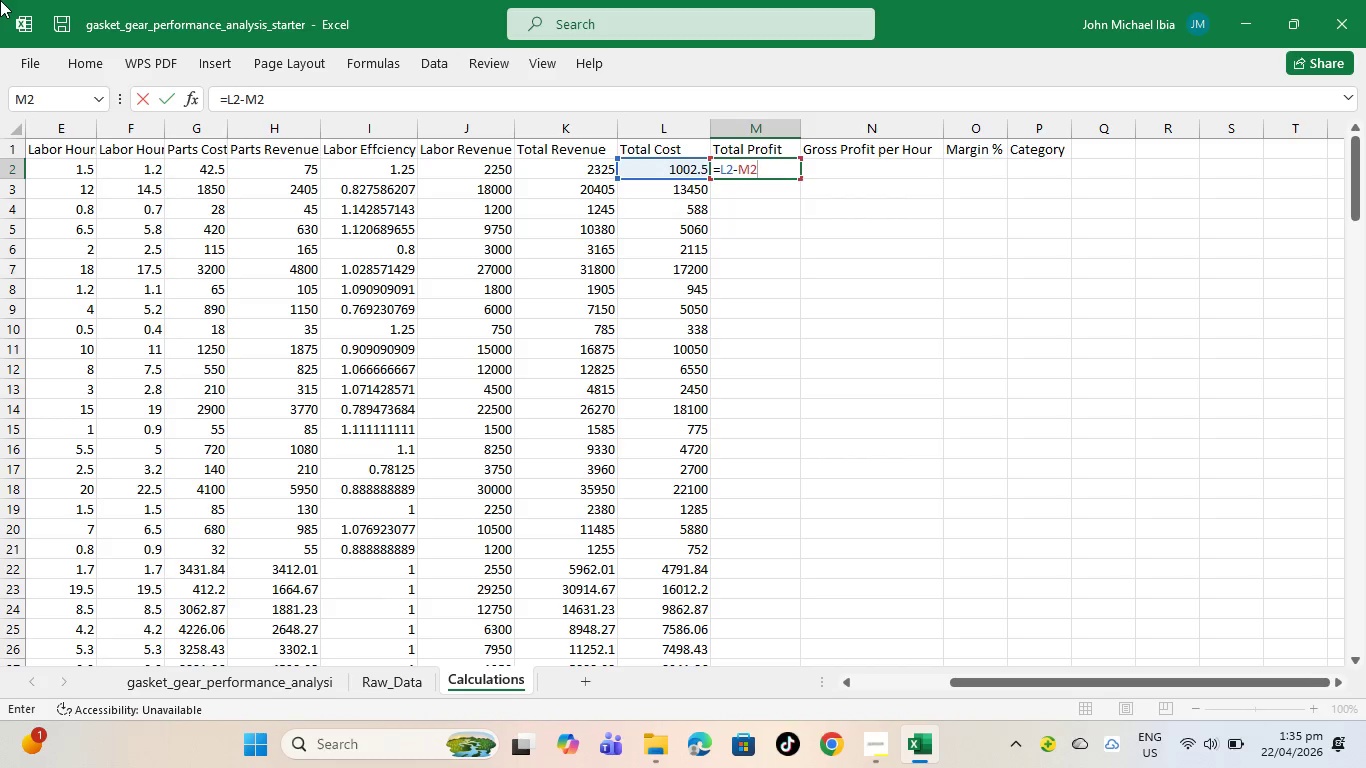 
key(Enter)
 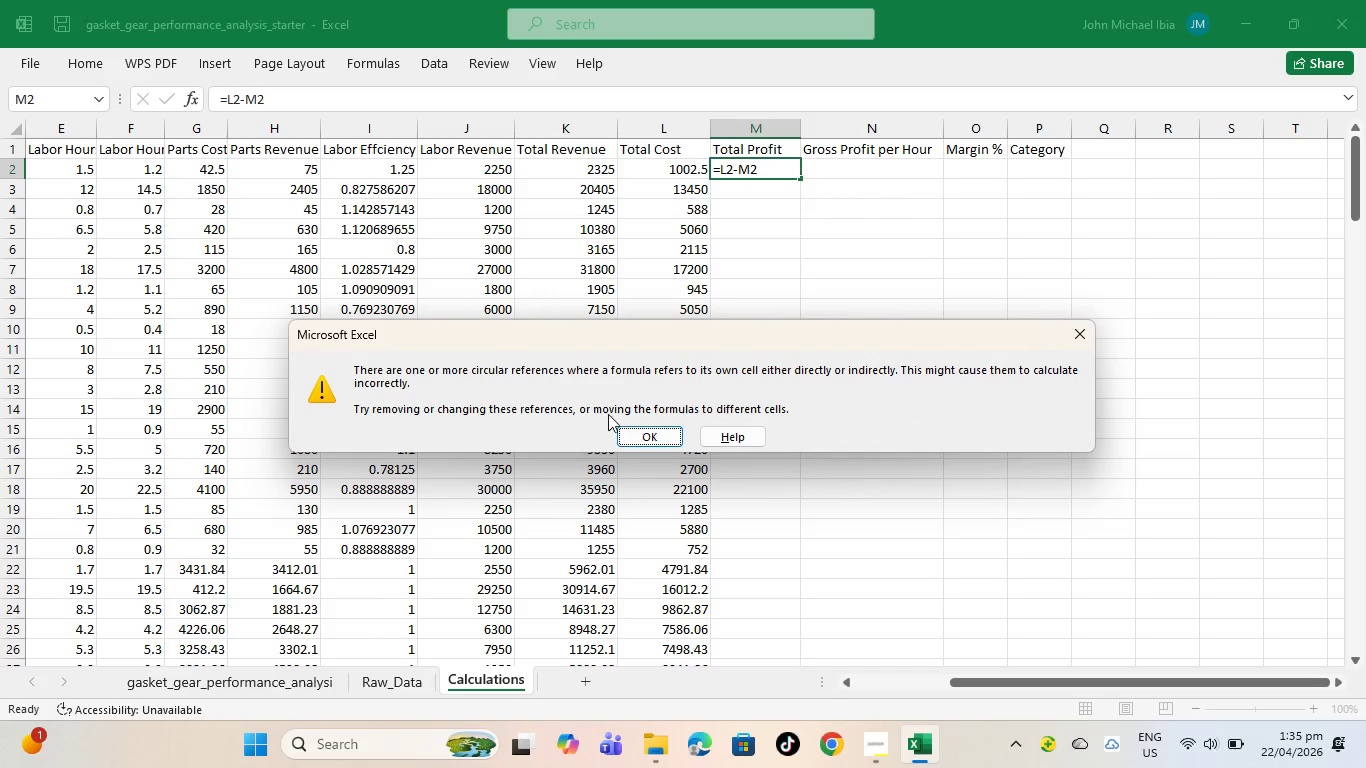 
left_click([633, 439])
 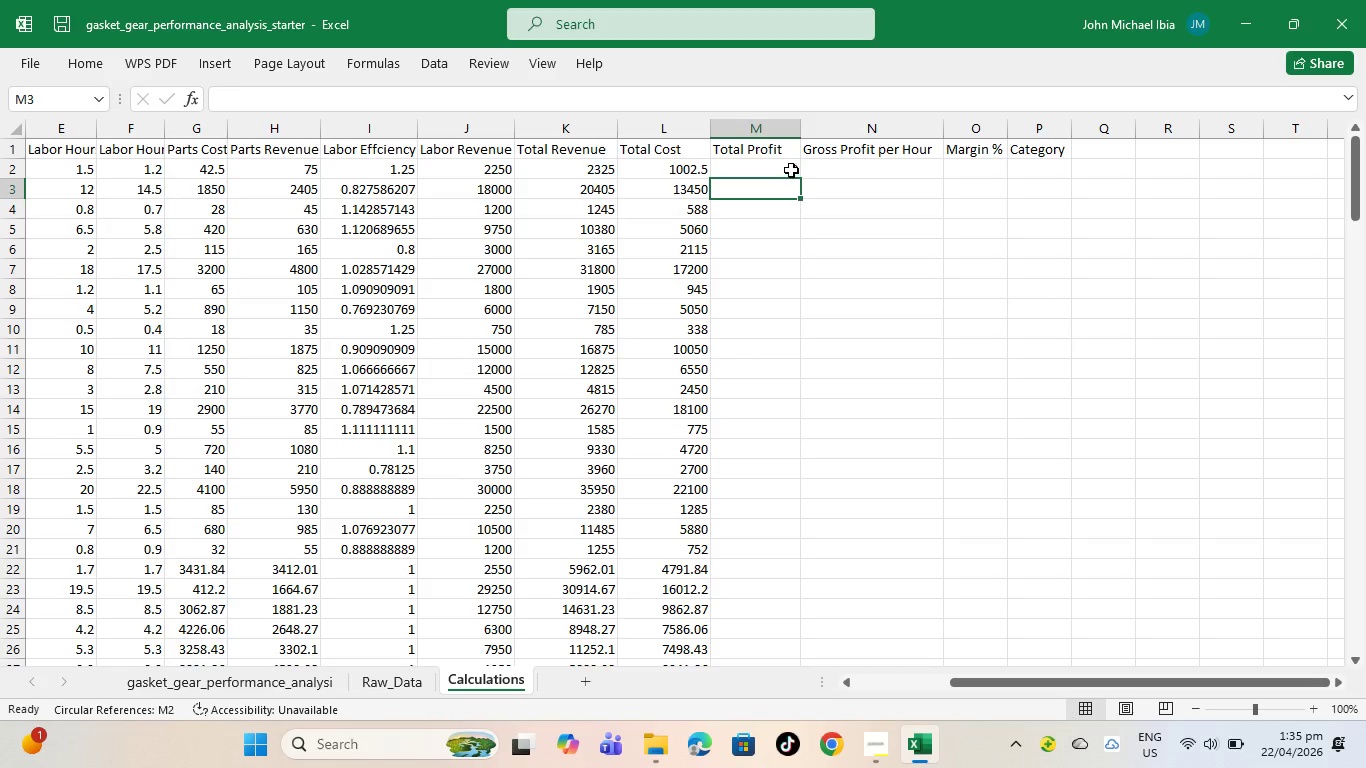 
left_click([791, 170])
 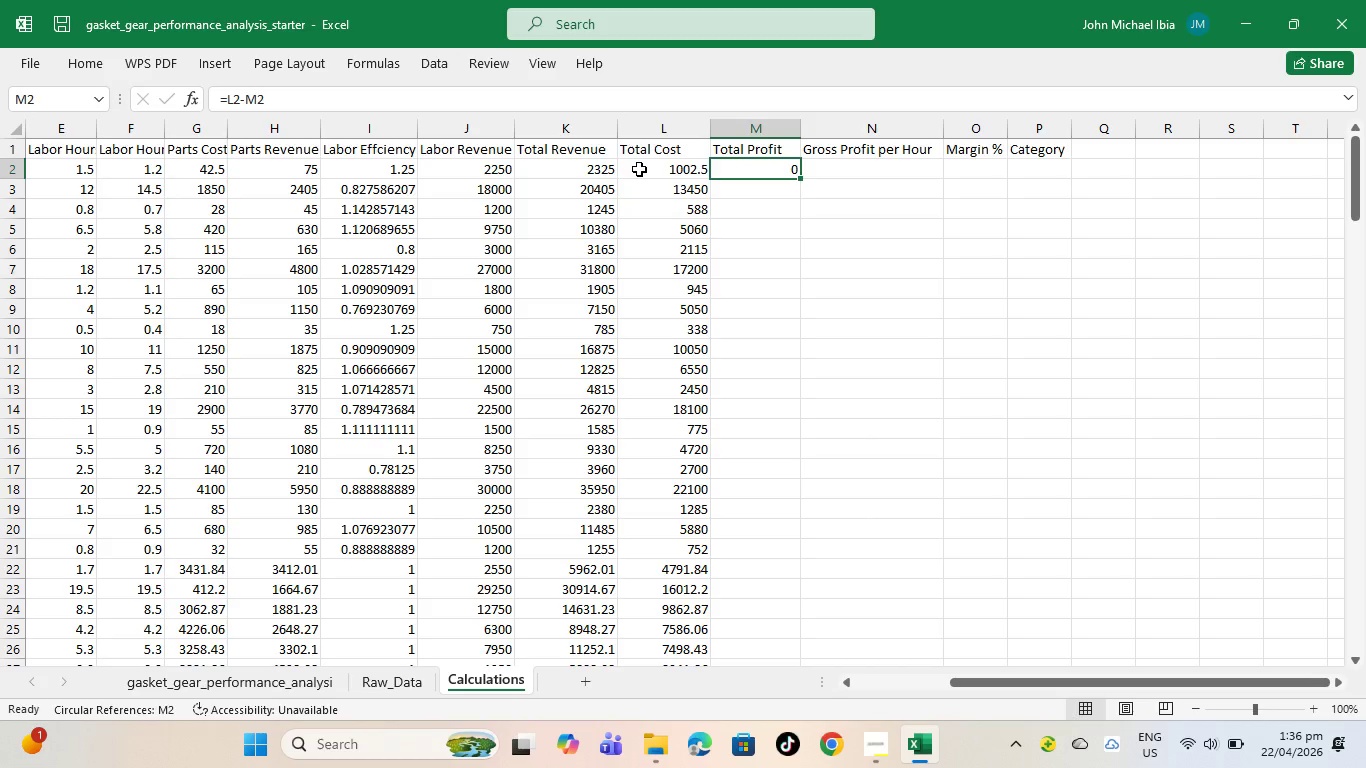 
wait(22.02)
 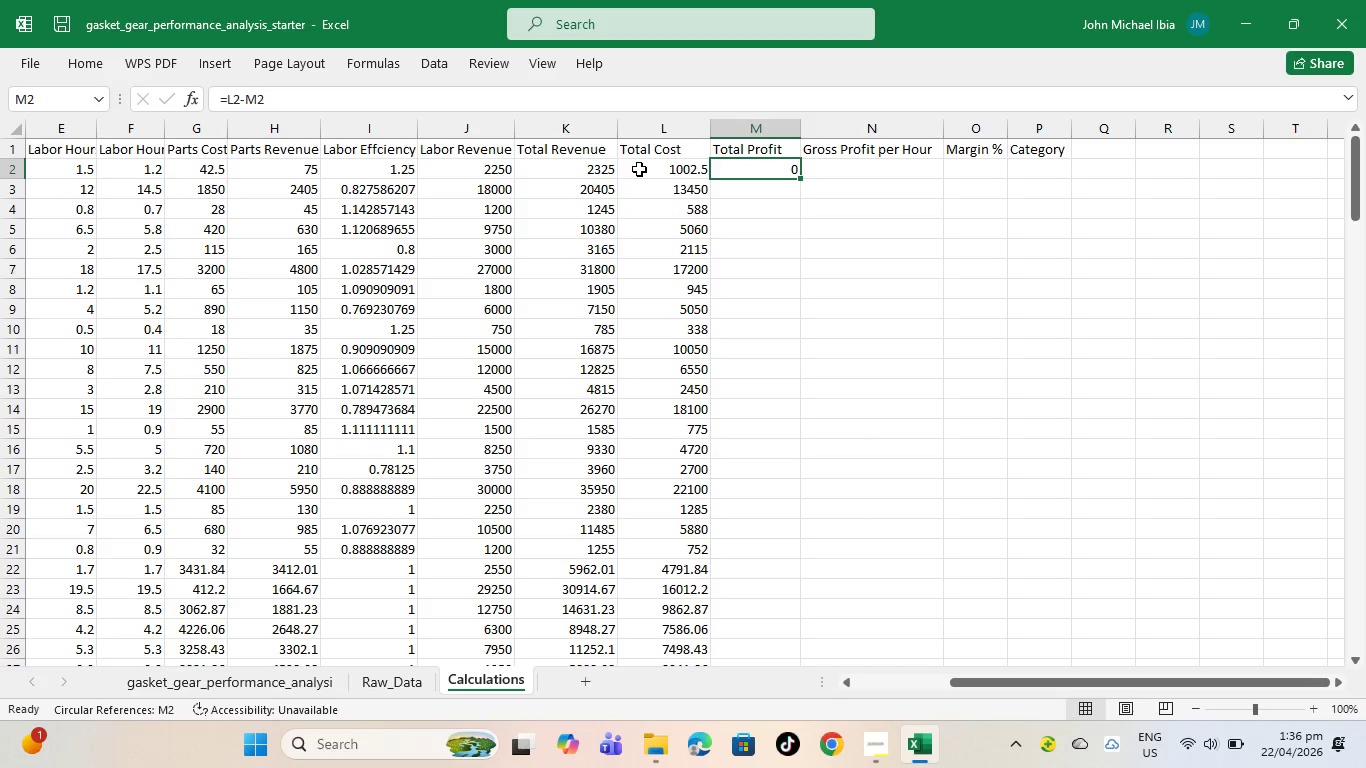 
left_click([574, 172])
 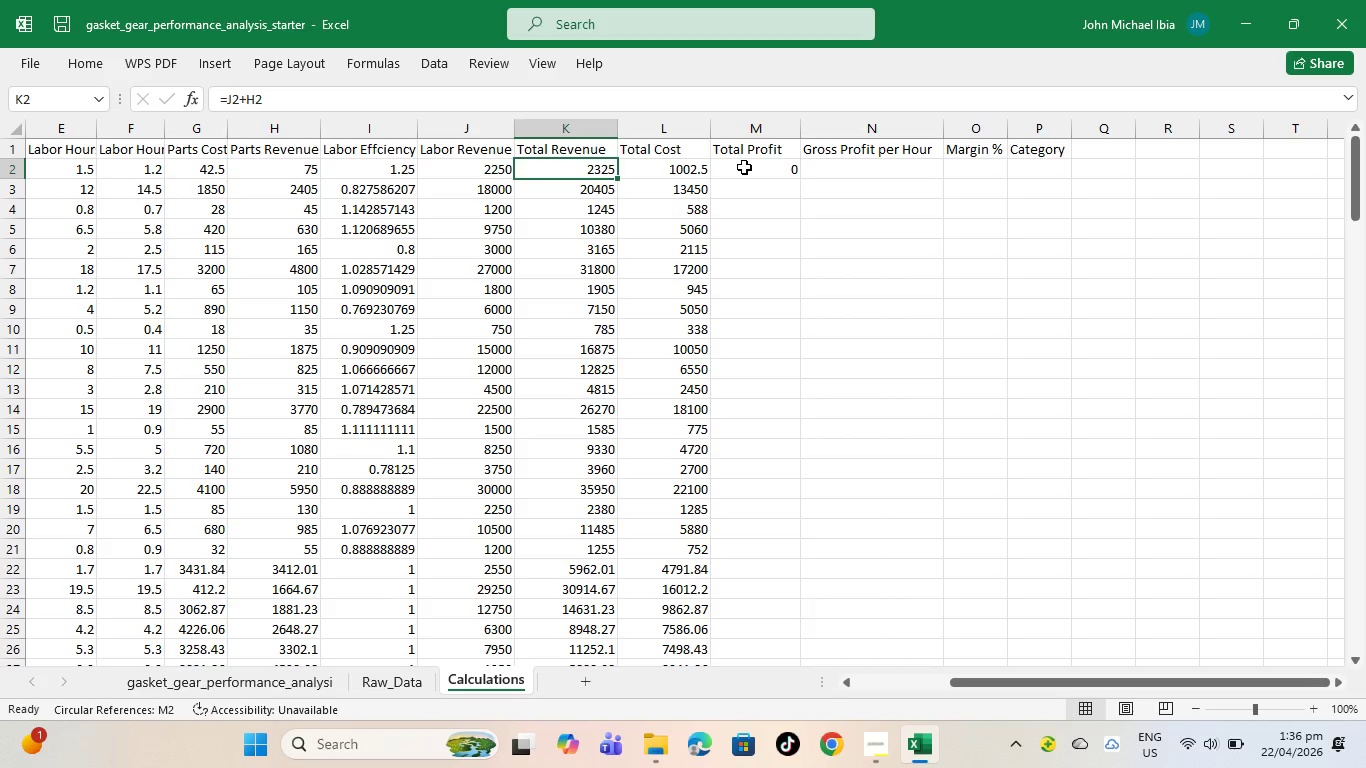 
left_click([751, 167])
 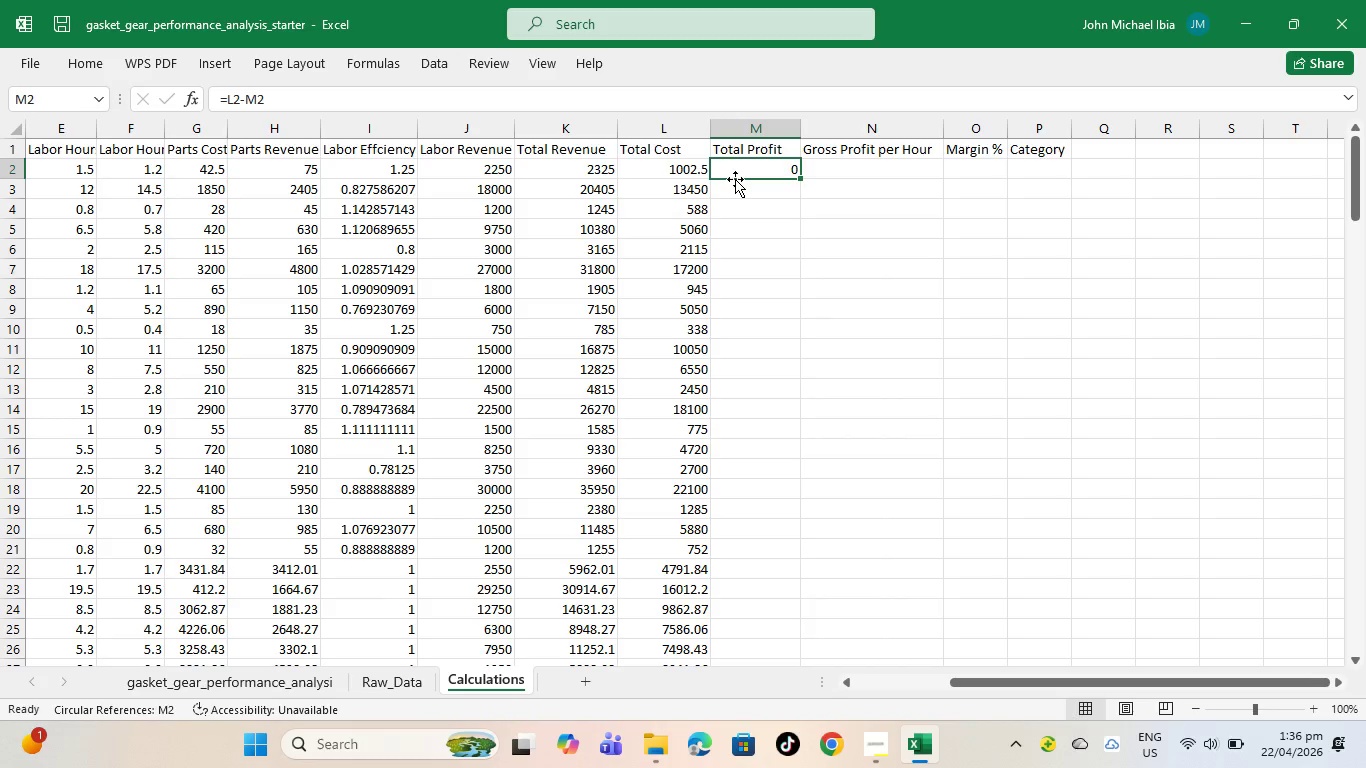 
key(Backspace)
 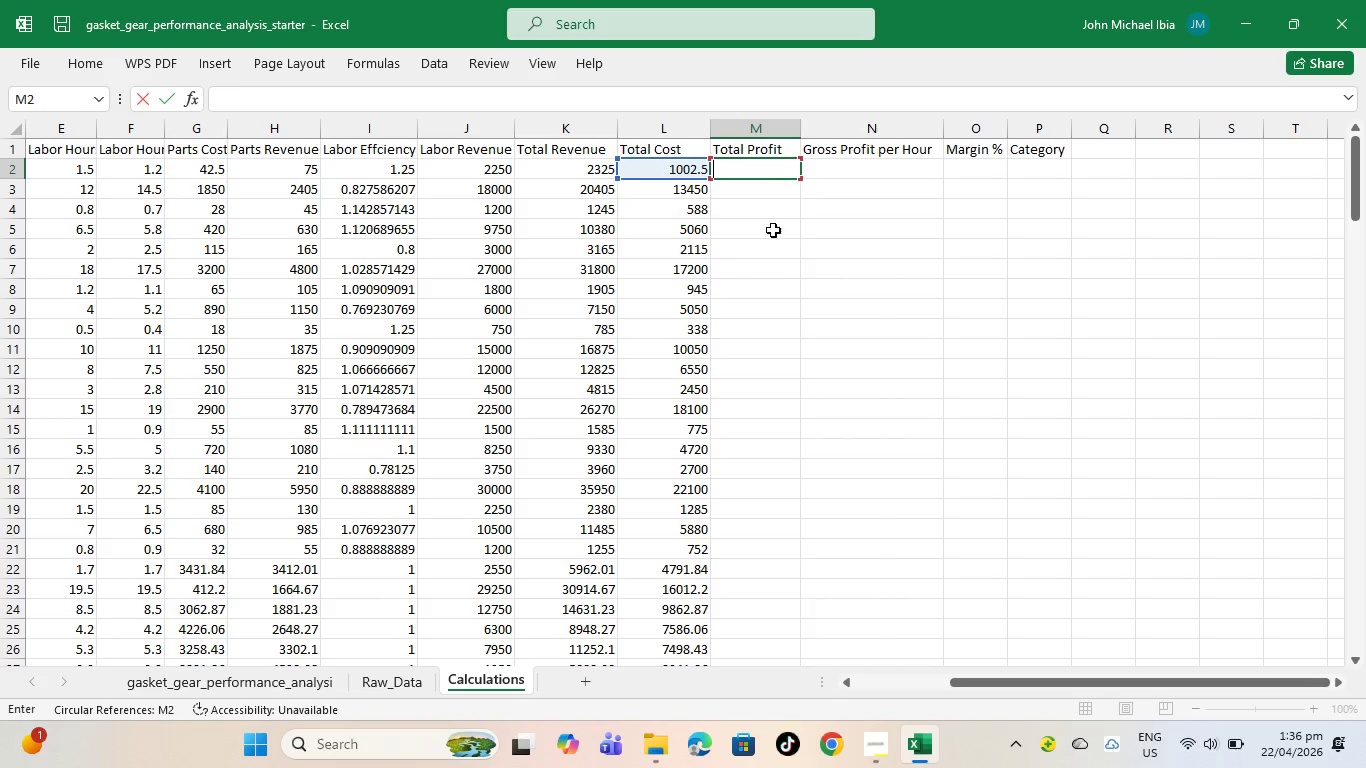 
left_click([761, 207])
 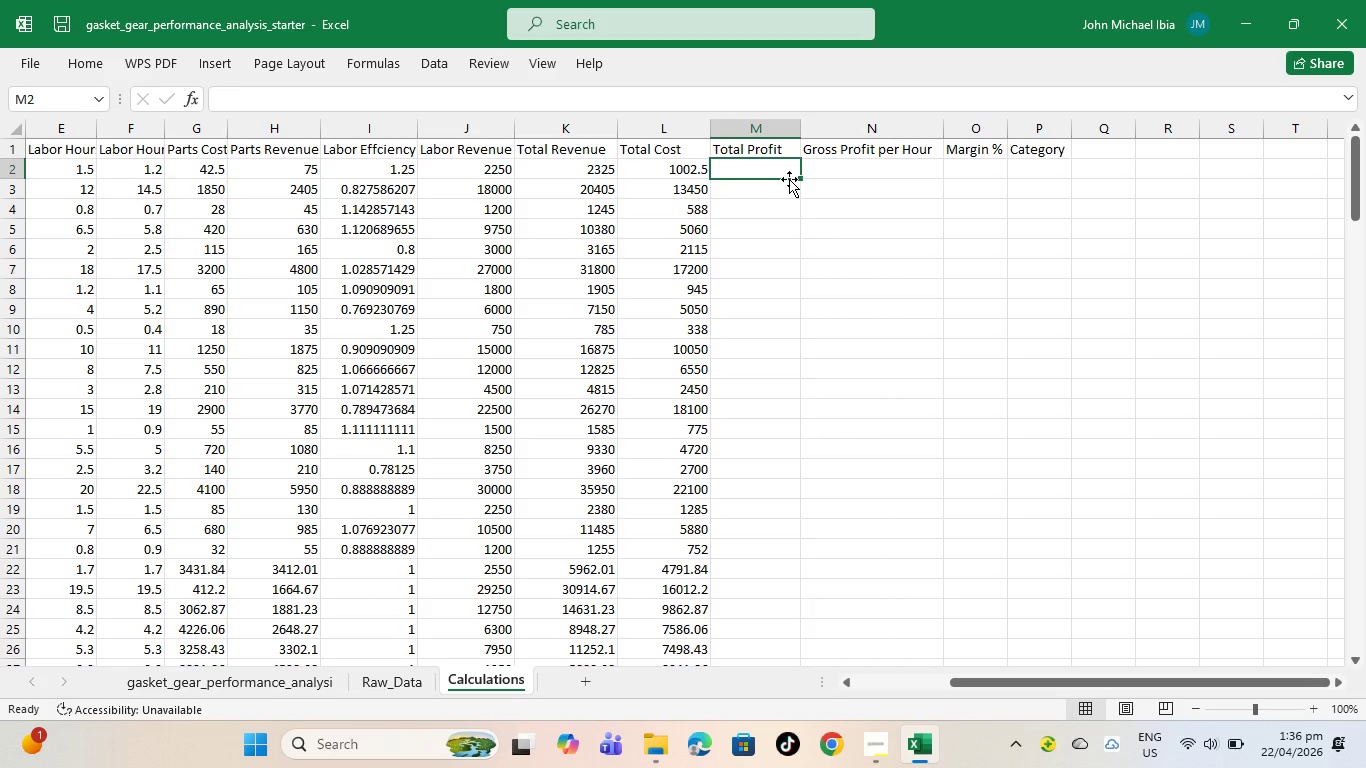 
key(Equal)
 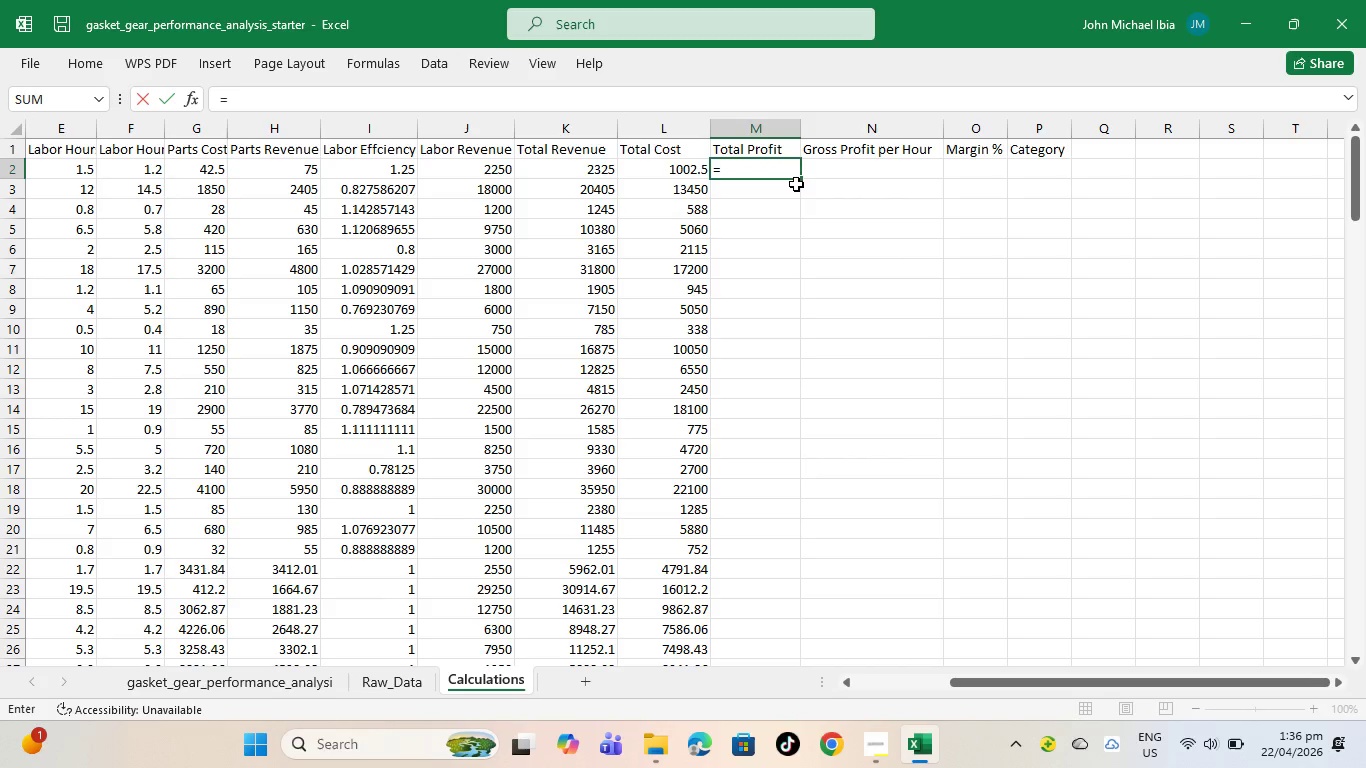 
wait(6.39)
 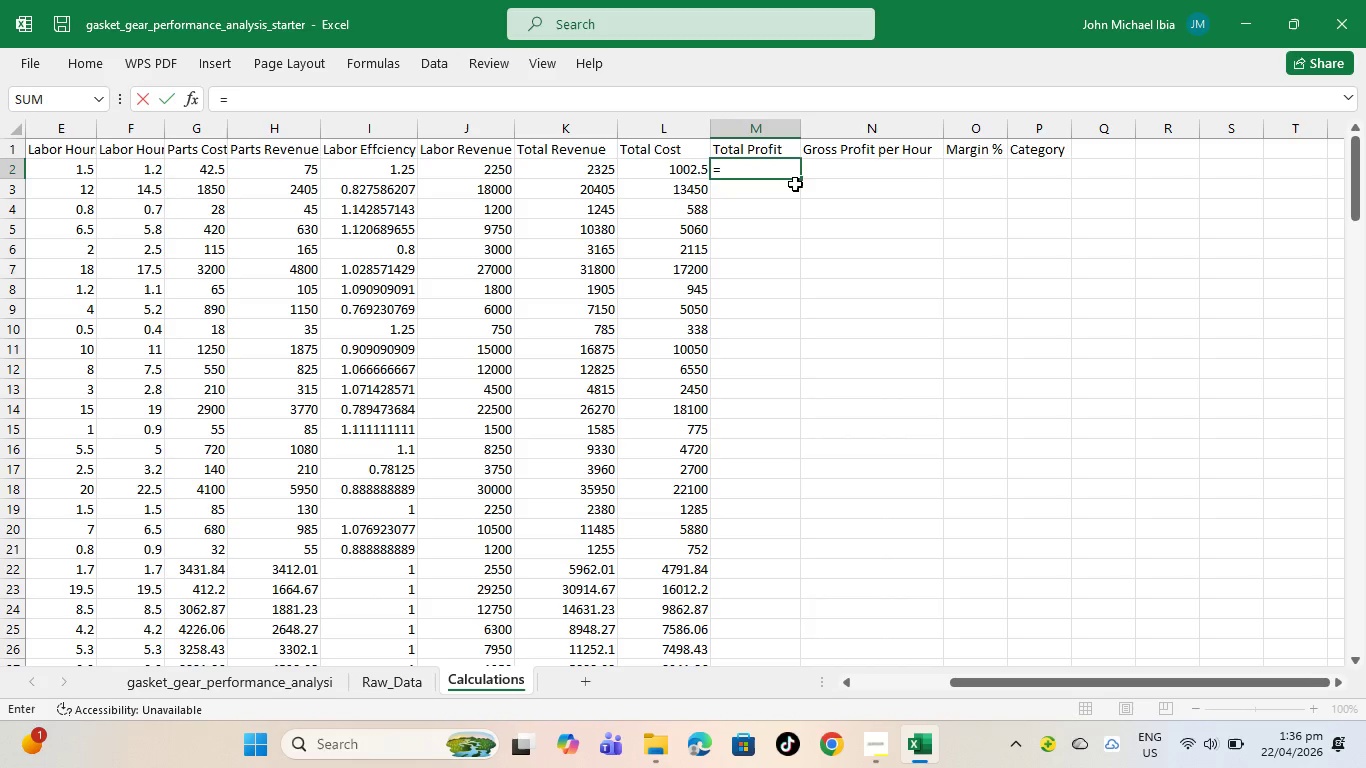 
left_click([666, 171])
 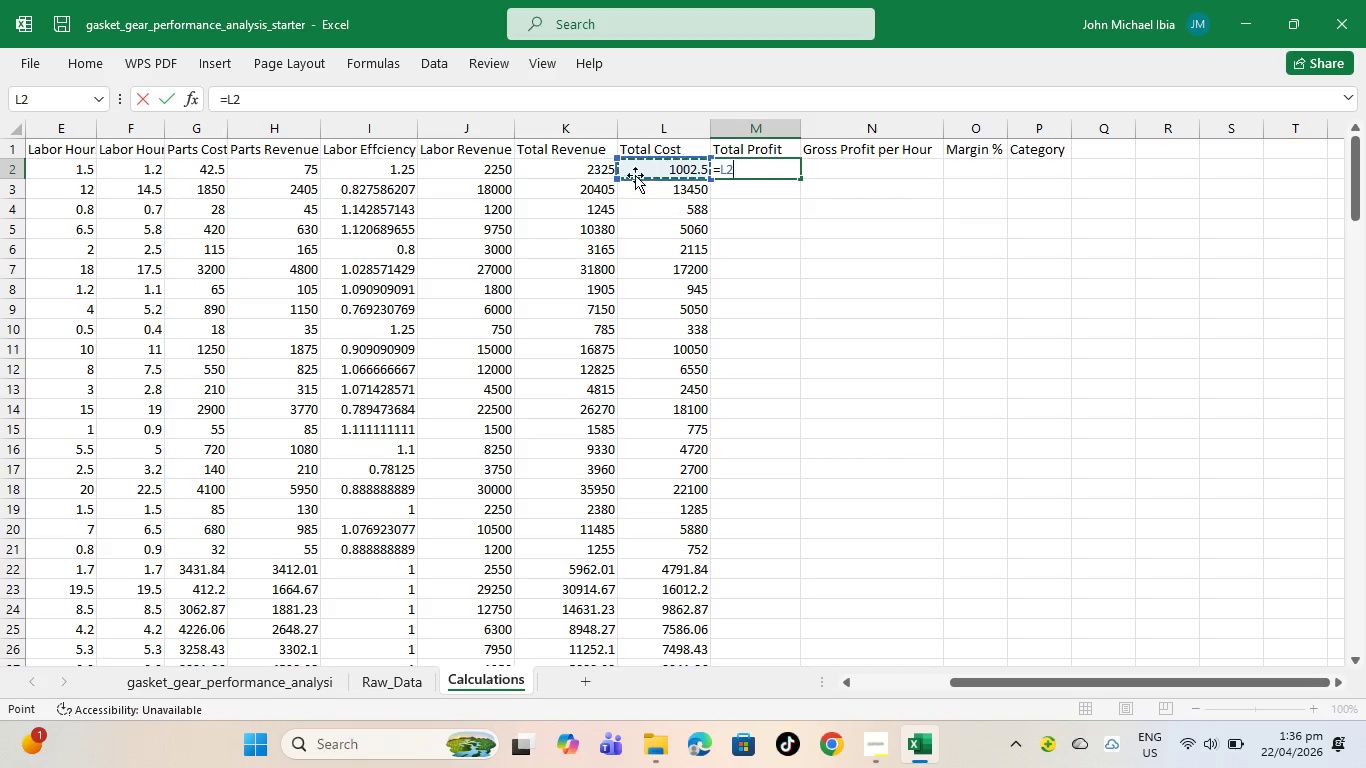 
left_click([579, 171])
 